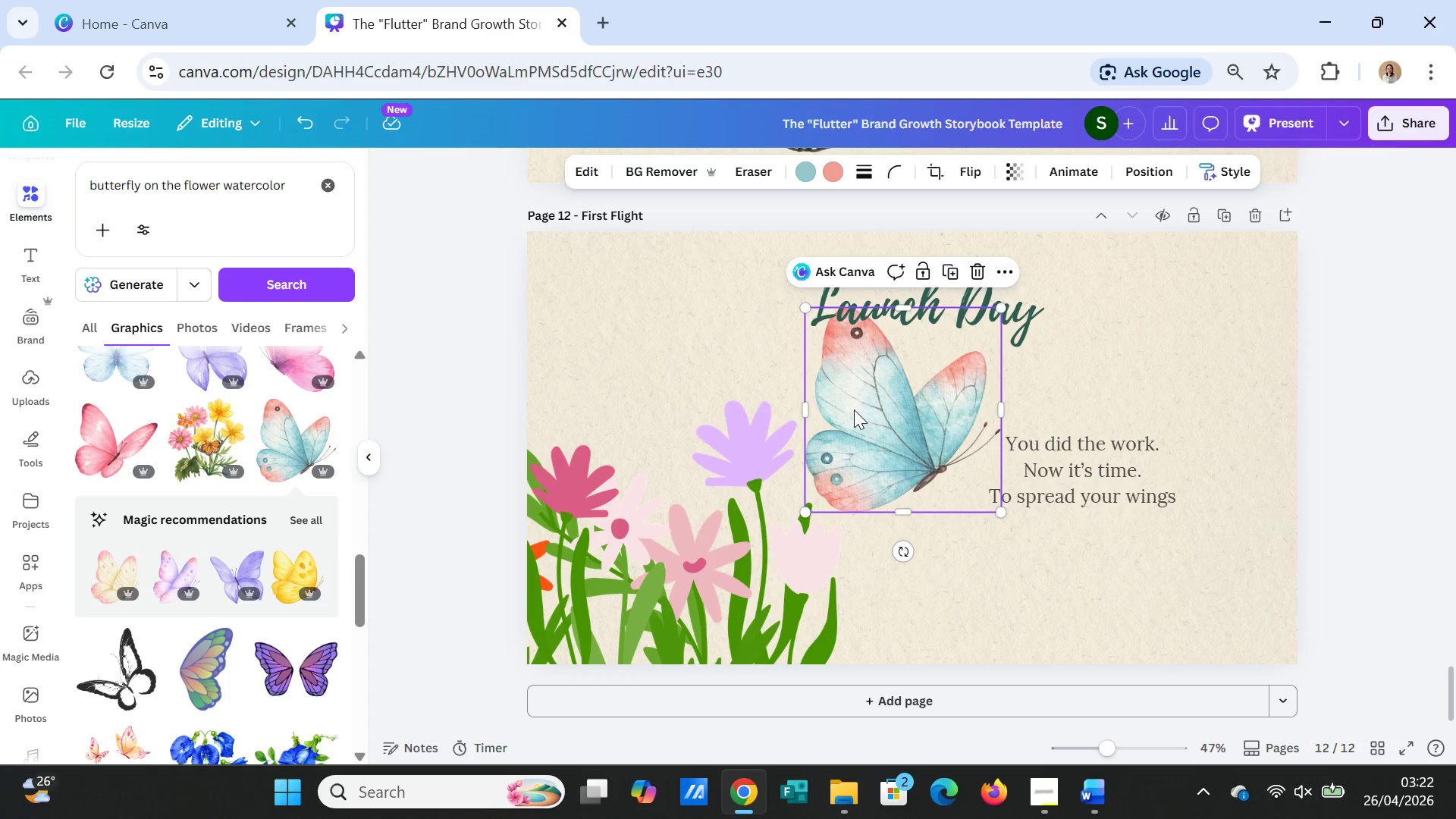 
left_click_drag(start_coordinate=[862, 409], to_coordinate=[695, 377])
 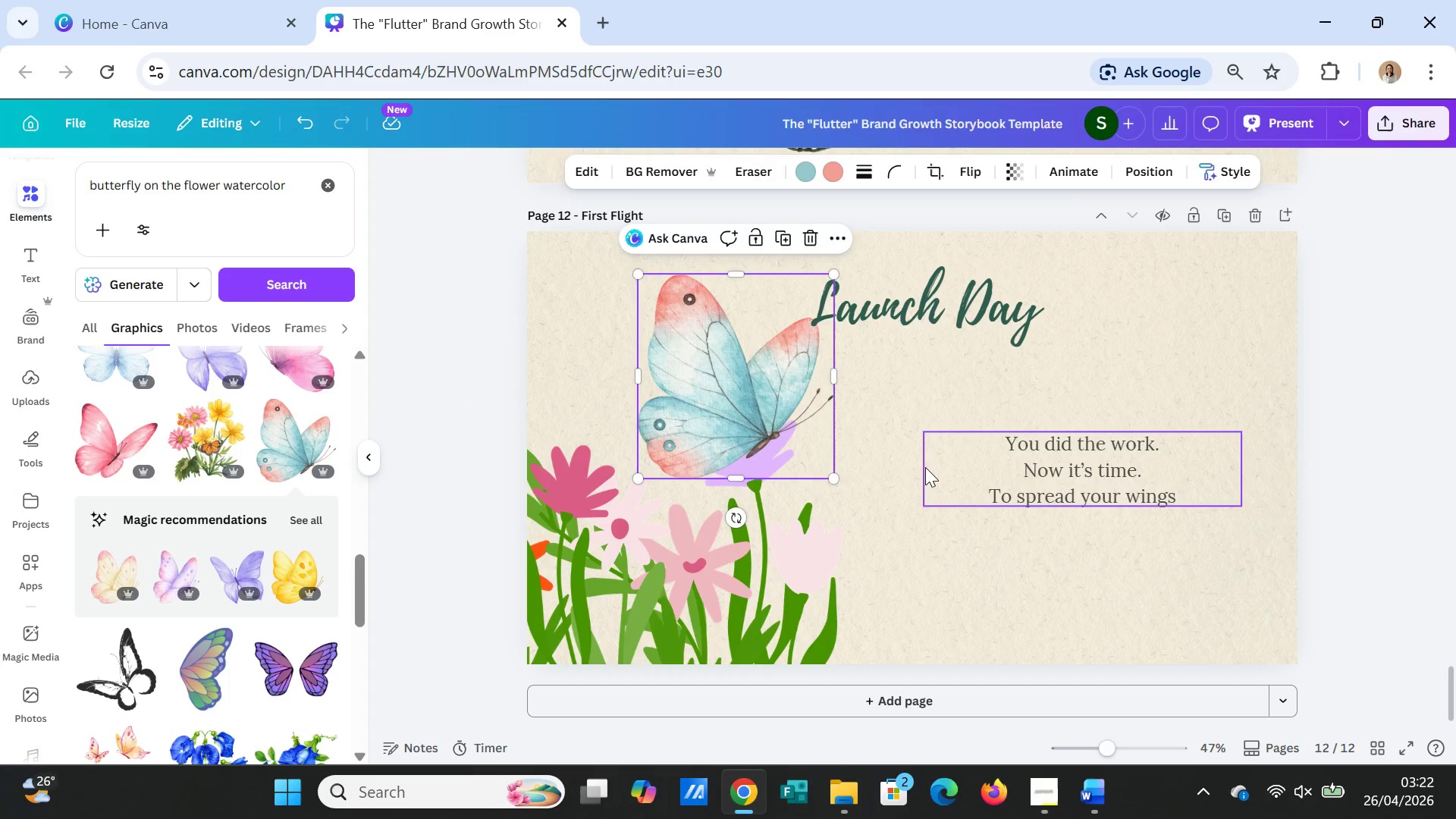 
left_click([925, 467])
 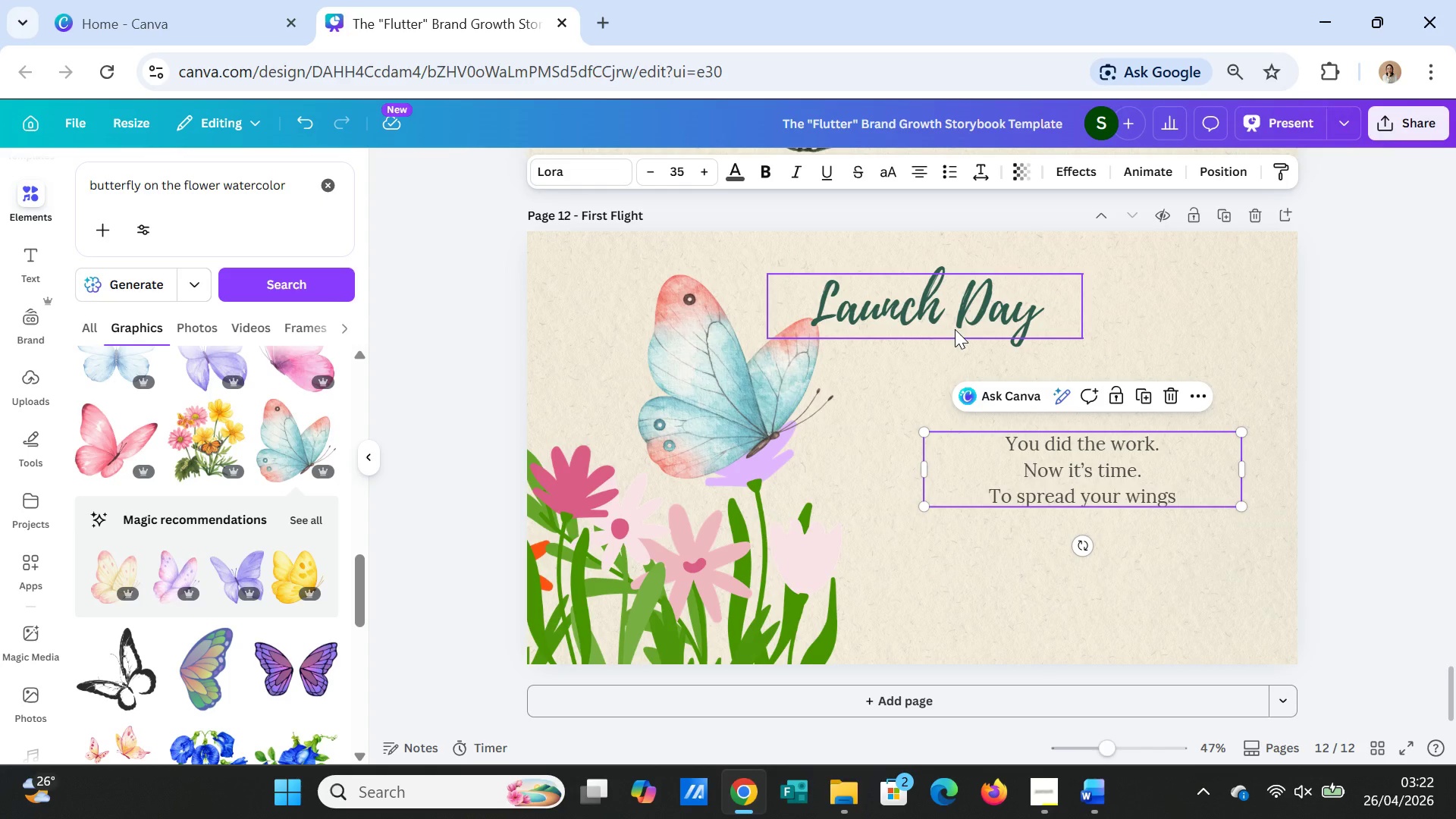 
left_click([760, 367])
 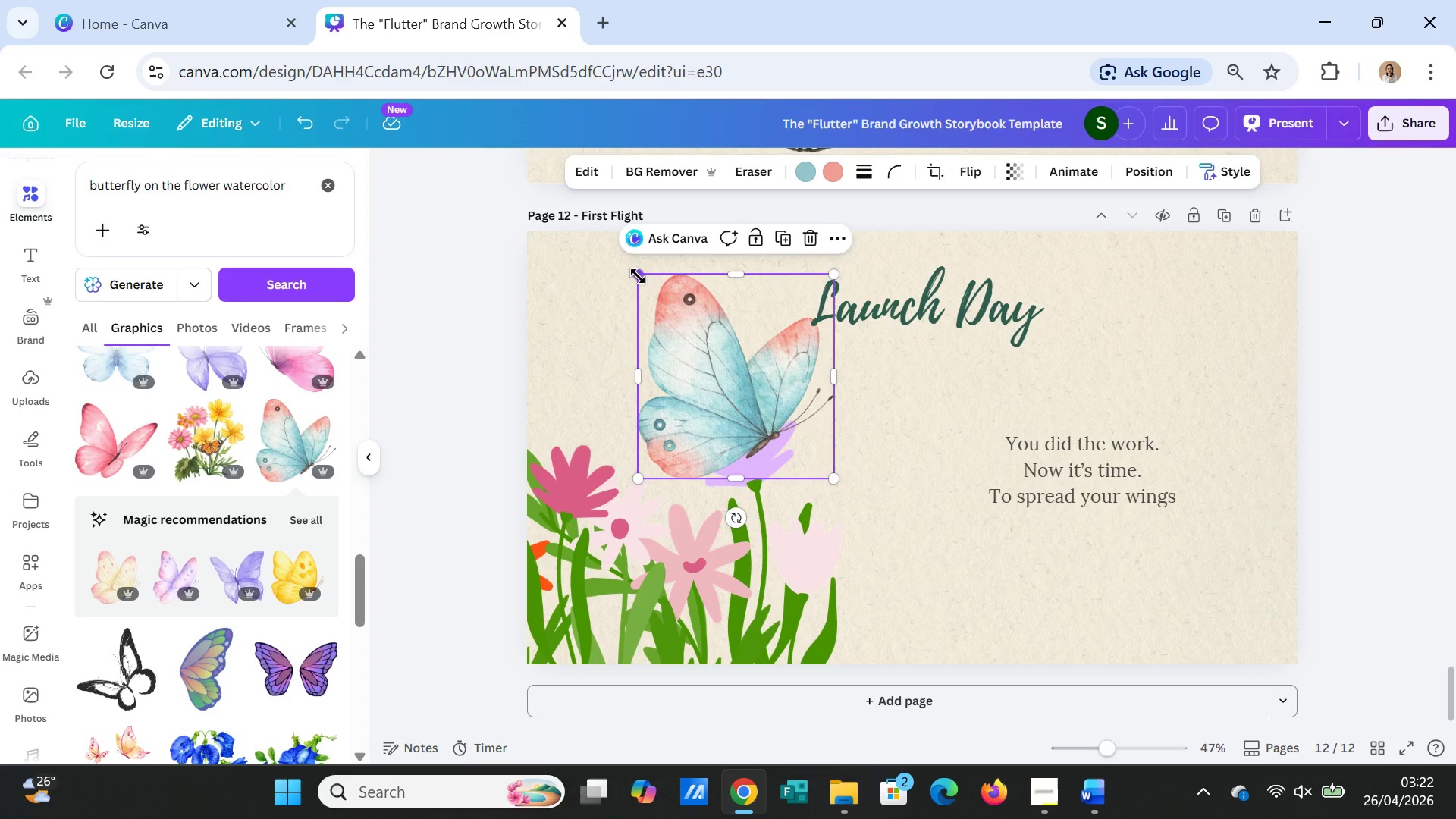 
left_click_drag(start_coordinate=[638, 276], to_coordinate=[658, 314])
 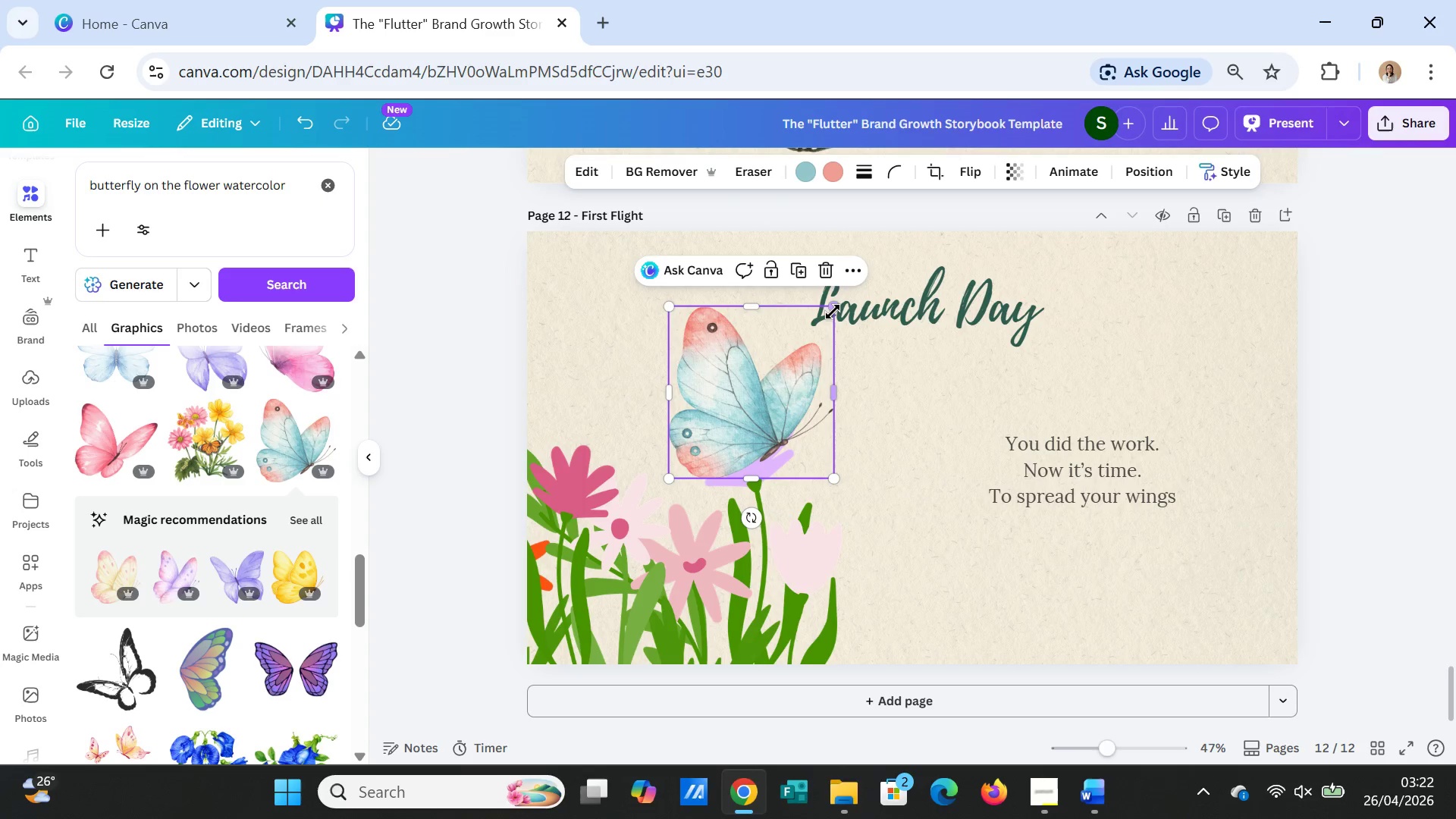 
left_click_drag(start_coordinate=[833, 312], to_coordinate=[788, 359])
 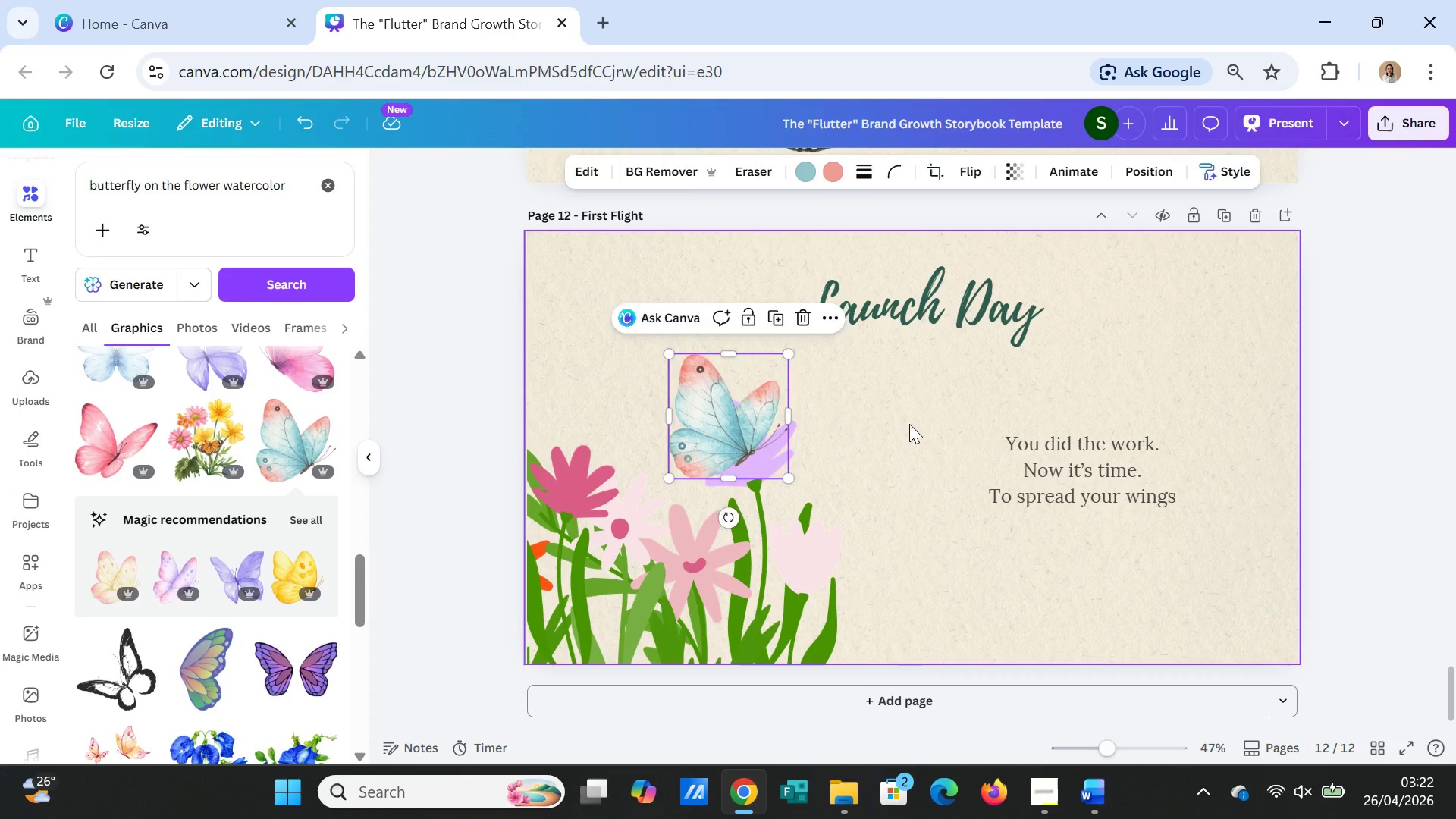 
left_click([909, 424])
 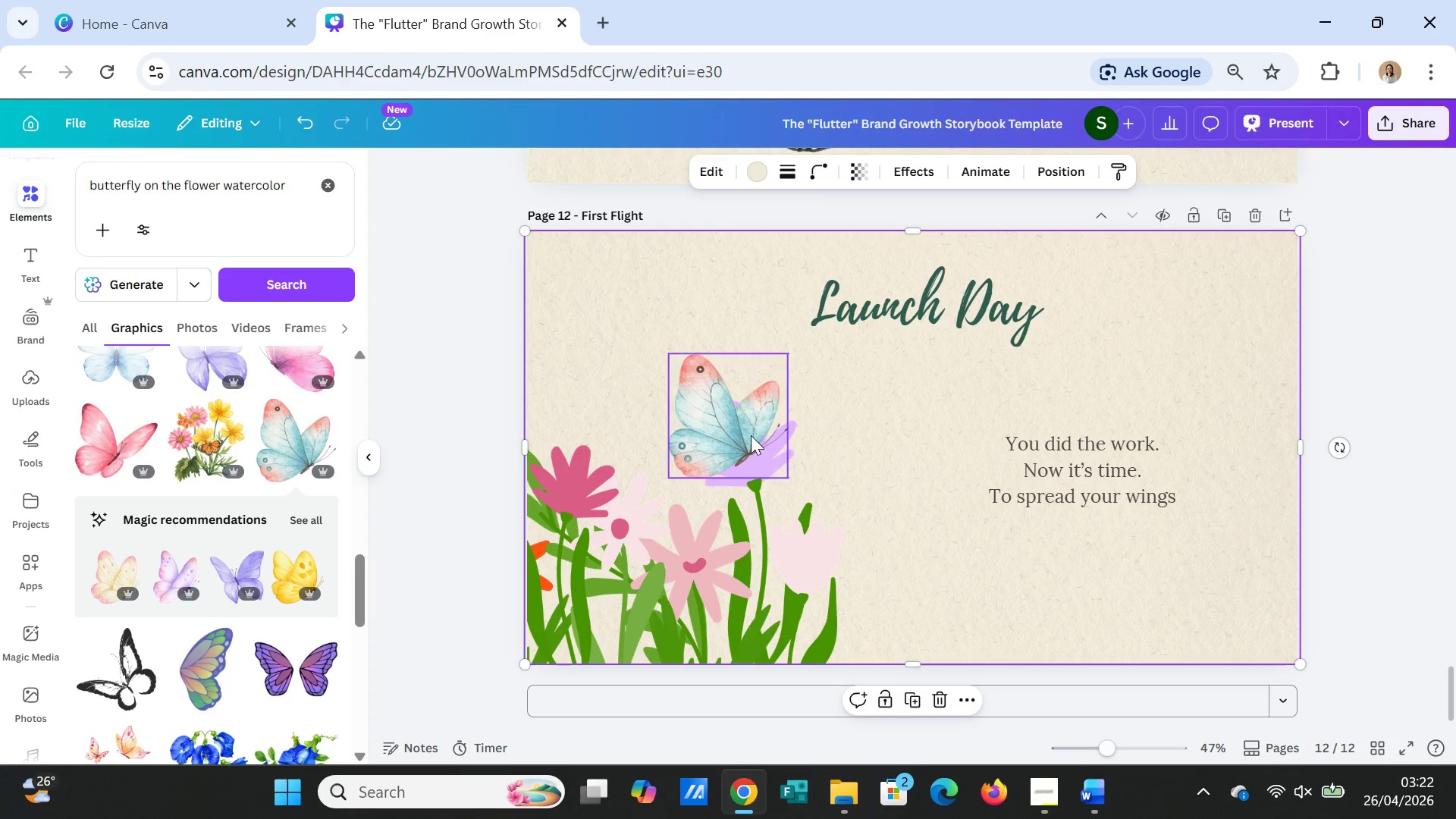 
left_click([733, 435])
 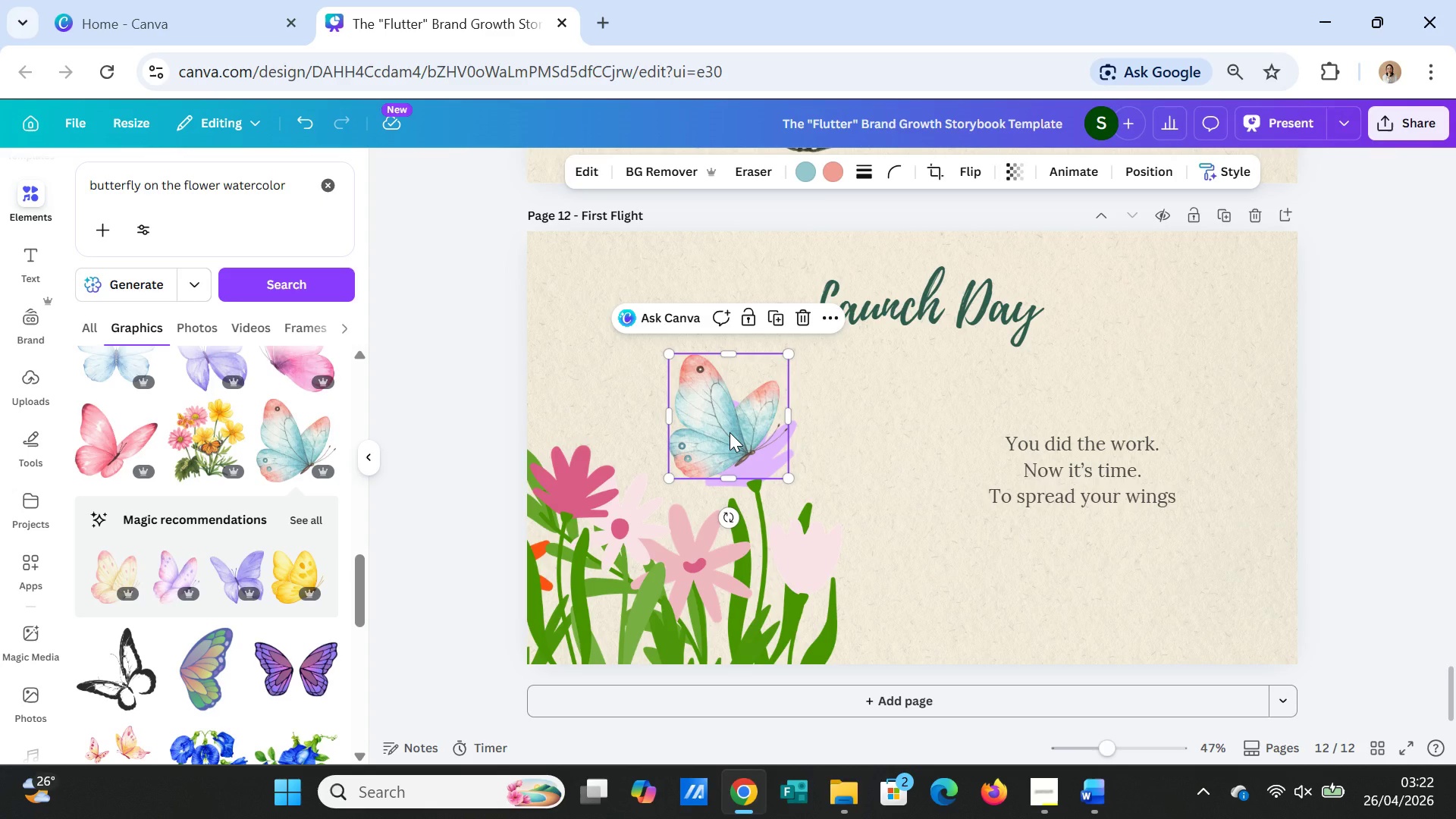 
left_click_drag(start_coordinate=[730, 432], to_coordinate=[719, 413])
 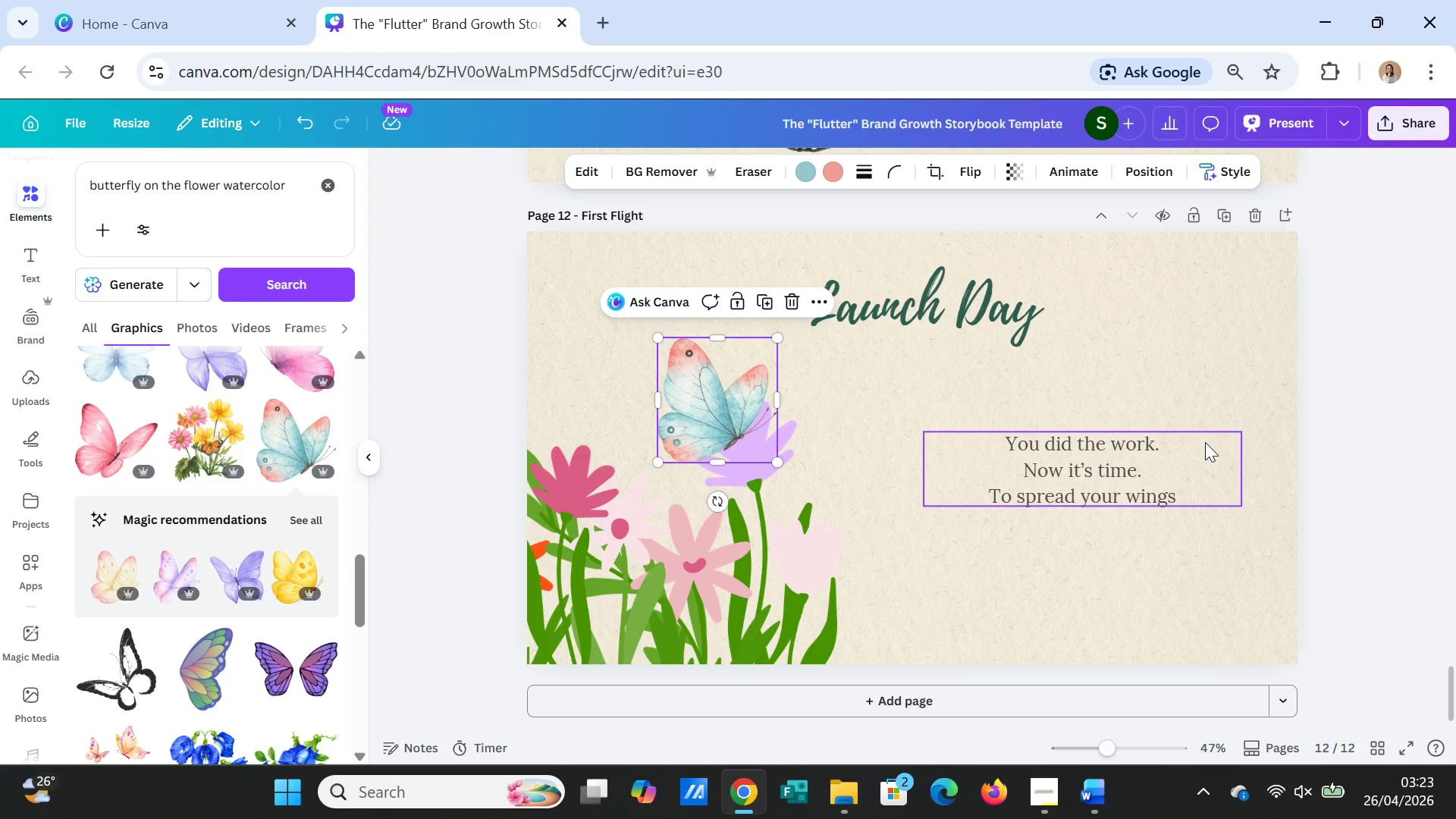 
left_click([1119, 347])
 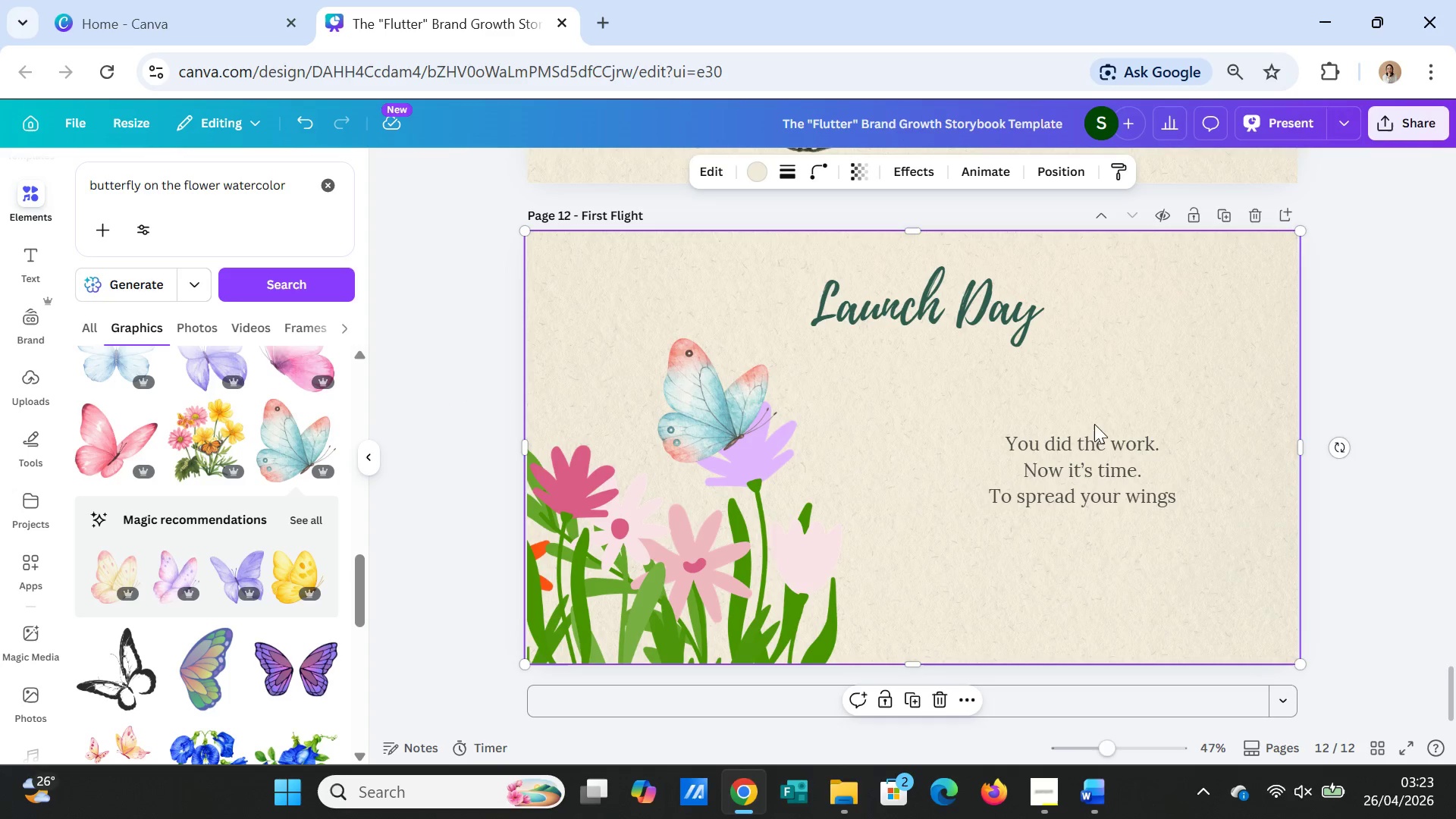 
double_click([1077, 450])
 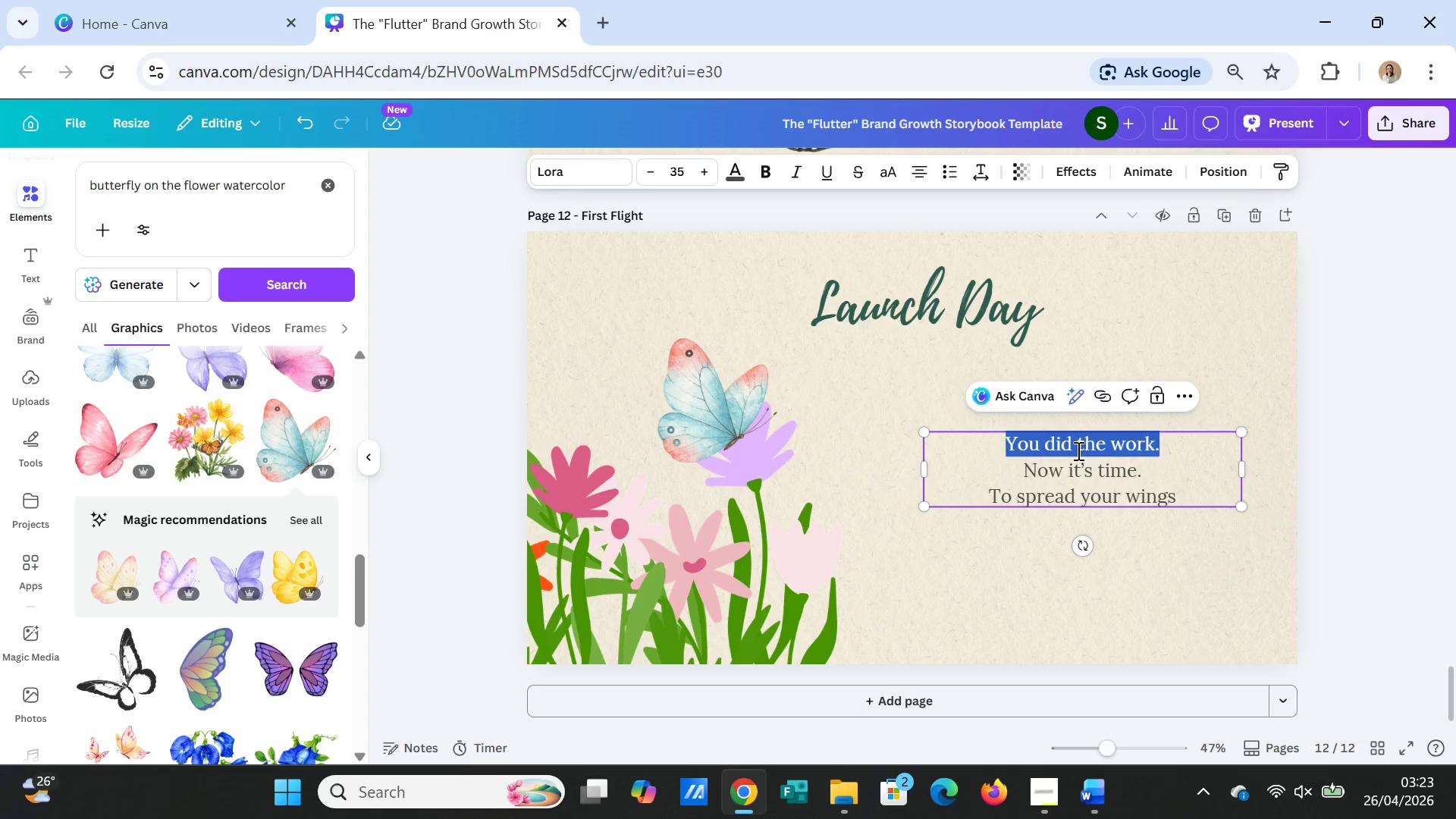 
triple_click([1077, 450])
 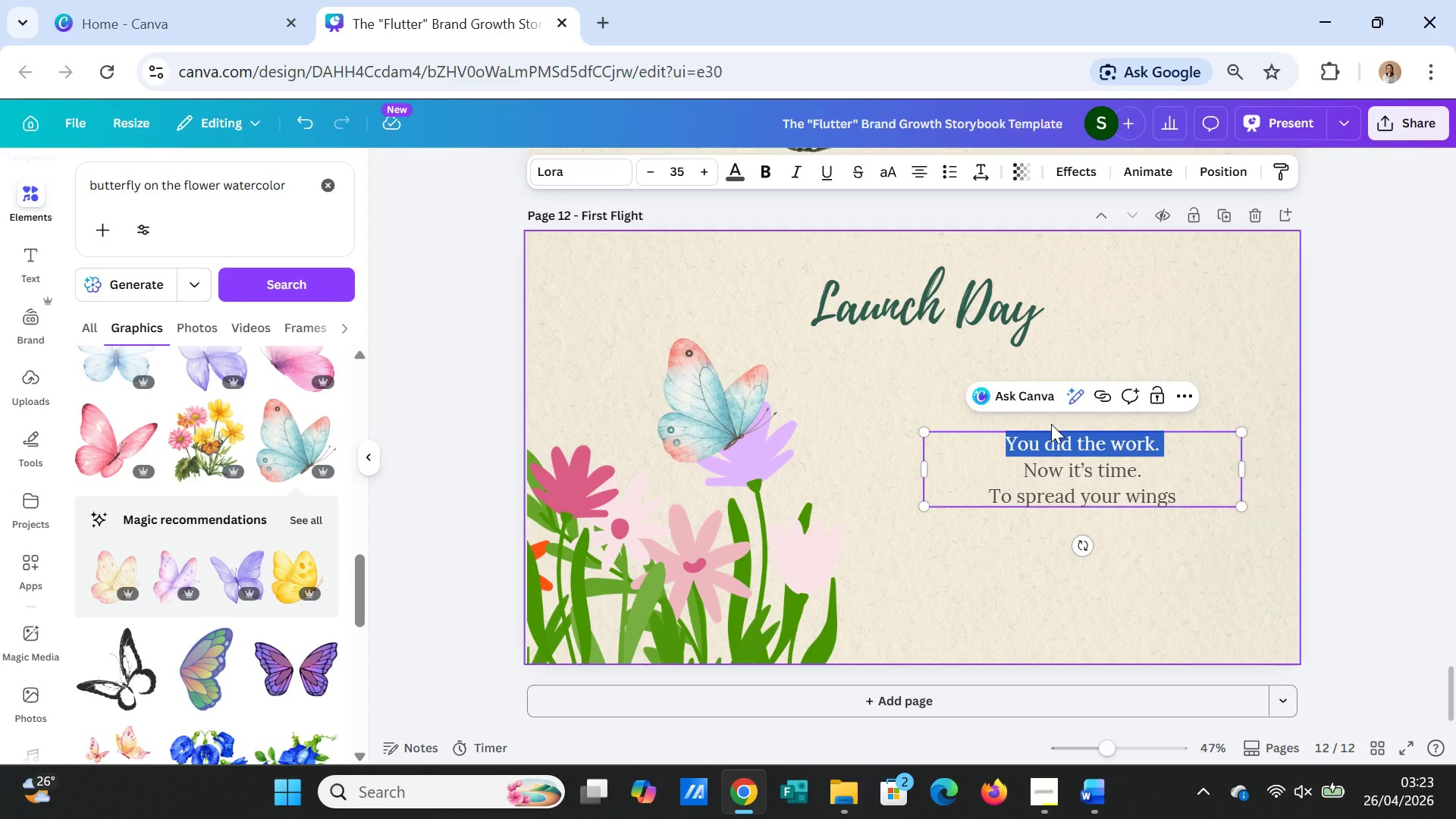 
key(Shift+ArrowDown)
 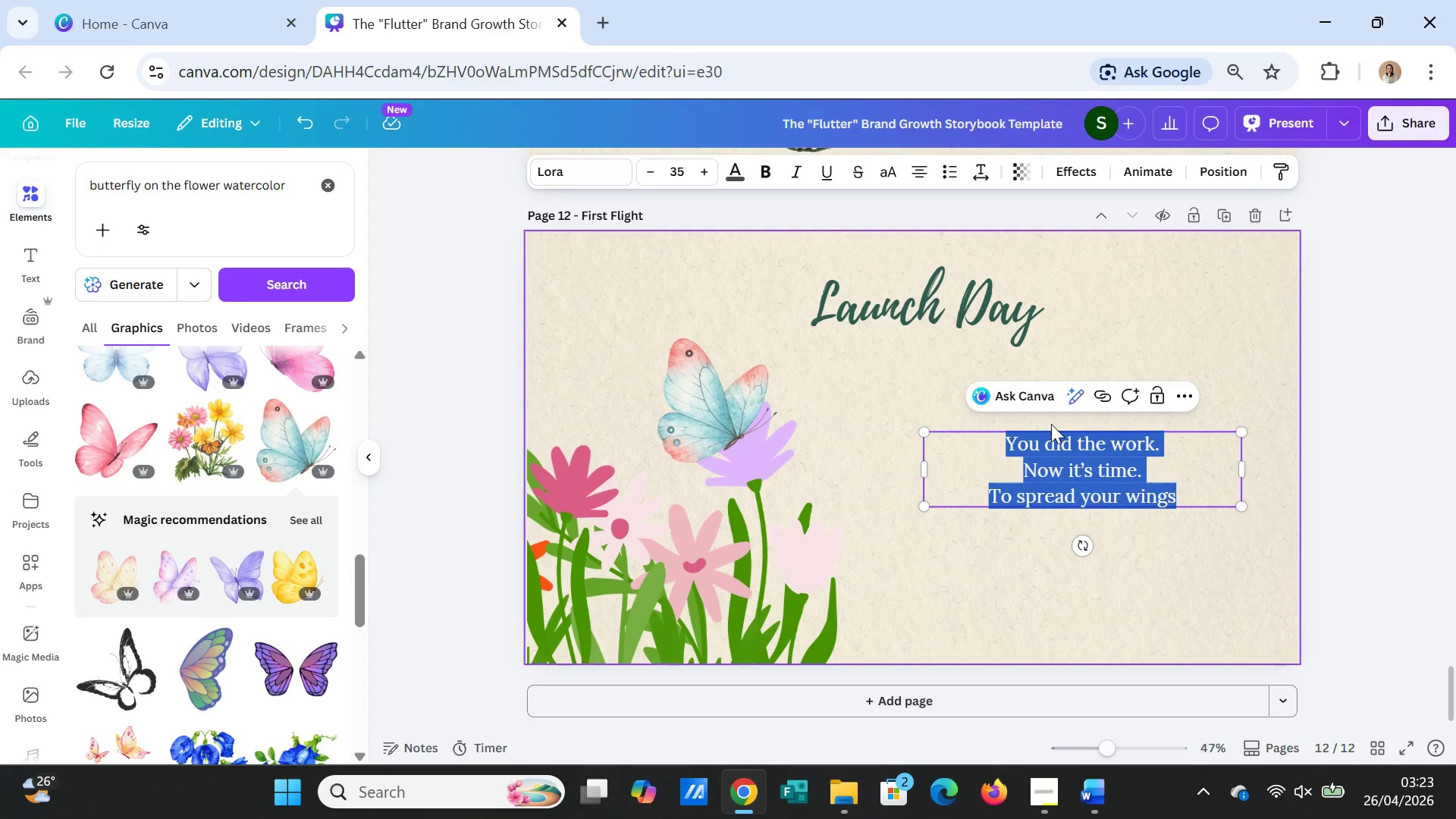 
key(Shift+ArrowDown)
 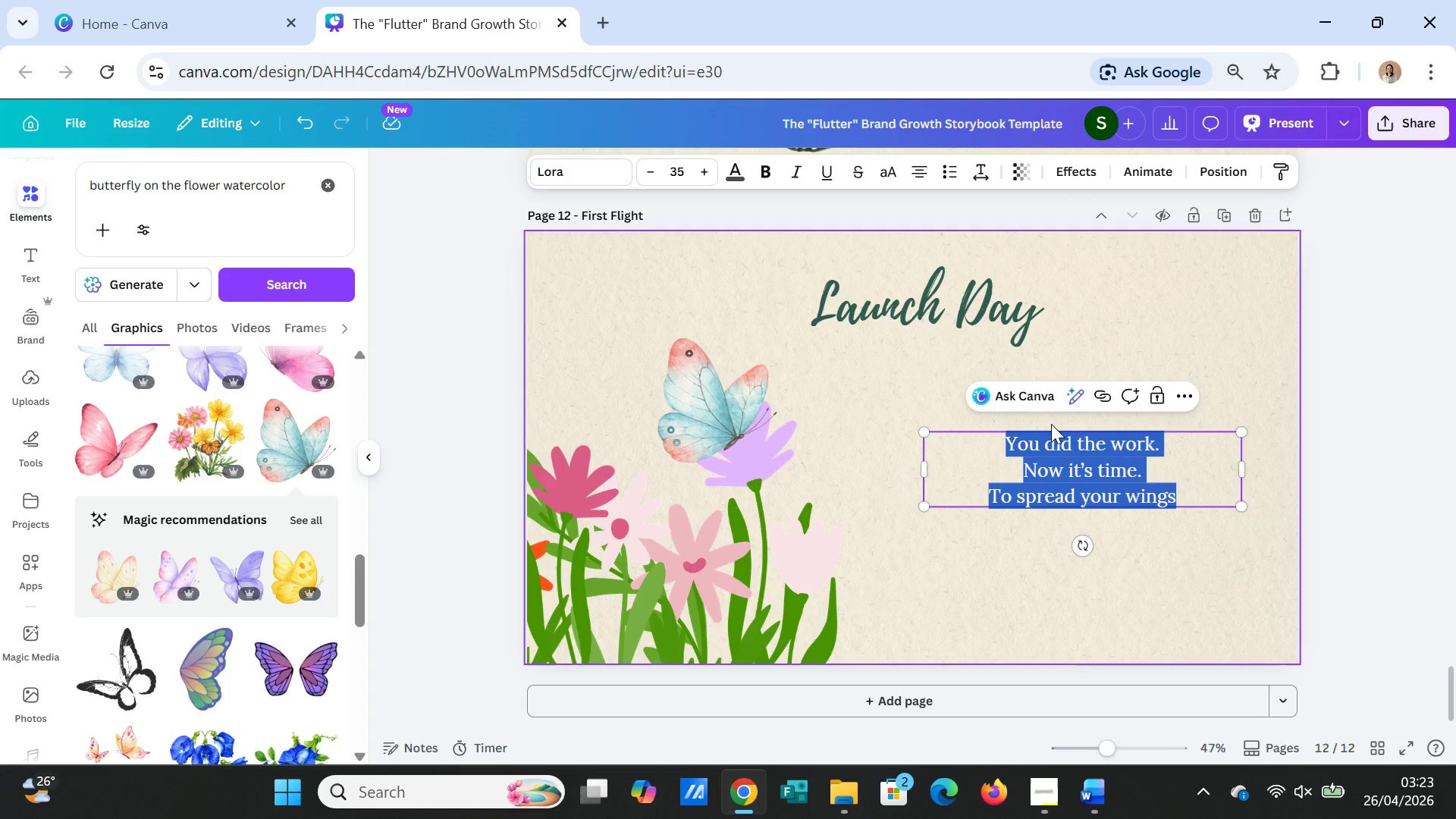 
wait(9.78)
 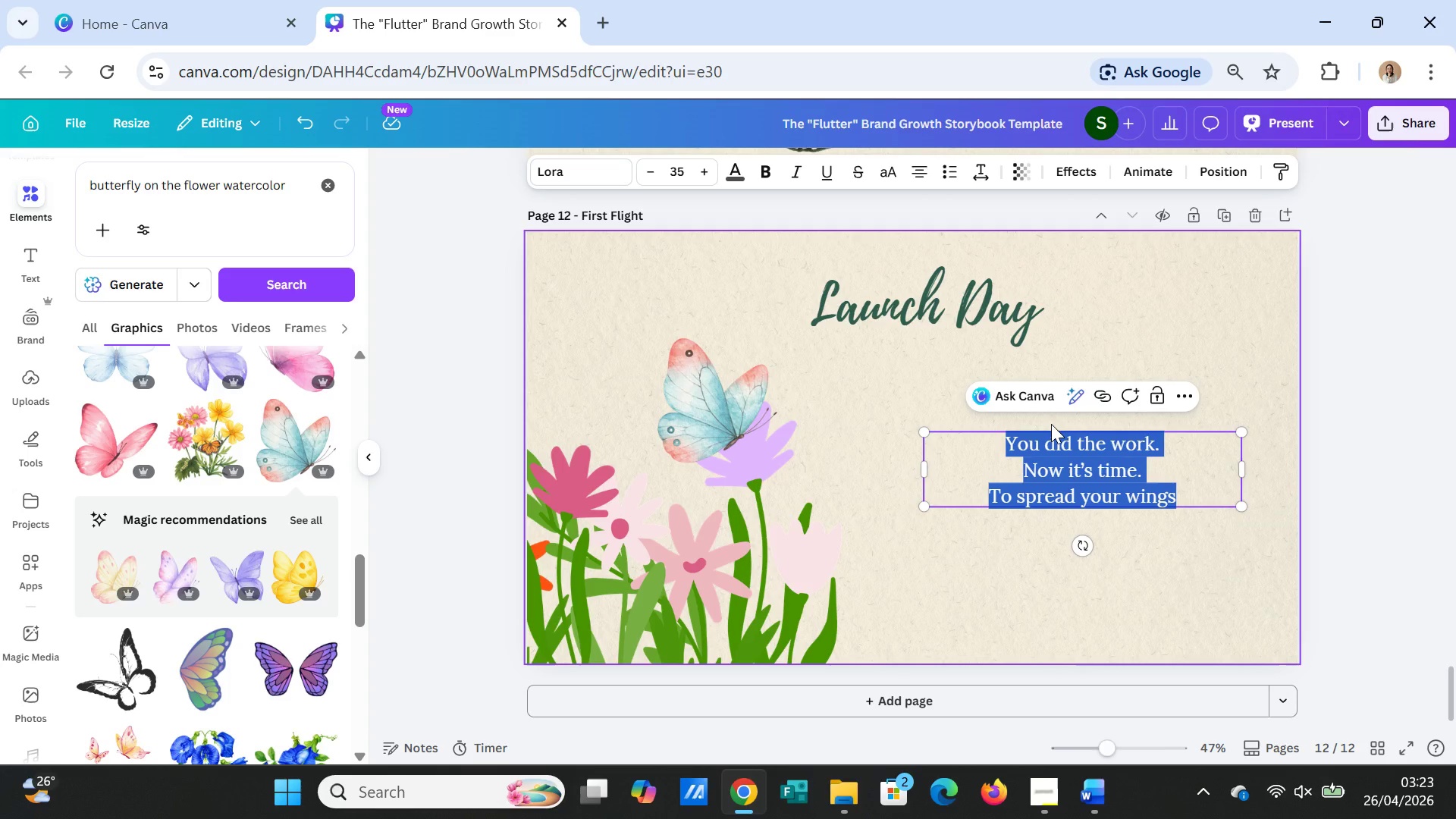 
type(Your Brand.)
 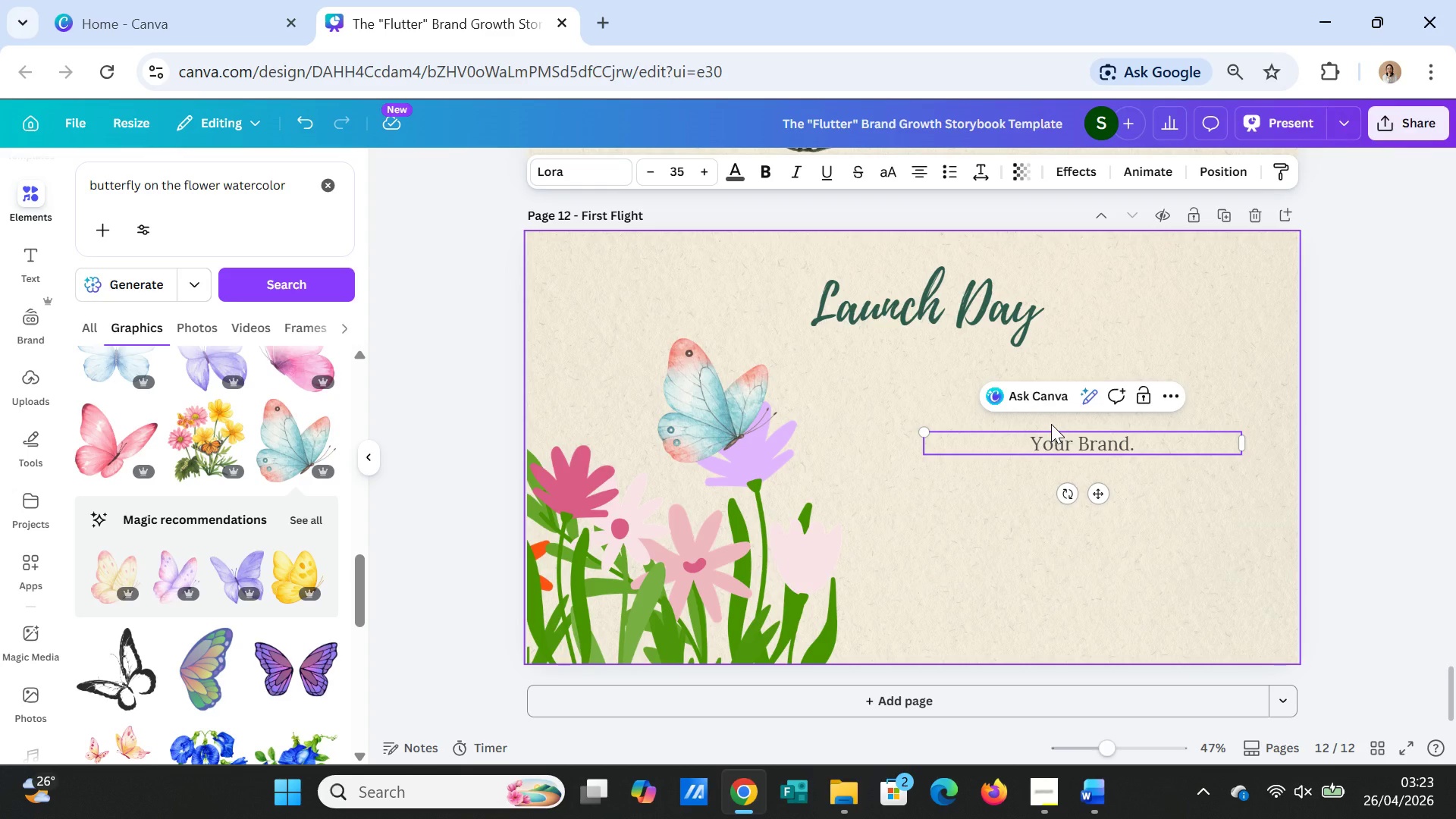 
key(Enter)
 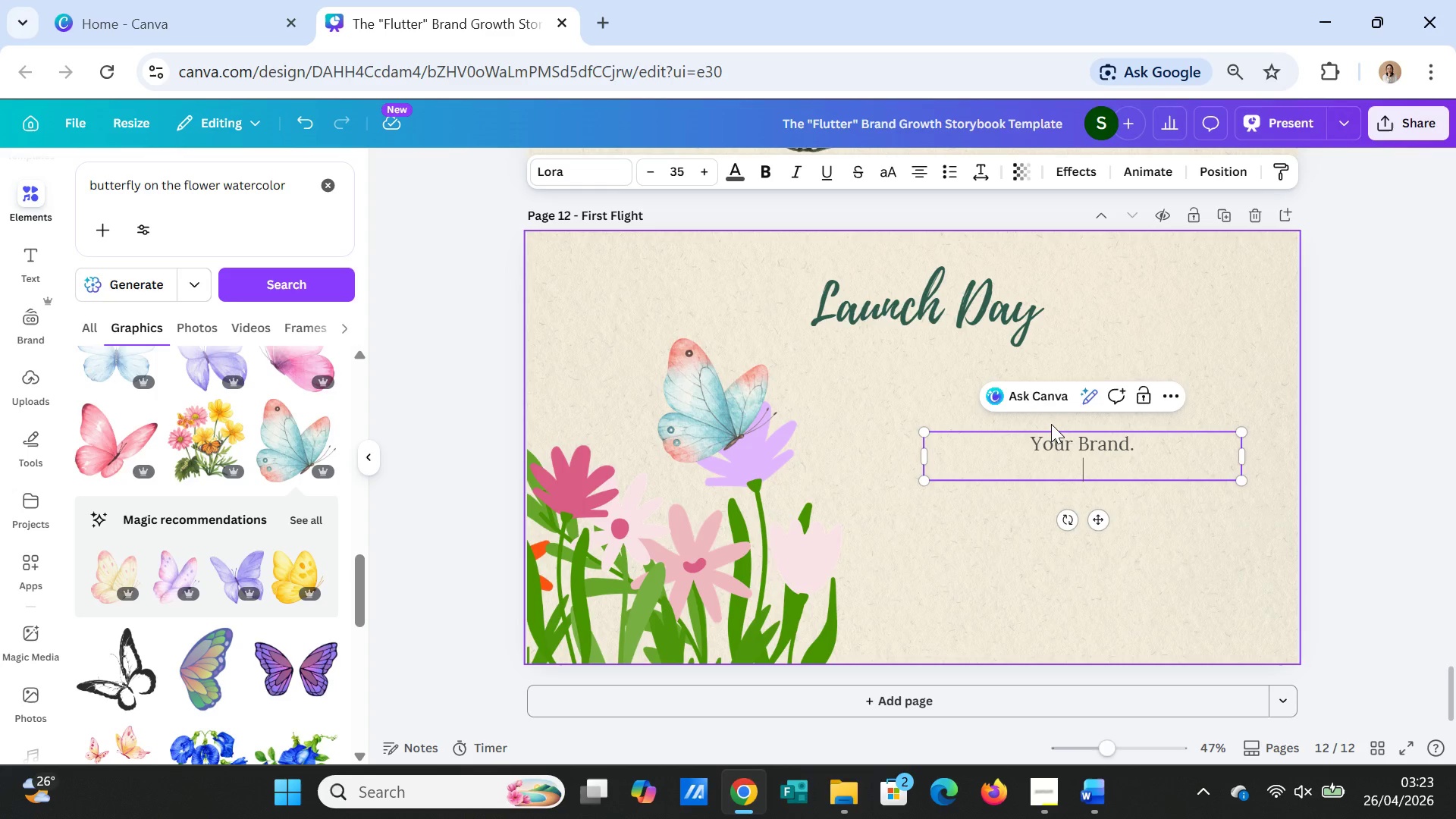 
type(Your Website.)
 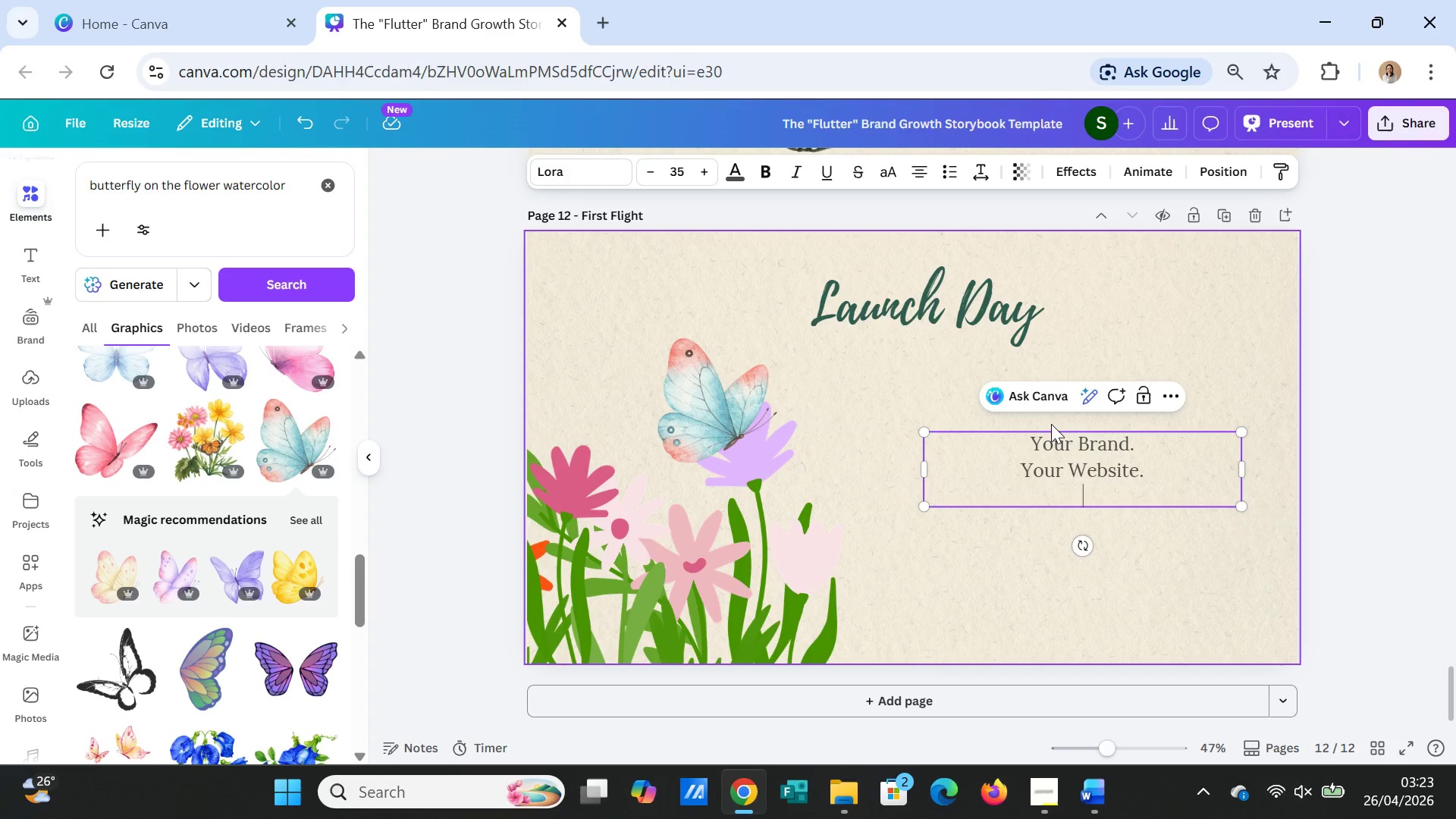 
key(Enter)
 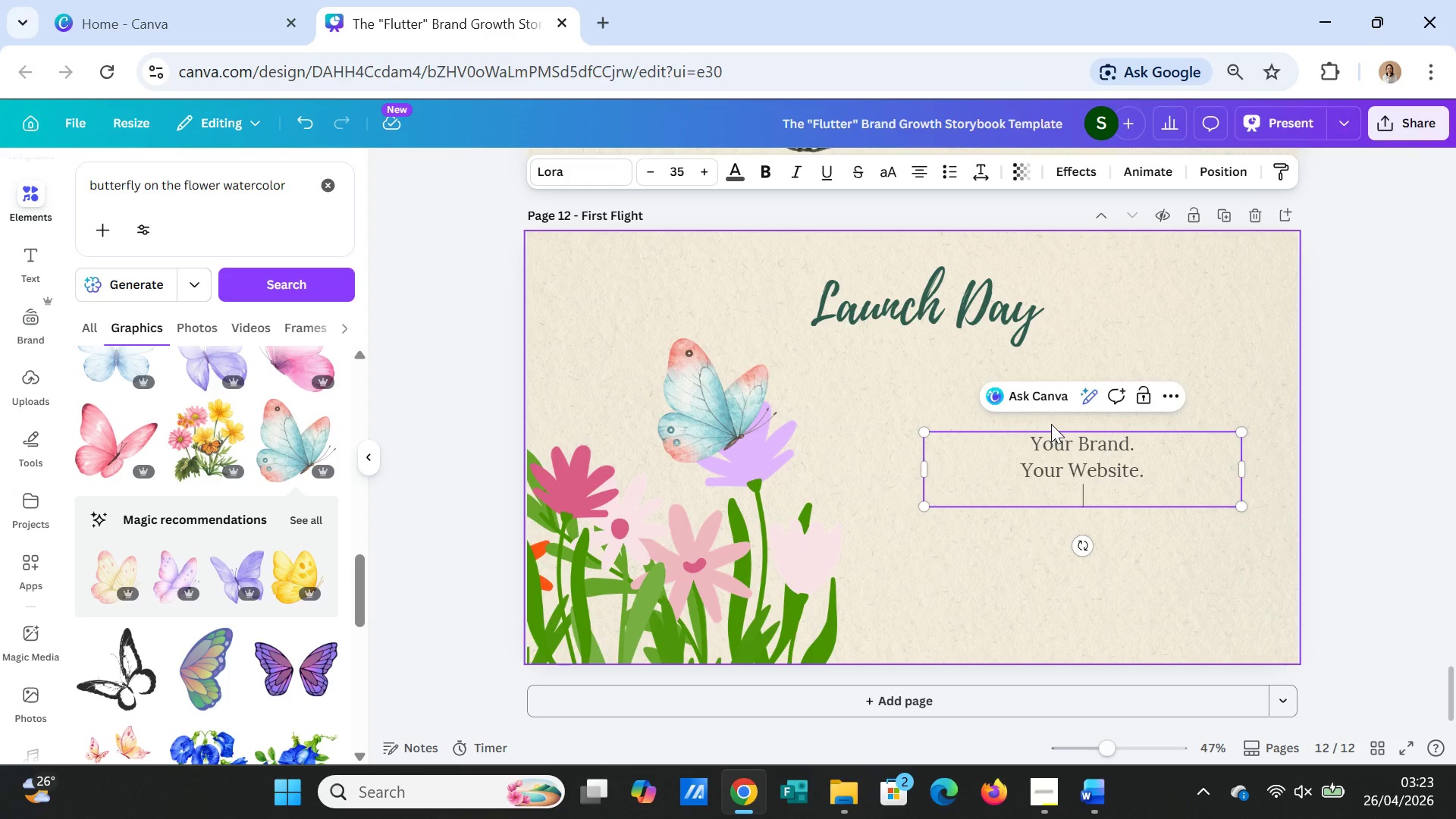 
type(Your rules.)
 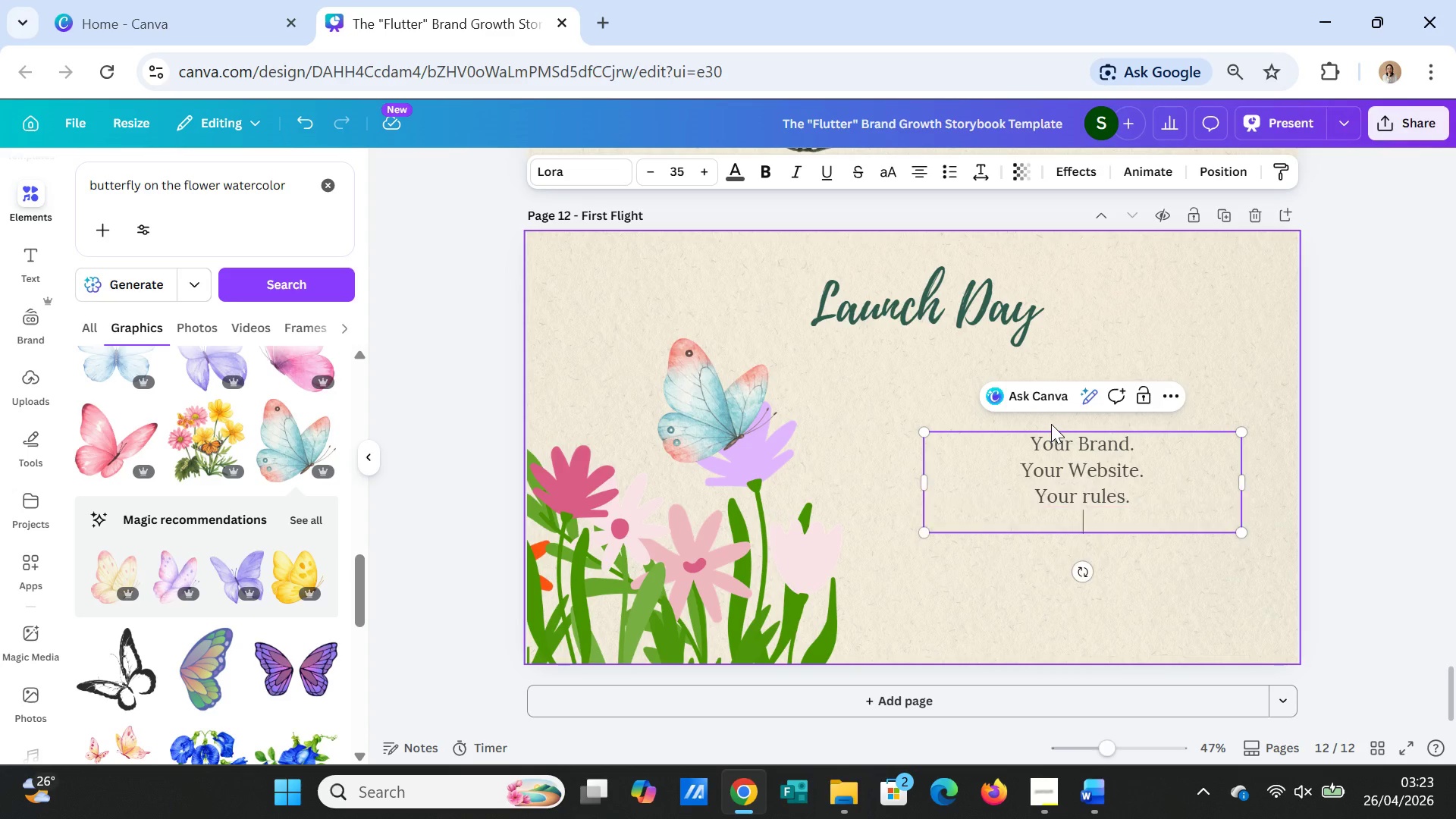 
key(Enter)
 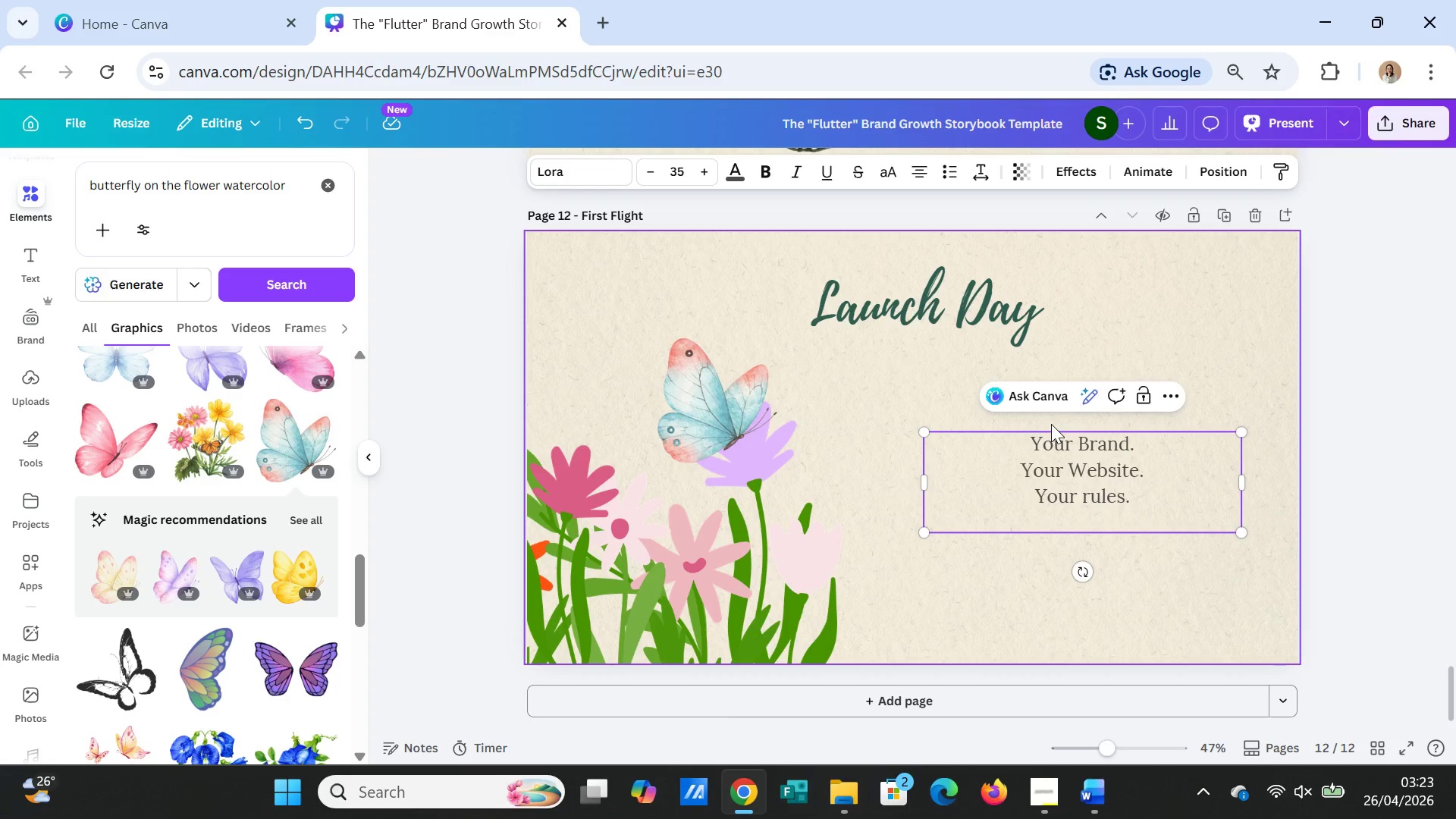 
type(Your )
key(Backspace)
key(Backspace)
key(Backspace)
key(Backspace)
key(Backspace)
type(The world is )
 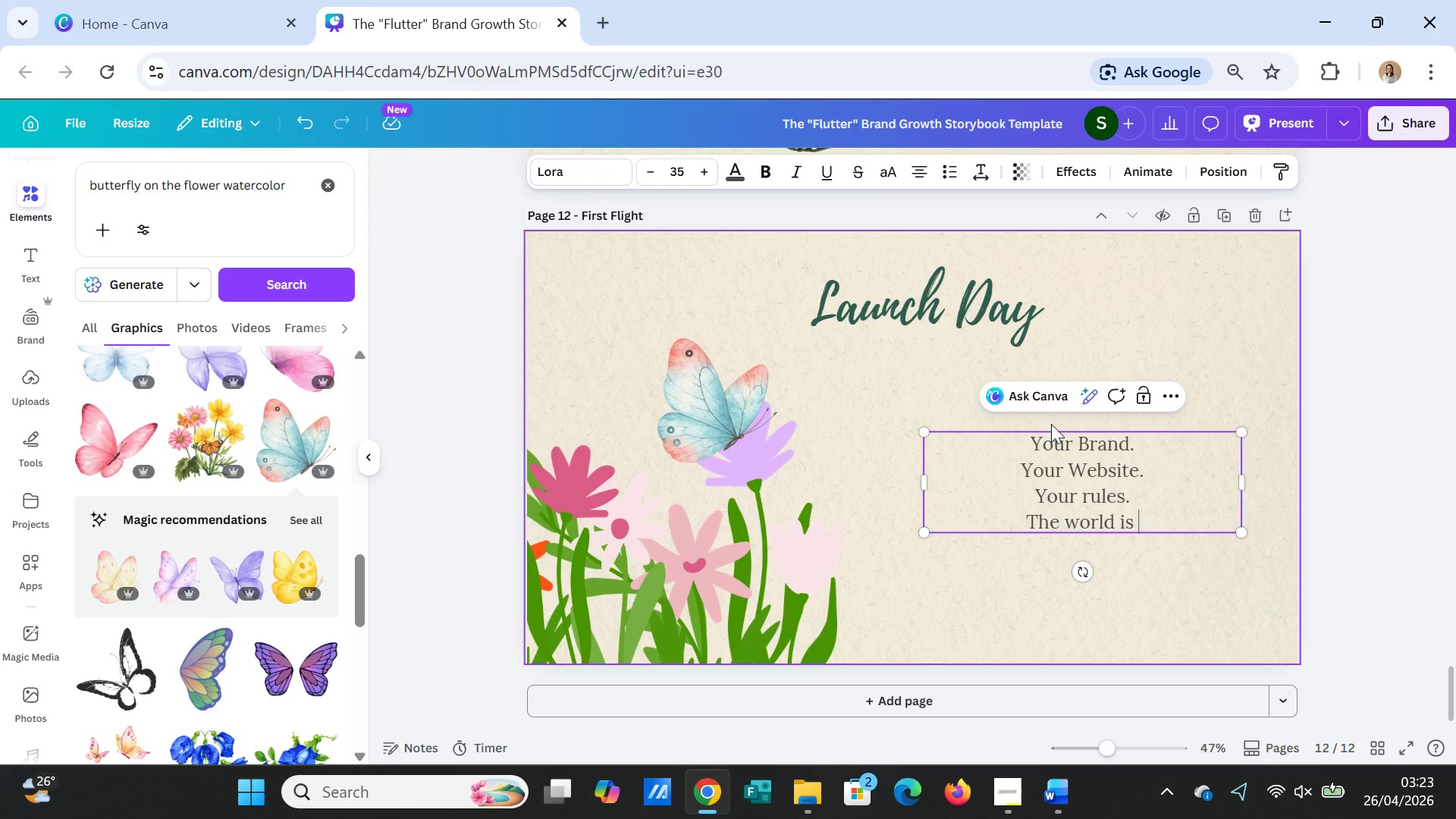 
type( ready to see you.)
 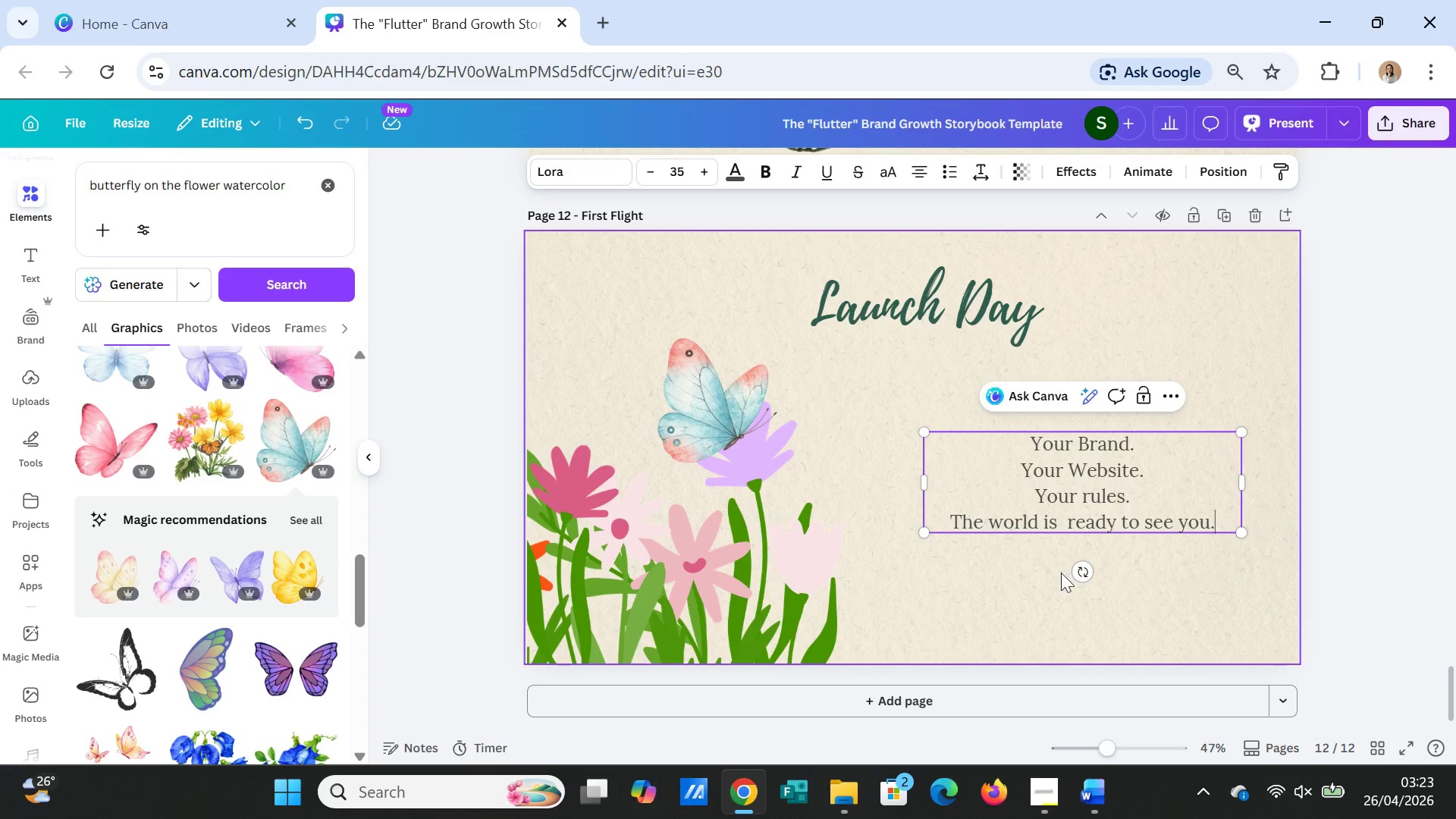 
left_click([1062, 619])
 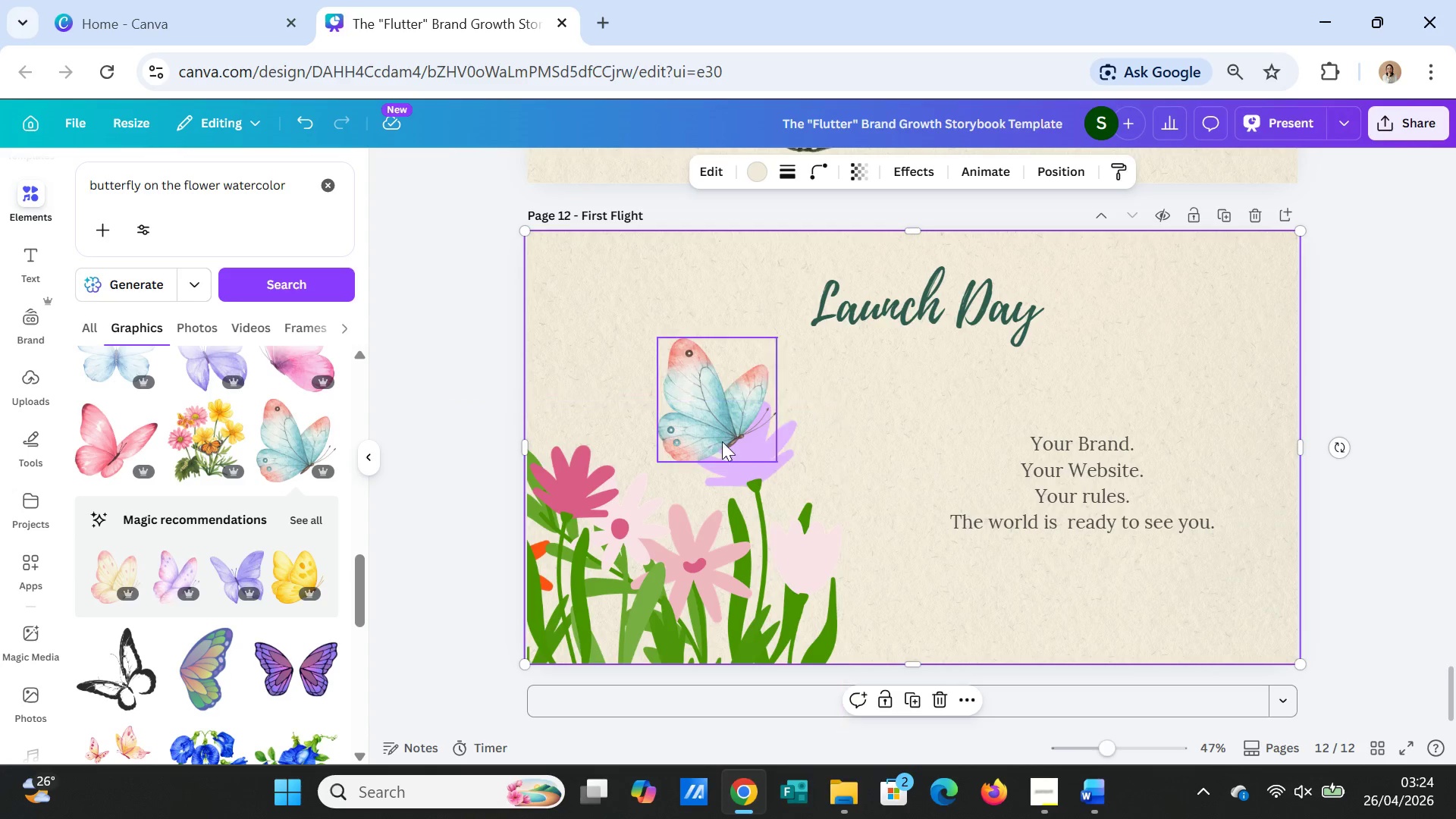 
left_click_drag(start_coordinate=[721, 430], to_coordinate=[721, 410])
 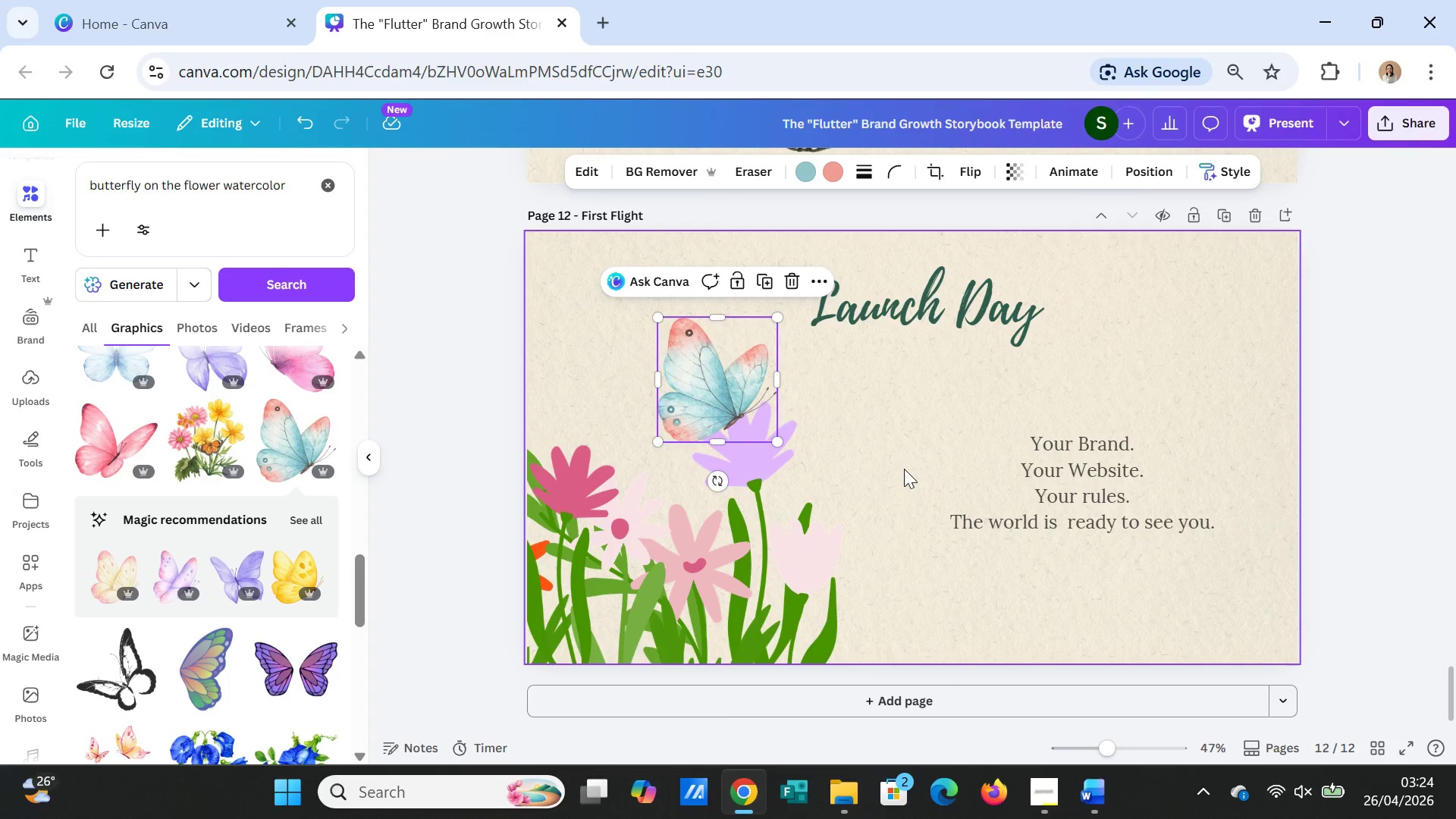 
left_click([904, 469])
 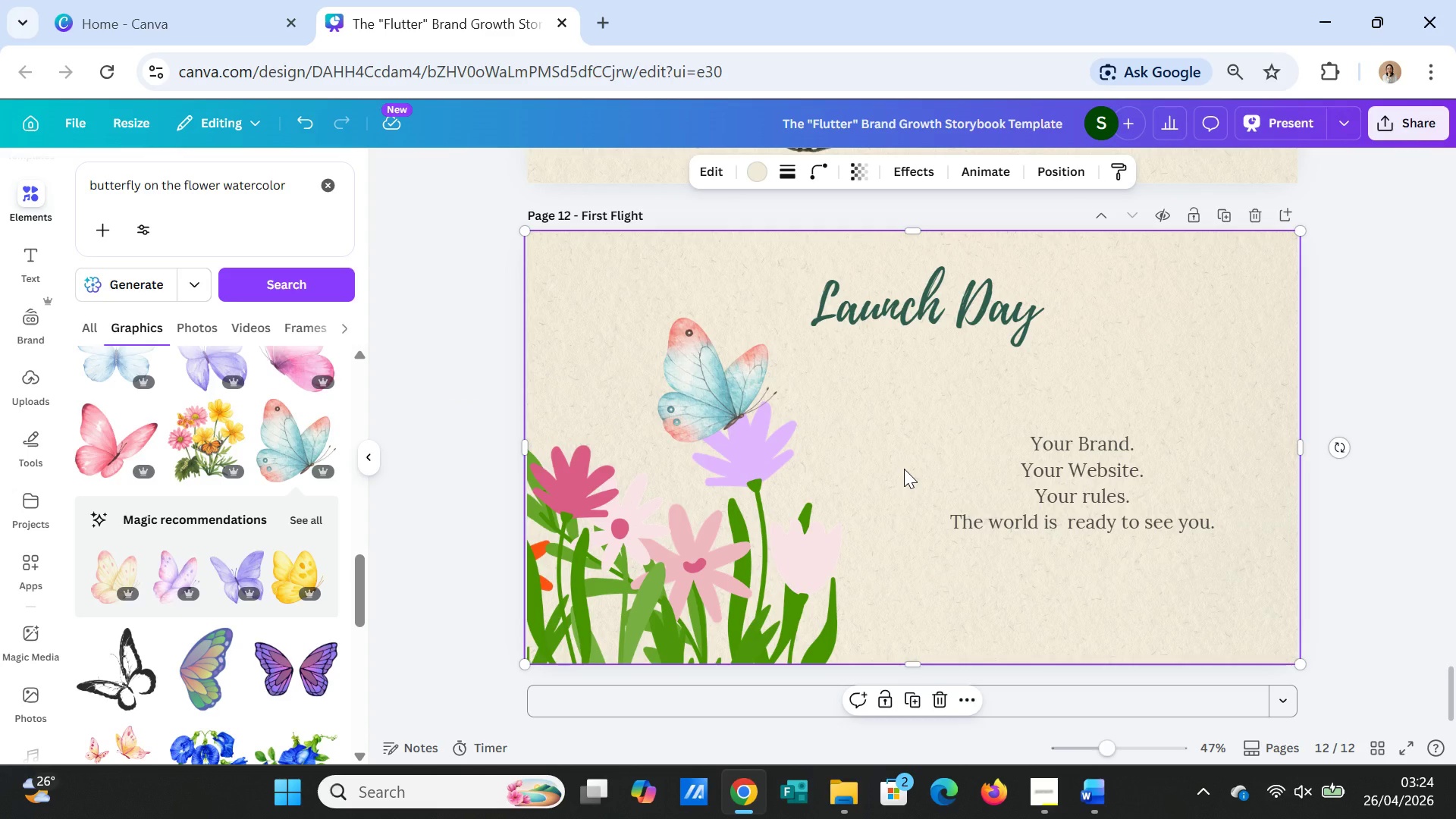 
wait(5.39)
 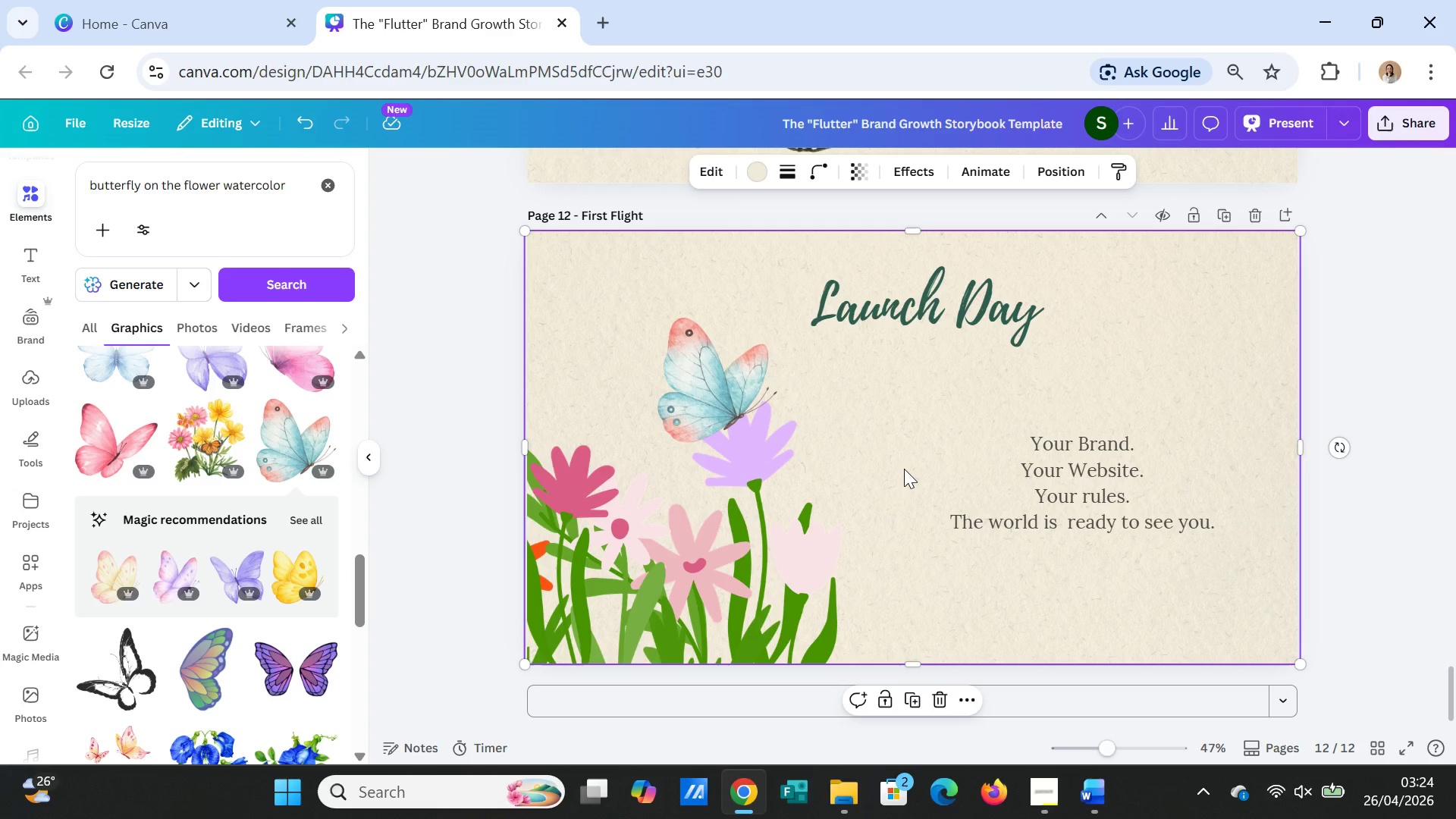 
left_click([733, 389])
 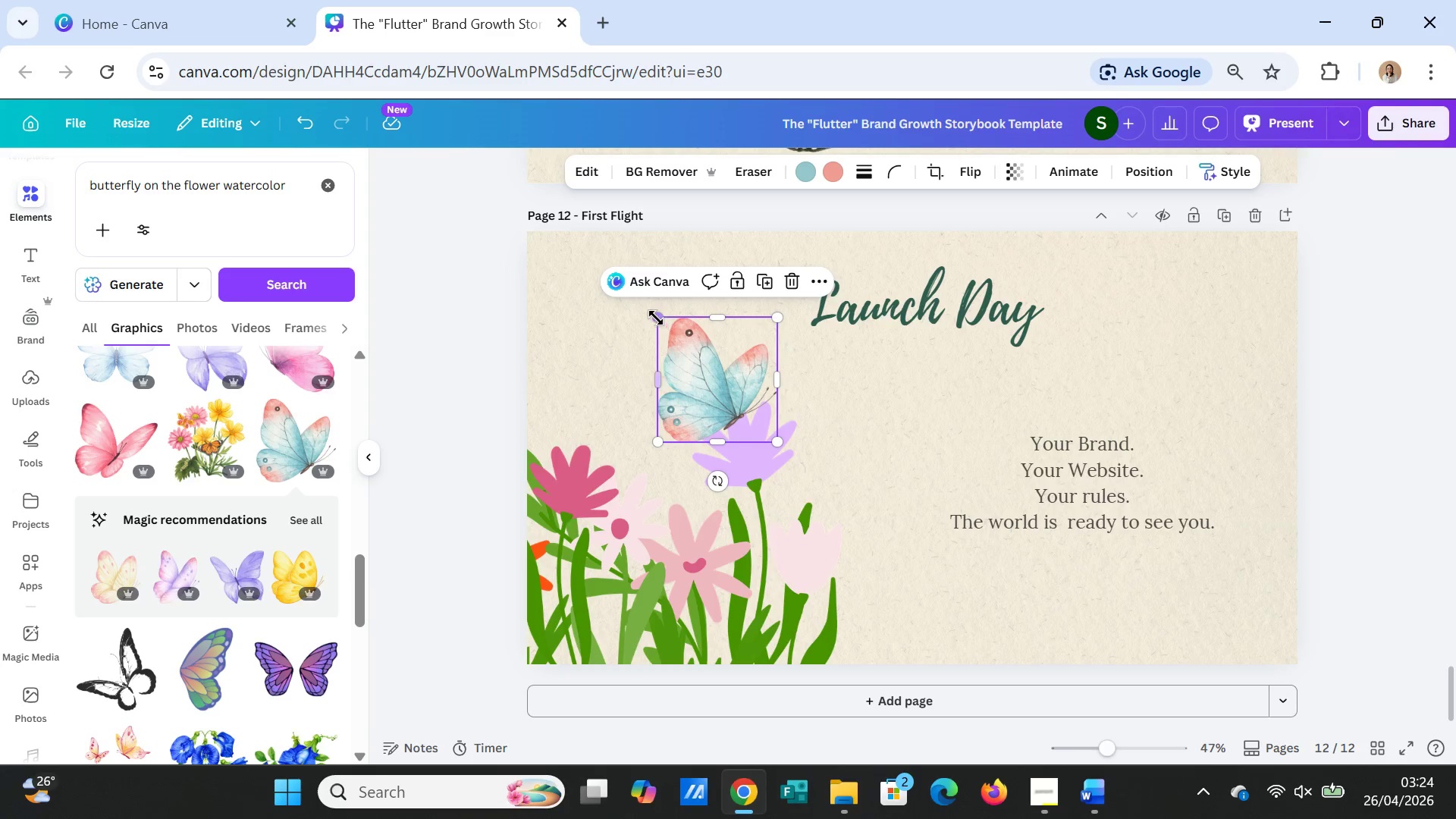 
left_click_drag(start_coordinate=[655, 317], to_coordinate=[644, 303])
 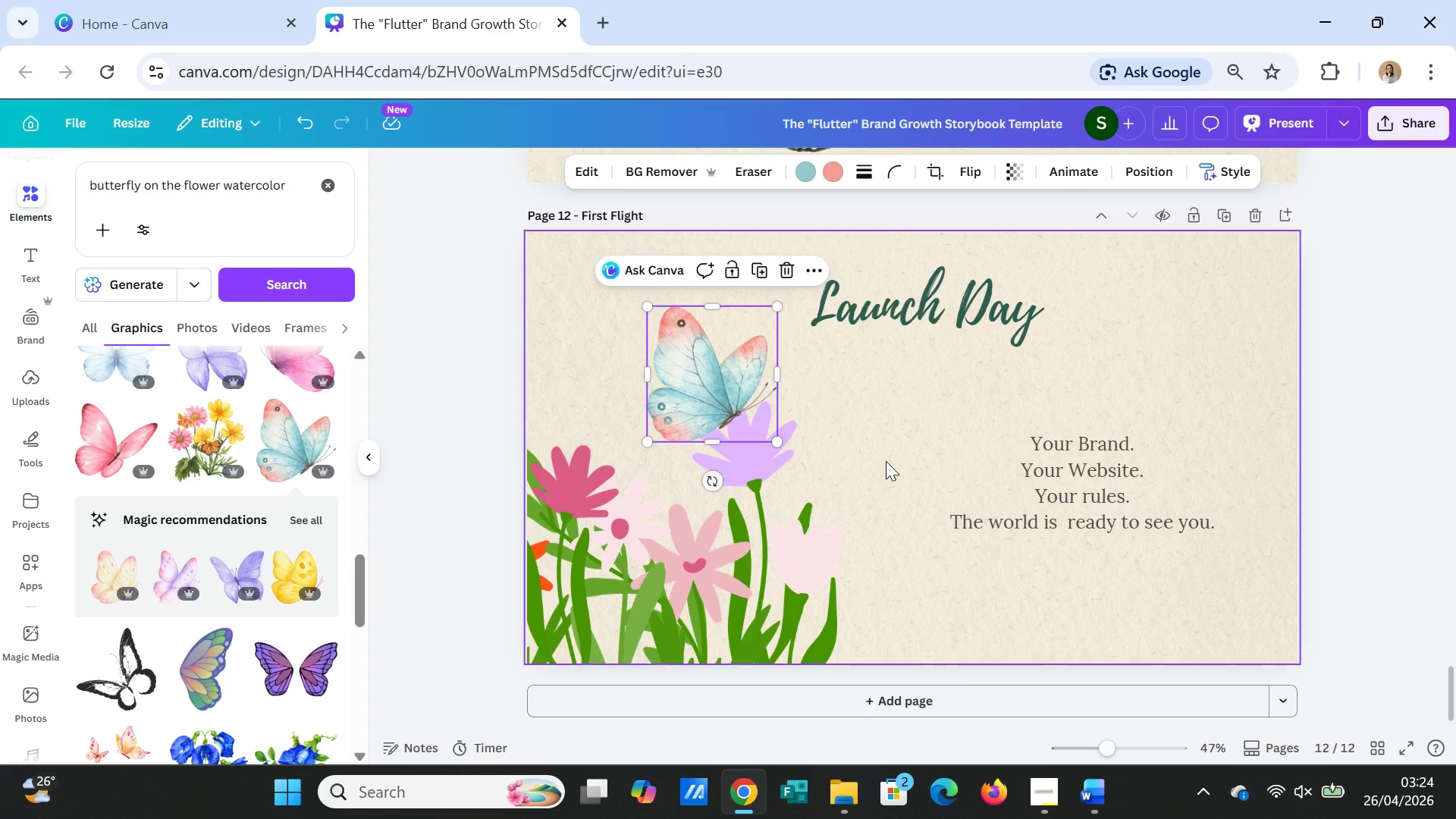 
left_click([886, 461])
 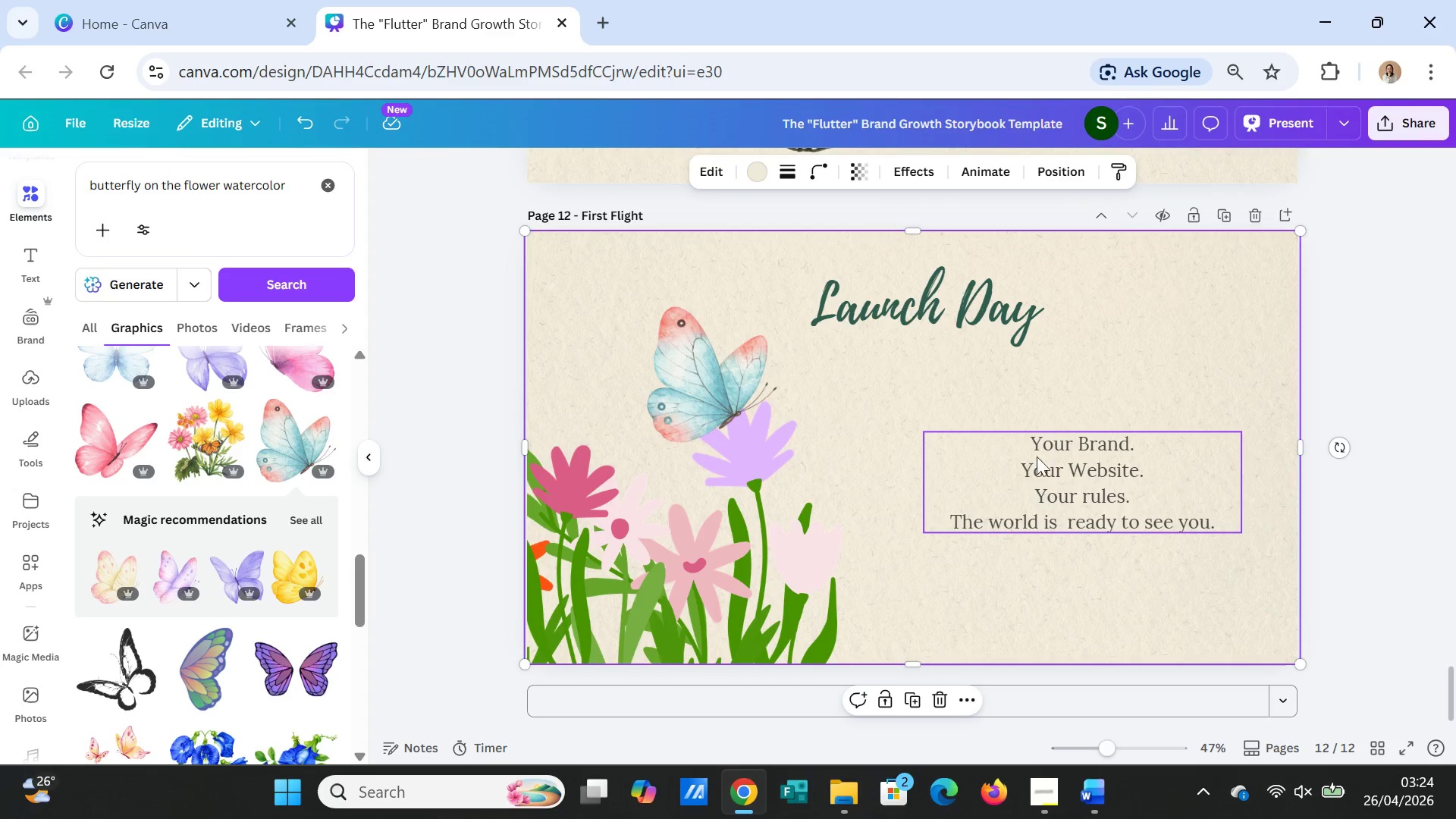 
left_click_drag(start_coordinate=[998, 325], to_coordinate=[1046, 372])
 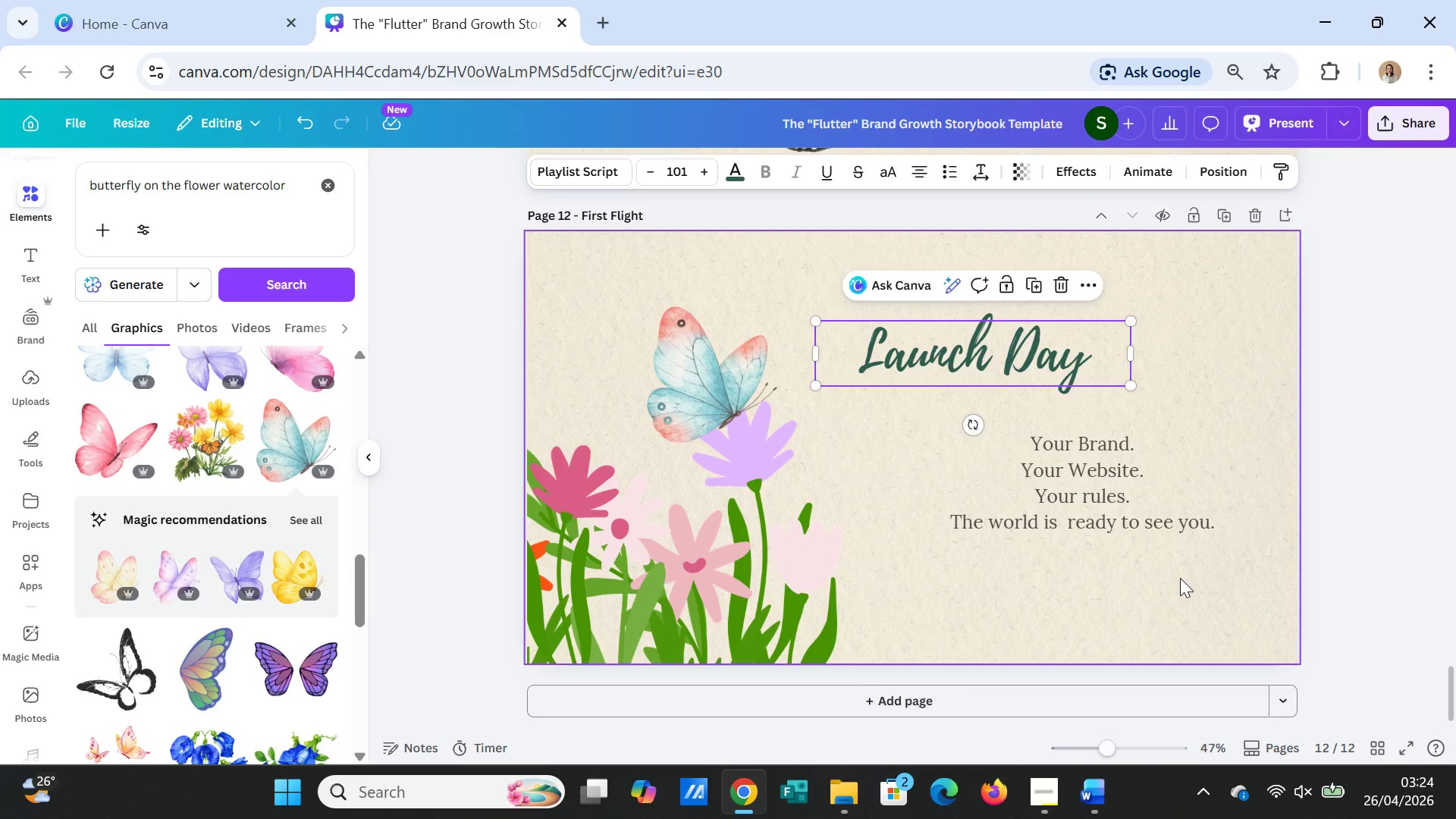 
left_click([1180, 578])
 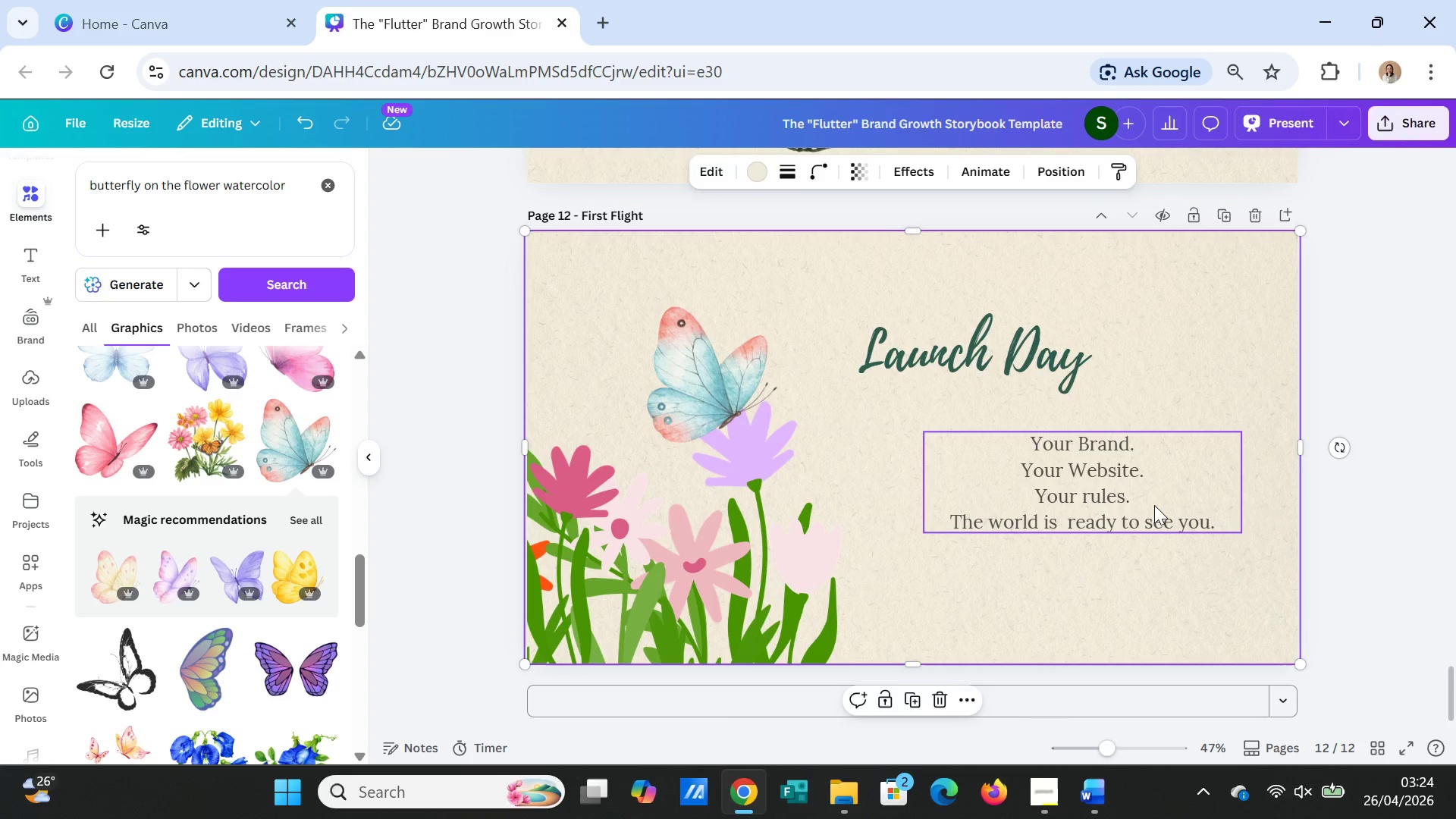 
left_click_drag(start_coordinate=[1154, 505], to_coordinate=[1111, 525])
 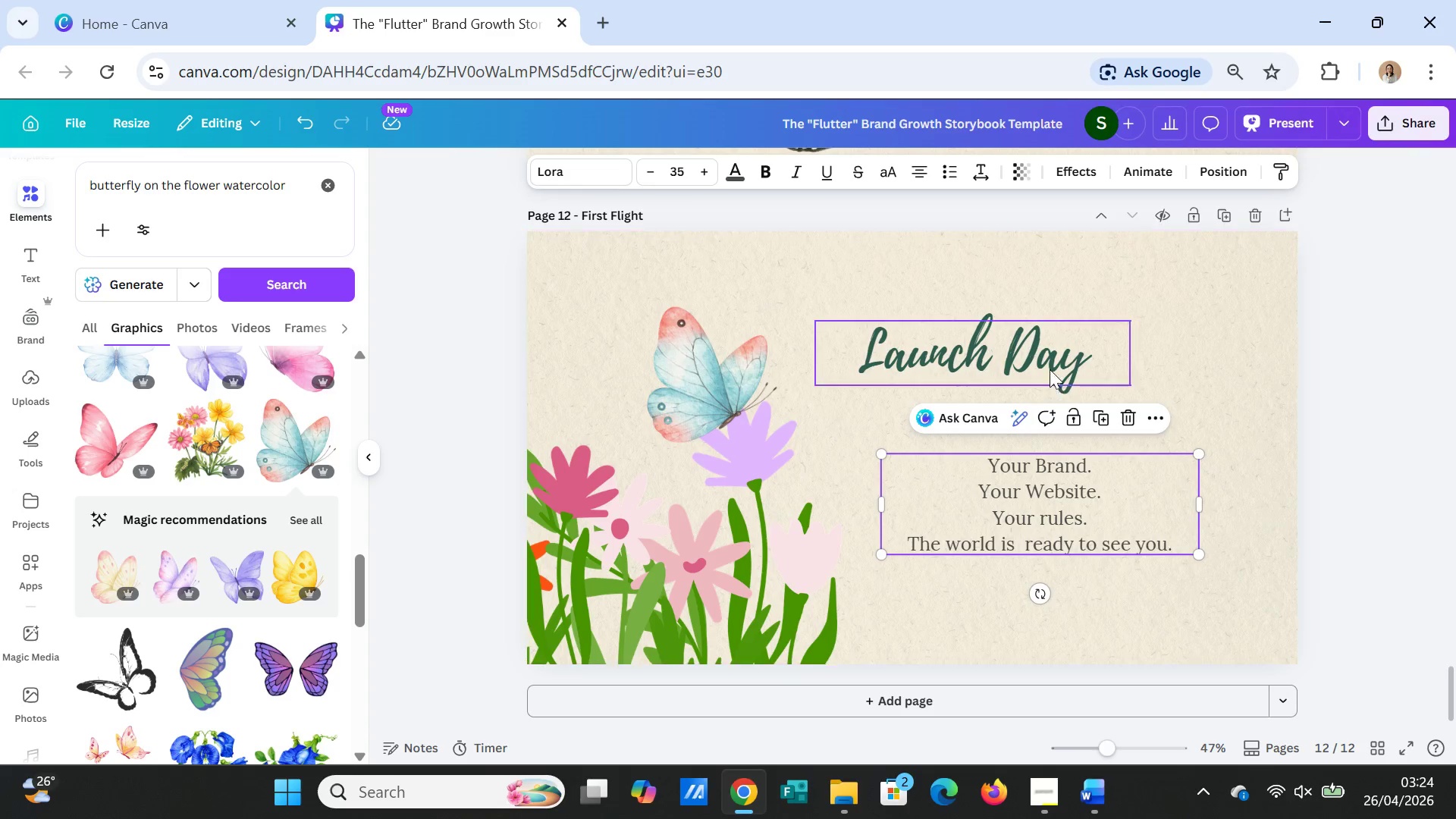 
left_click([1050, 369])
 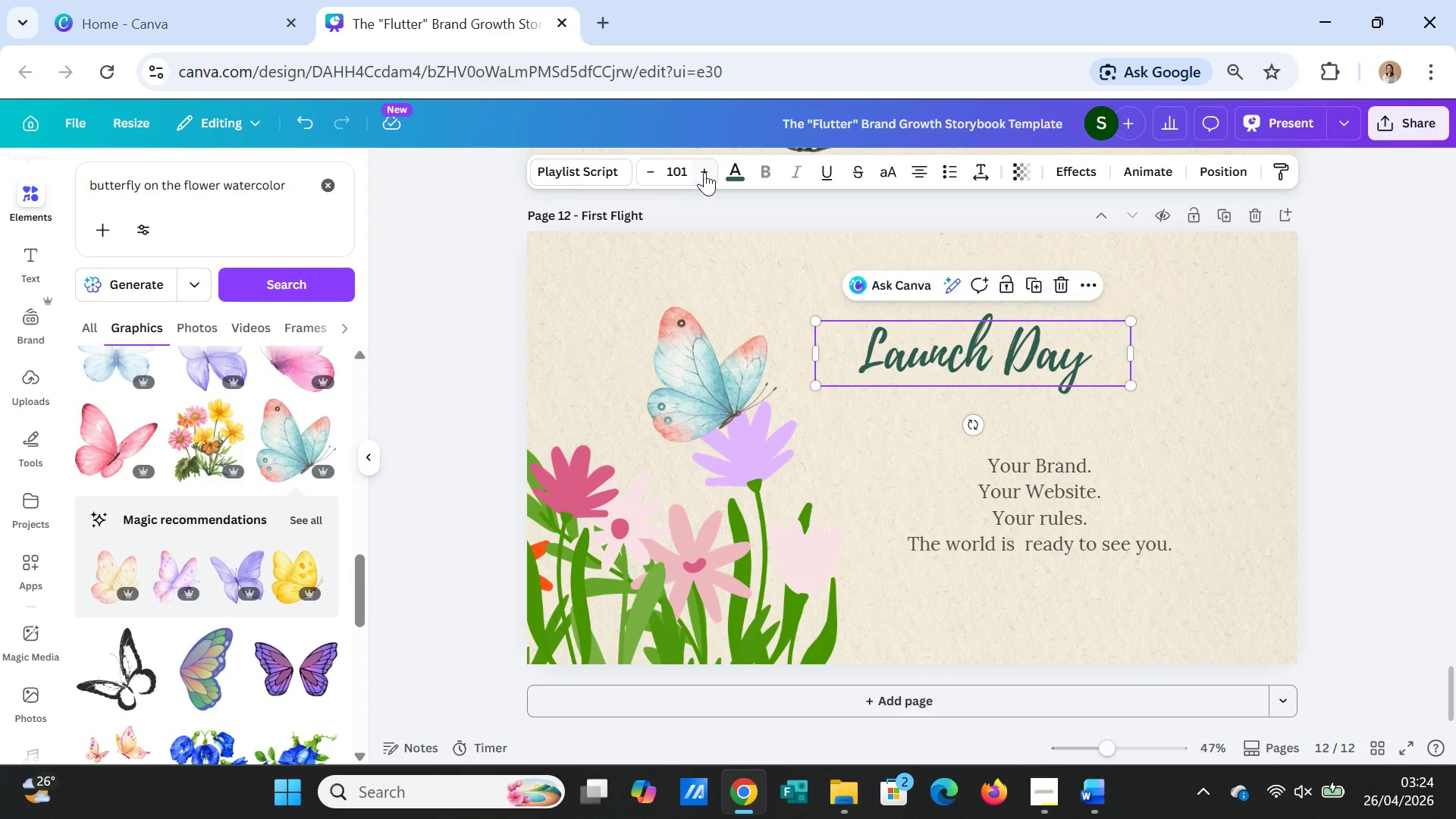 
double_click([704, 171])
 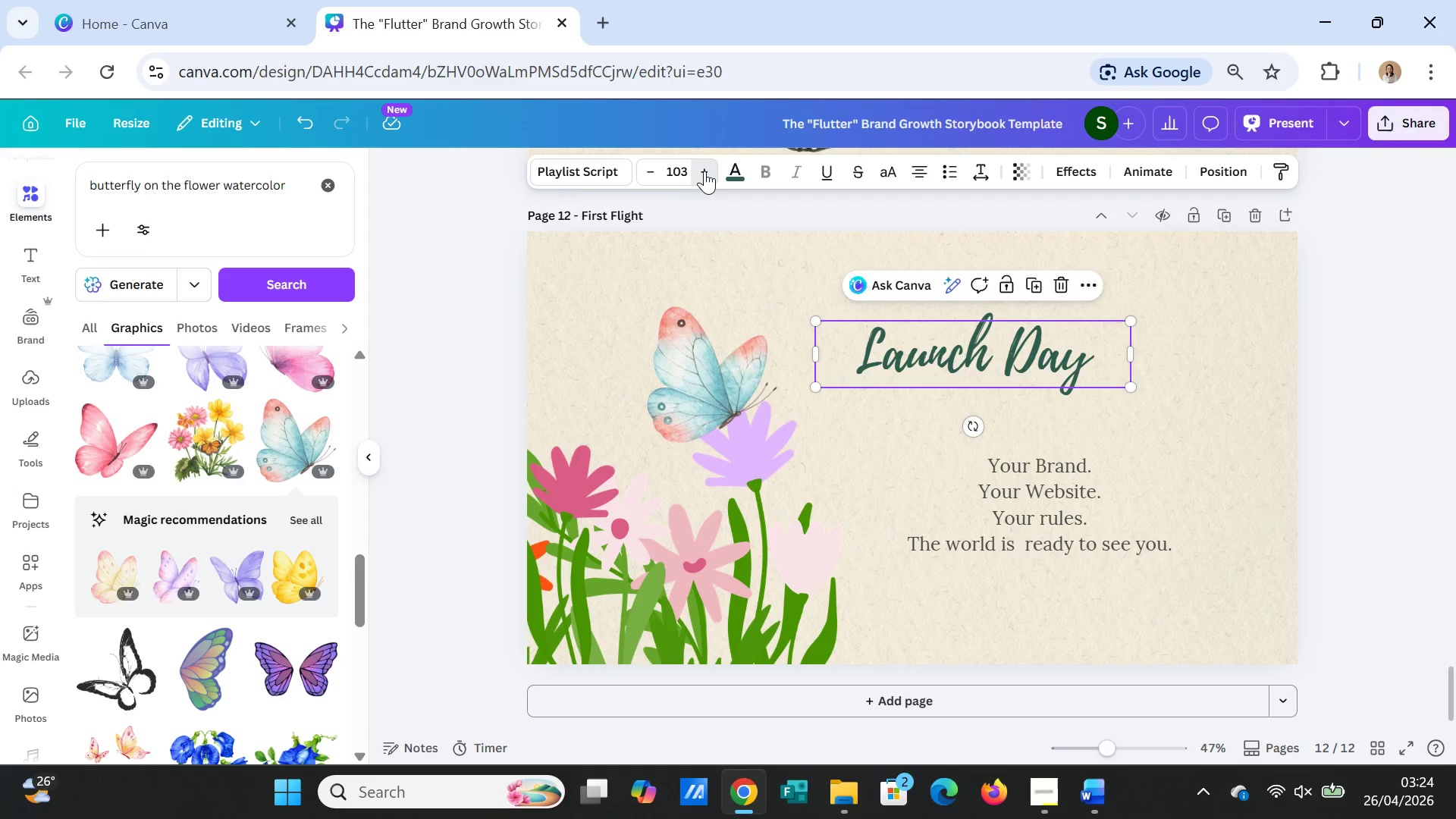 
triple_click([704, 171])
 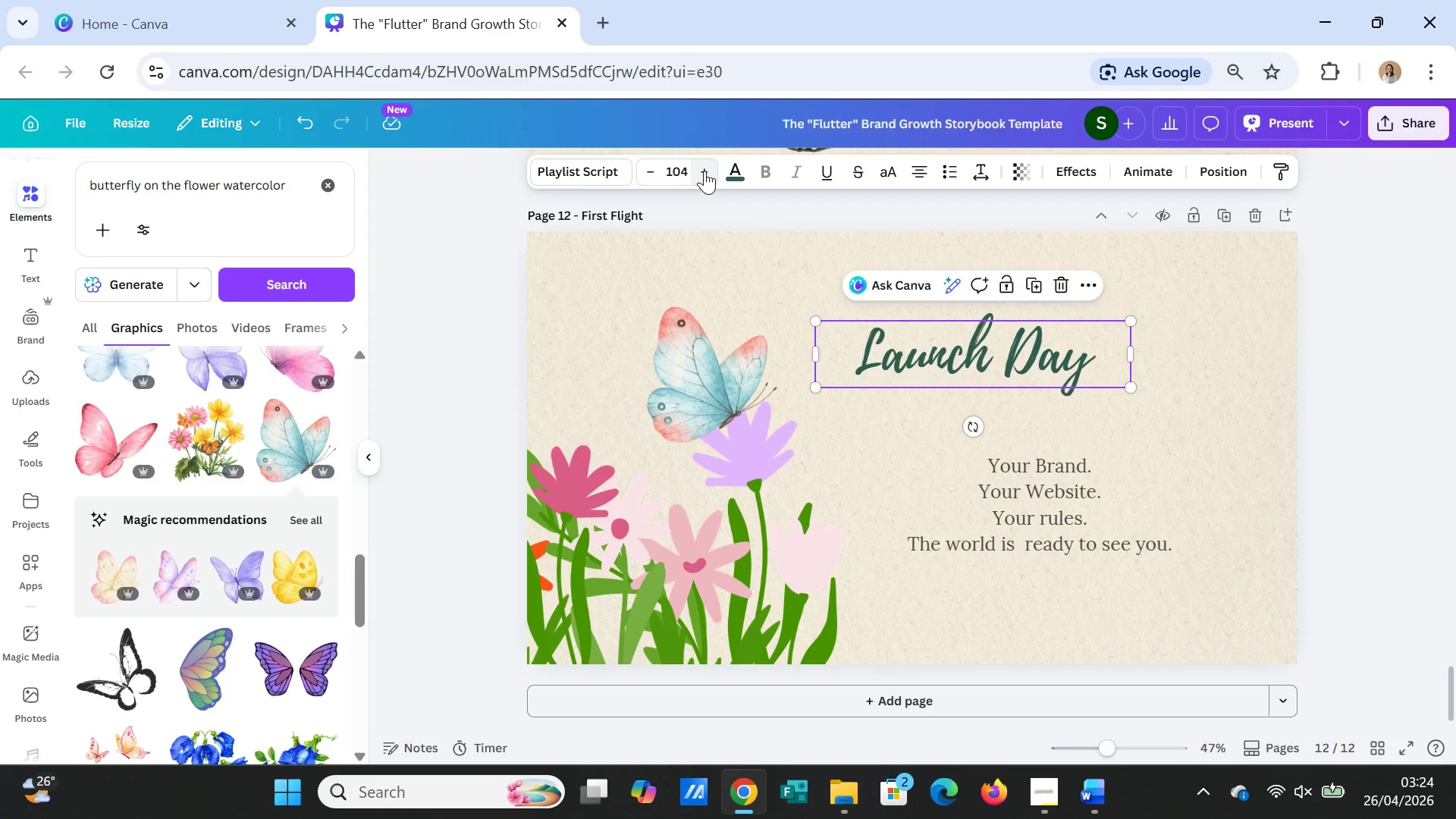 
triple_click([704, 171])
 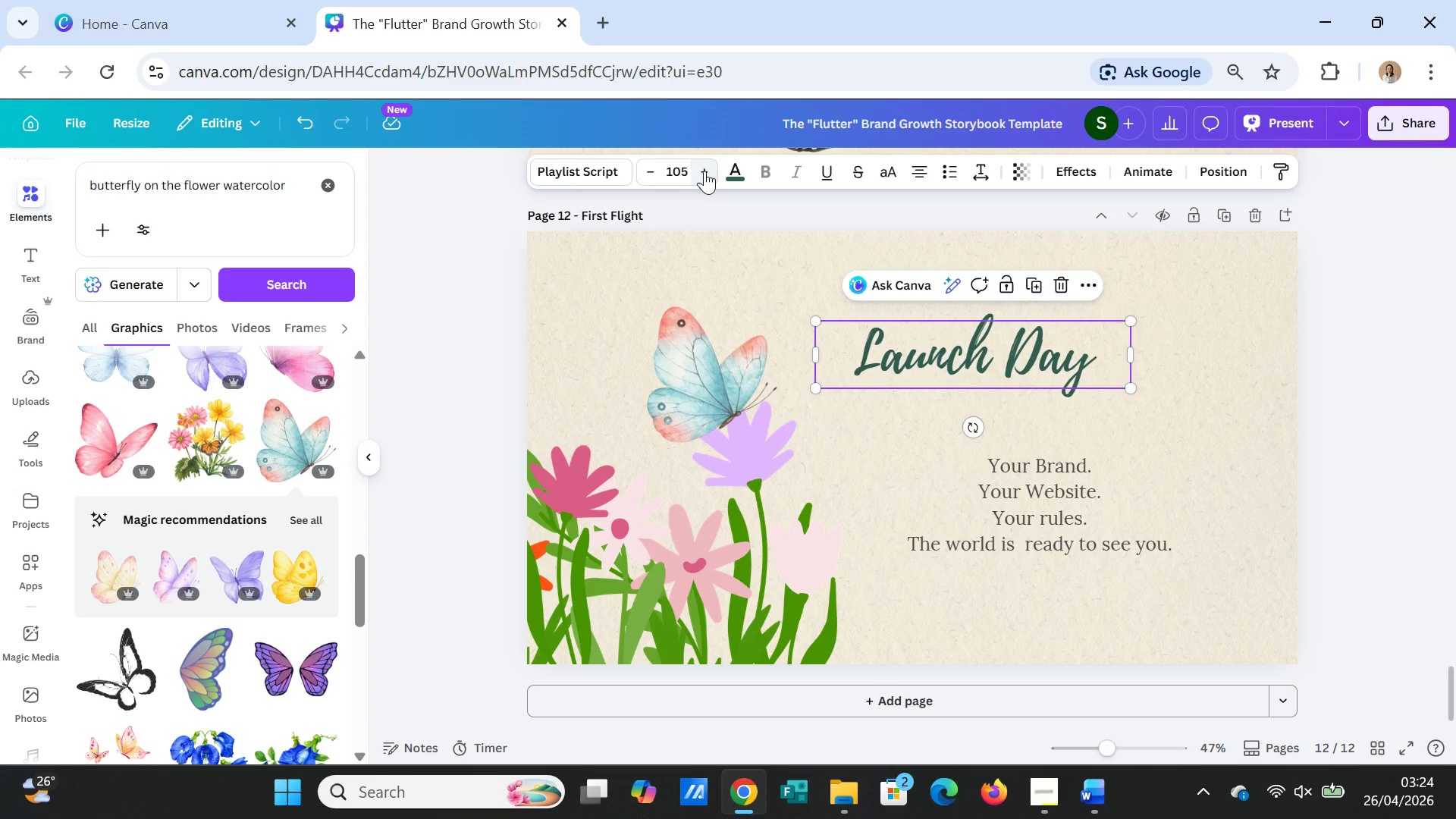 
triple_click([704, 171])
 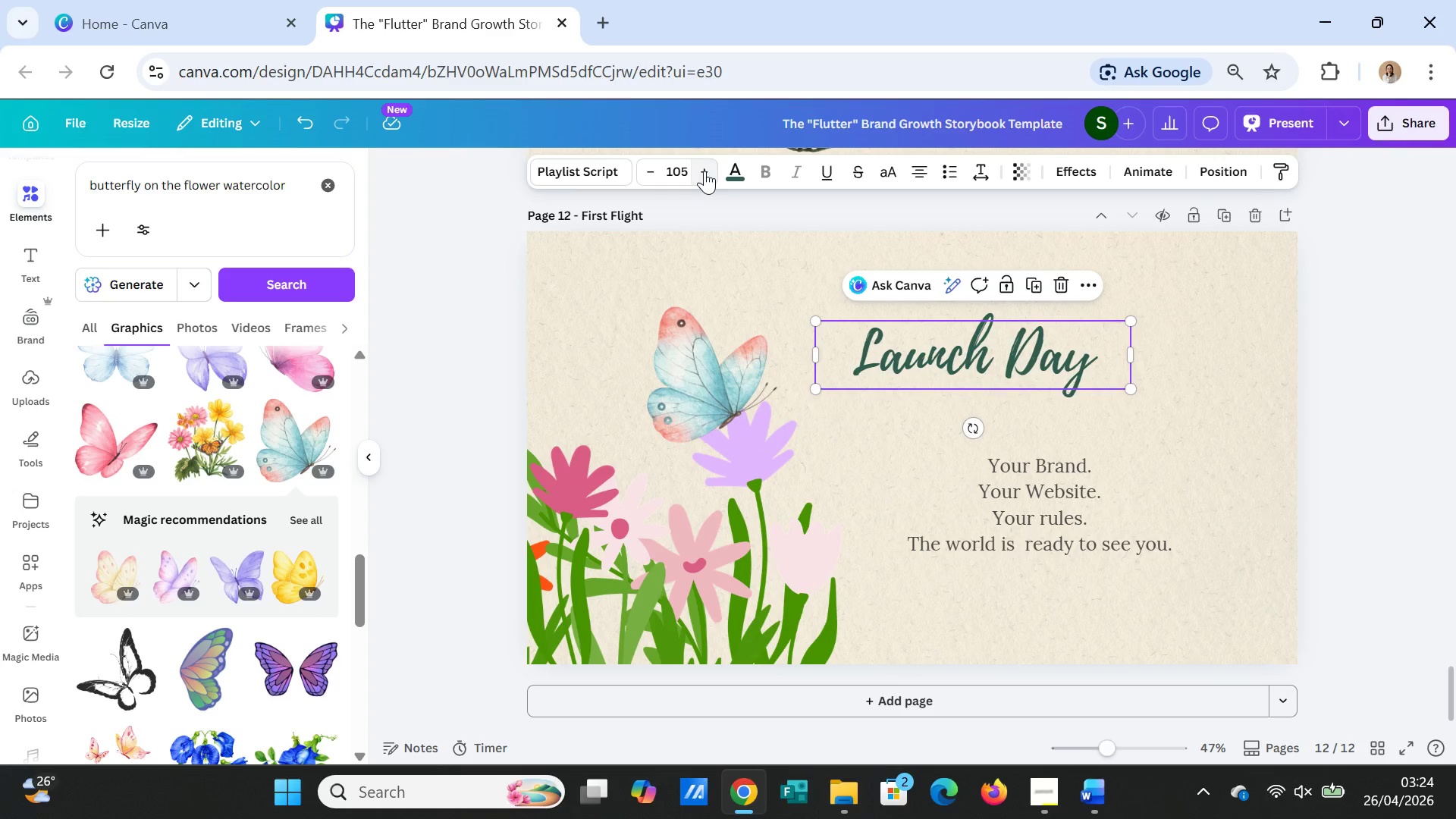 
triple_click([704, 171])
 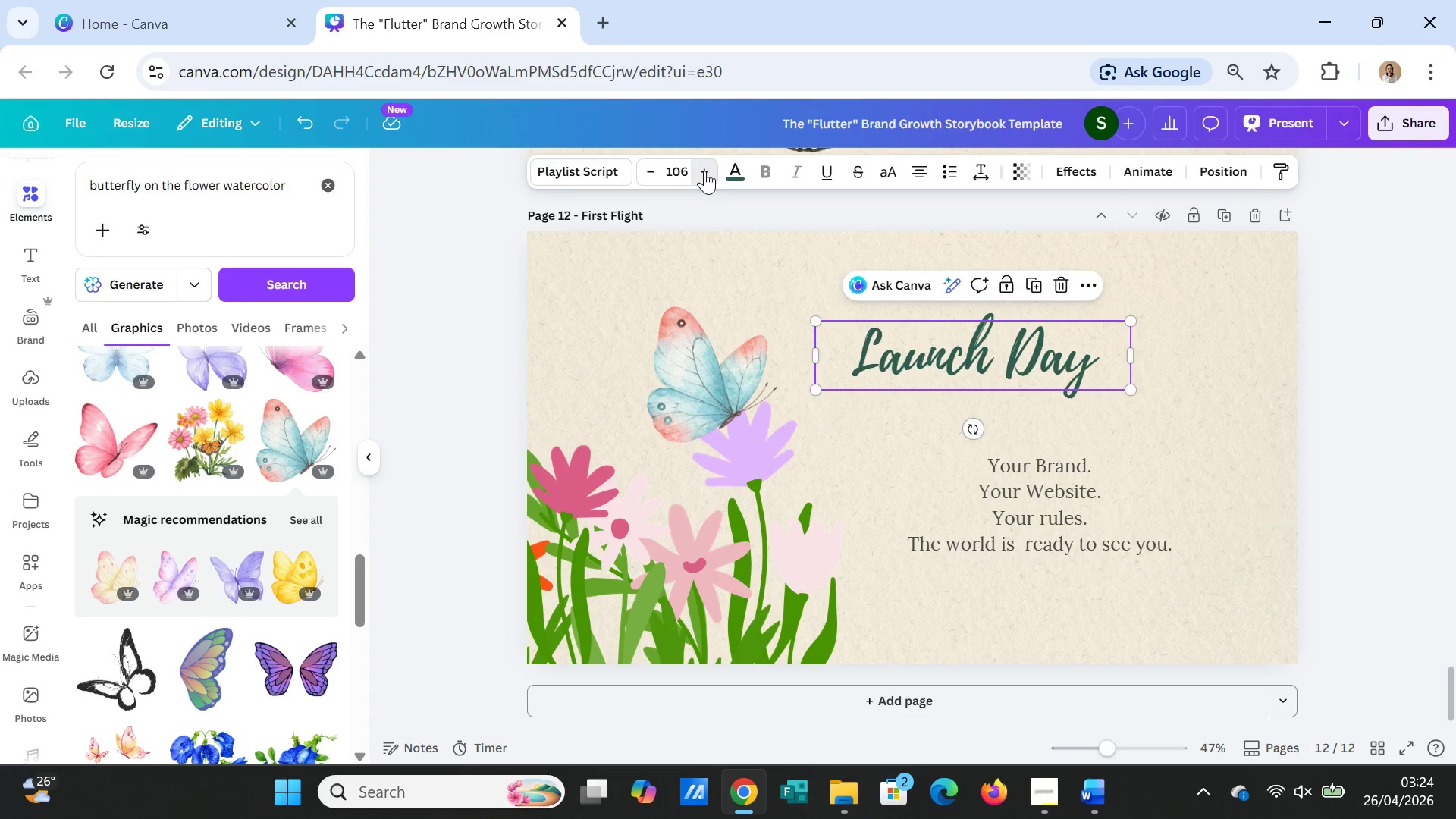 
triple_click([704, 171])
 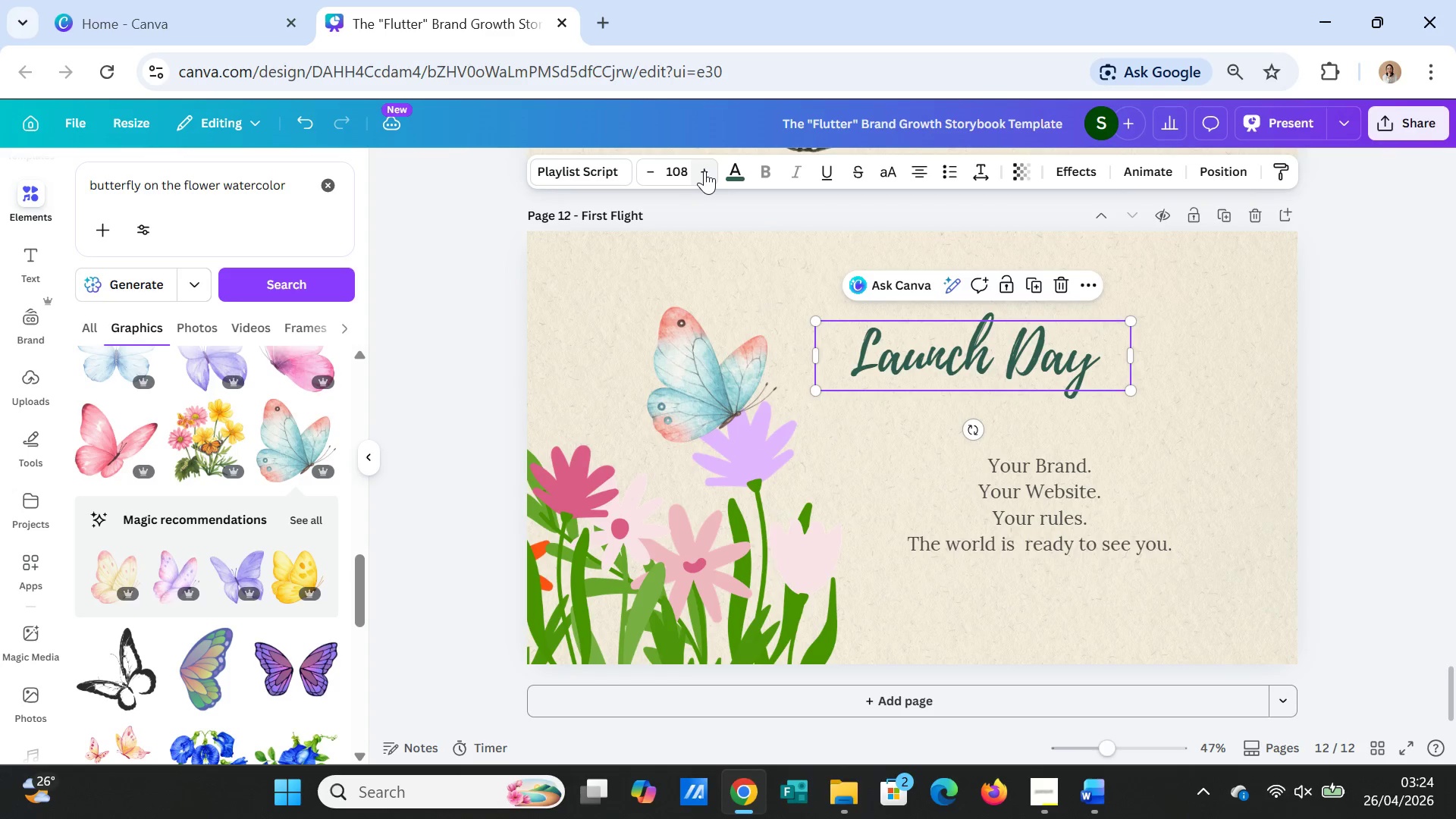 
triple_click([704, 171])
 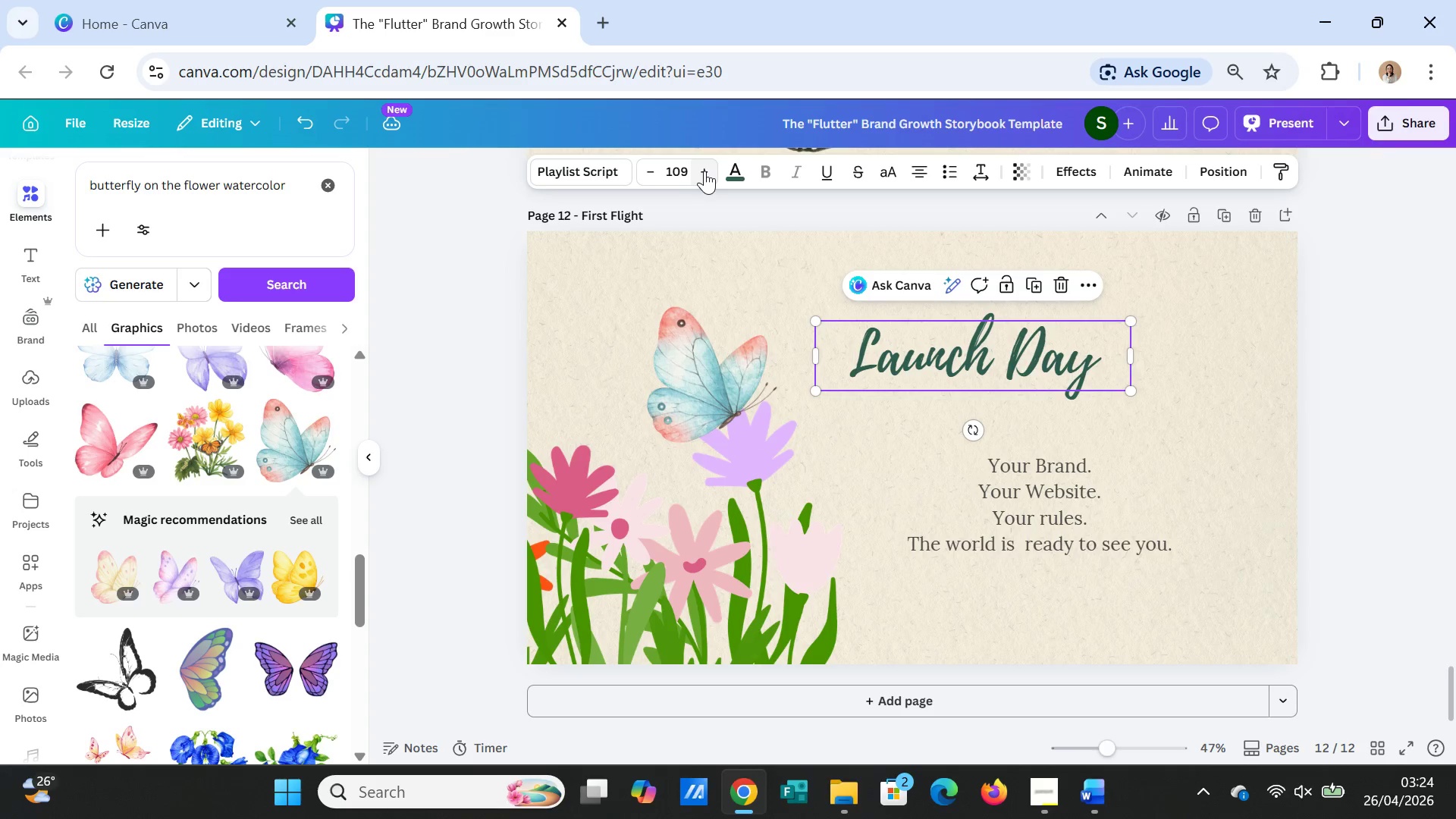 
triple_click([704, 171])
 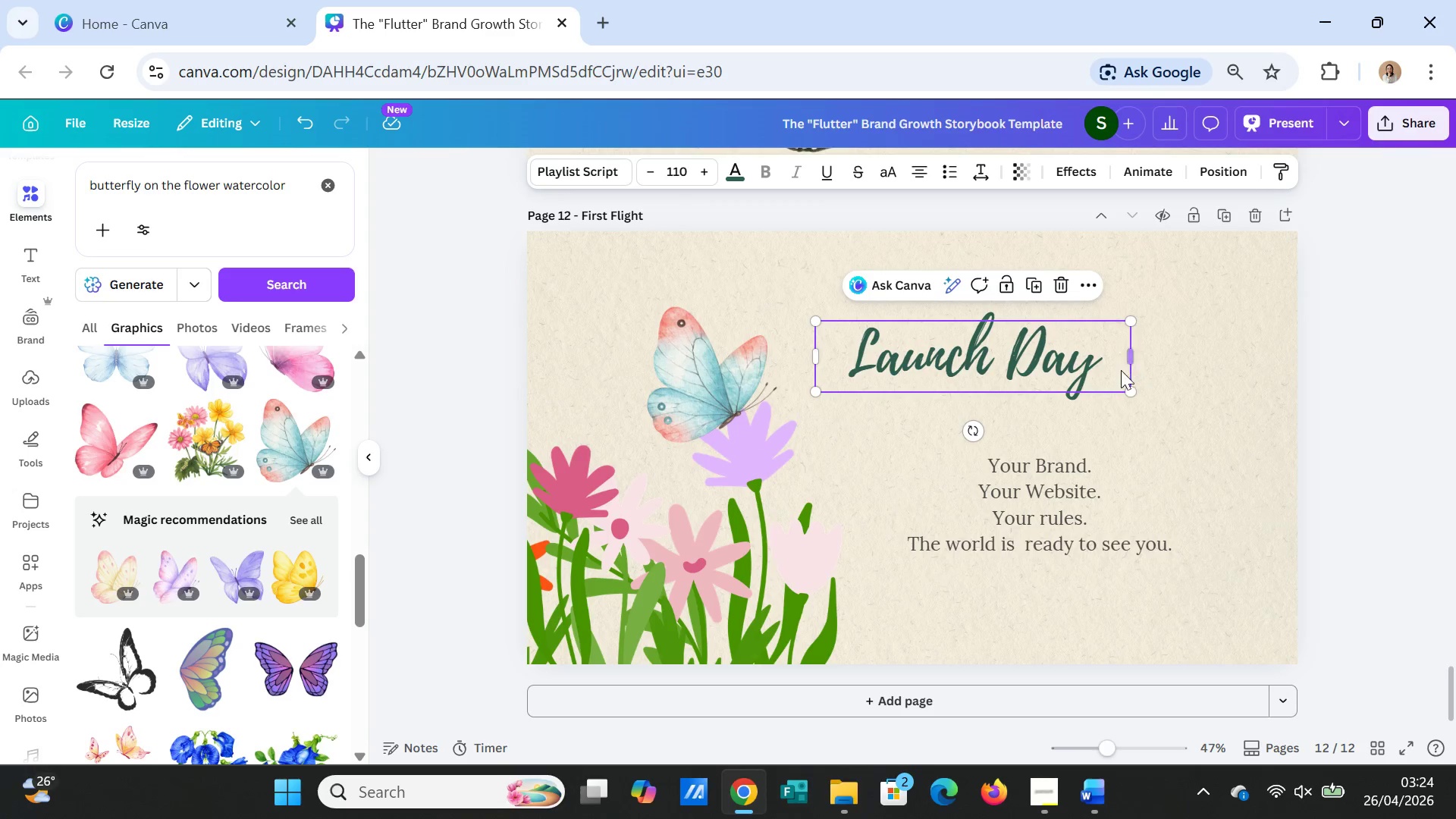 
left_click_drag(start_coordinate=[1074, 358], to_coordinate=[1131, 372])
 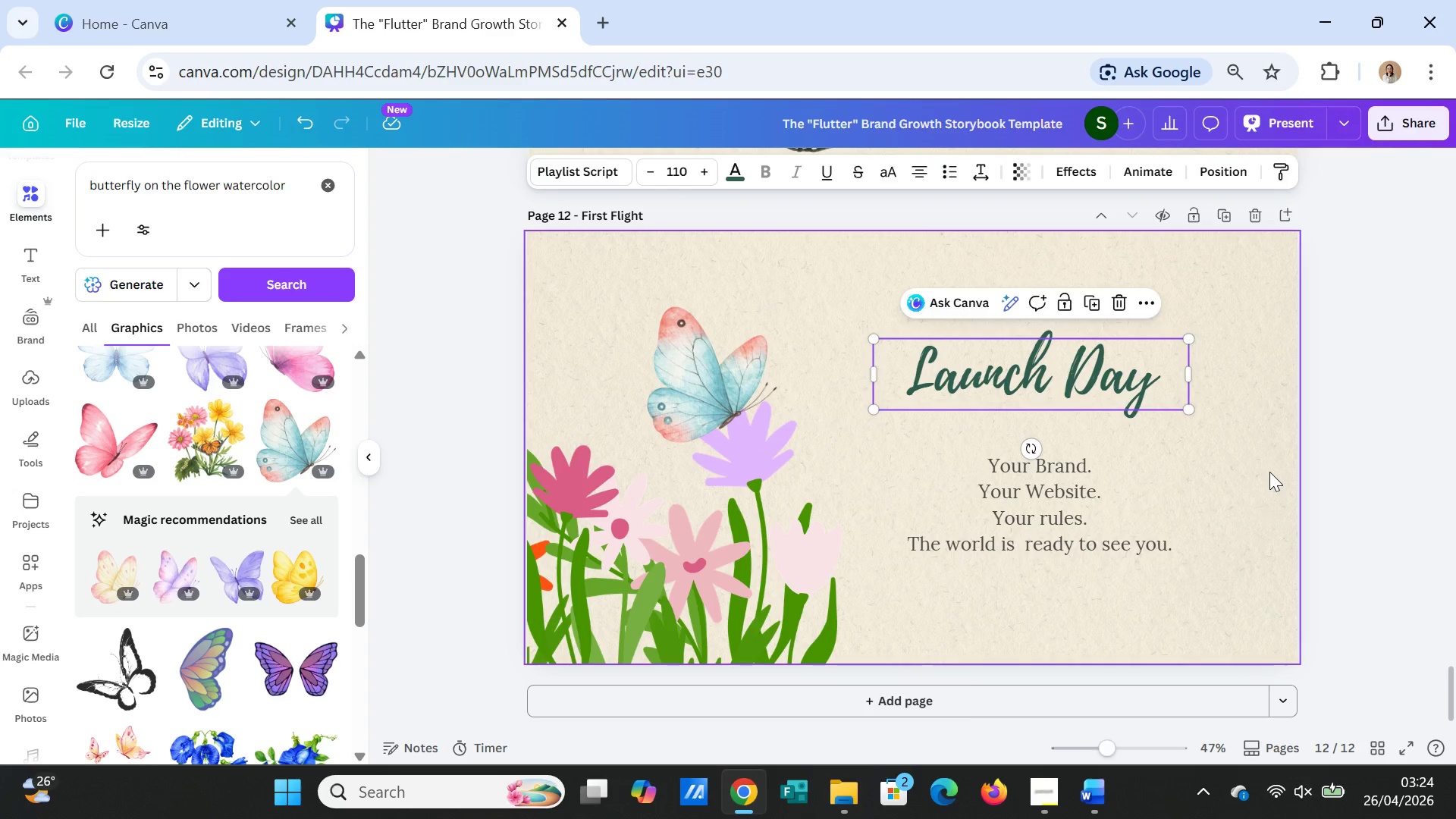 
left_click([1269, 472])
 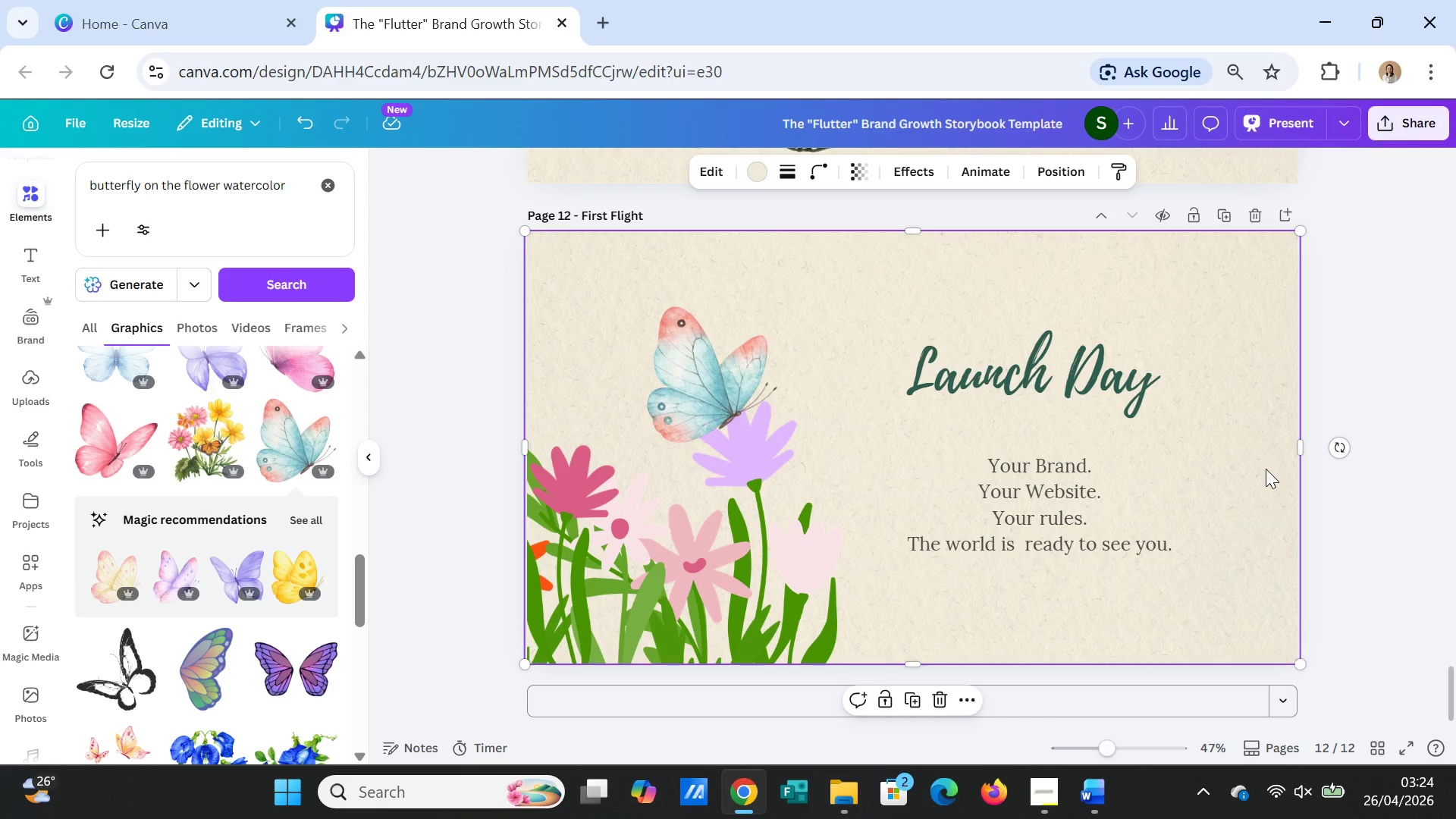 
scroll: coordinate [1265, 463], scroll_direction: up, amount: 2.0
 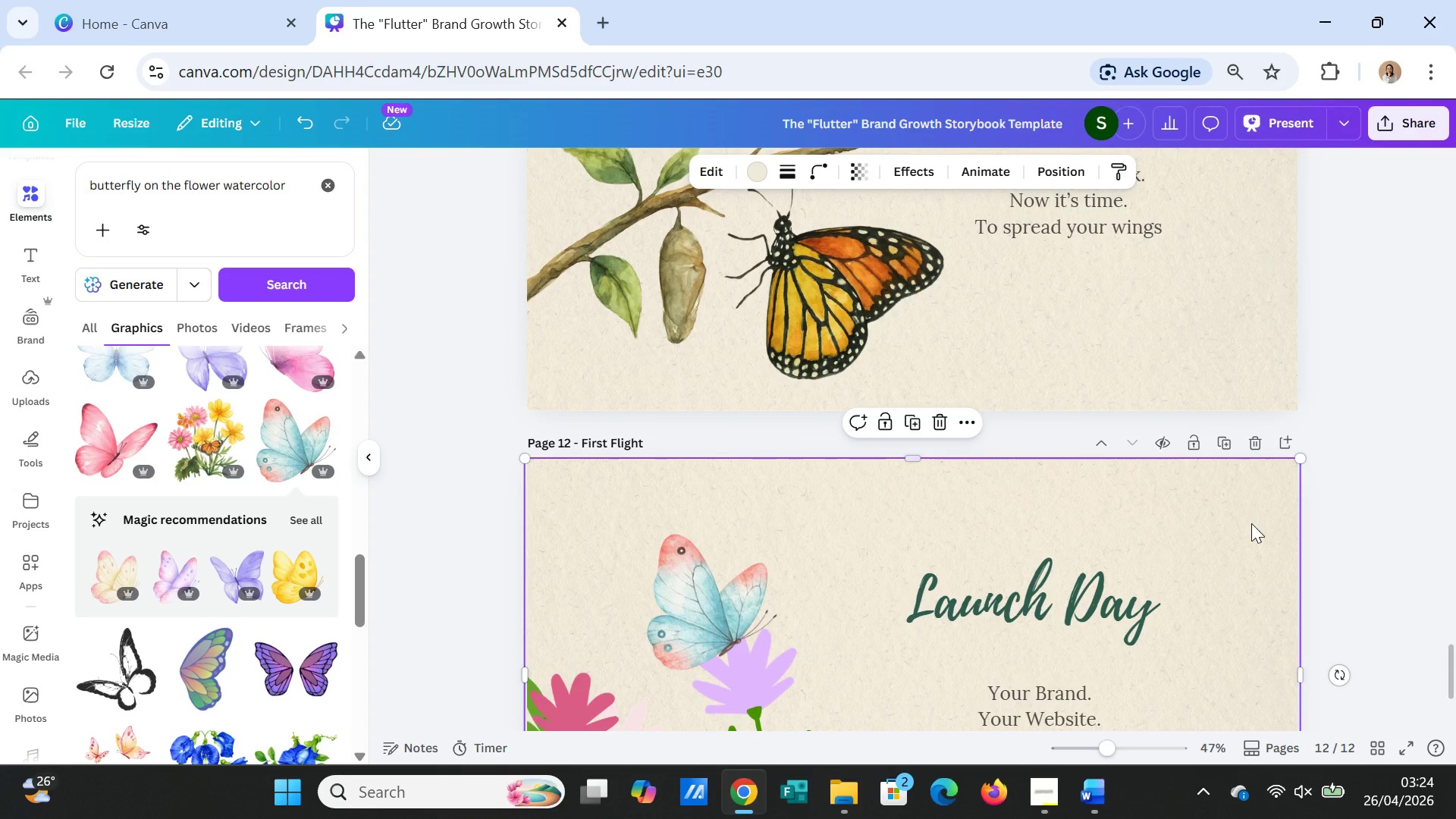 
left_click([1251, 524])
 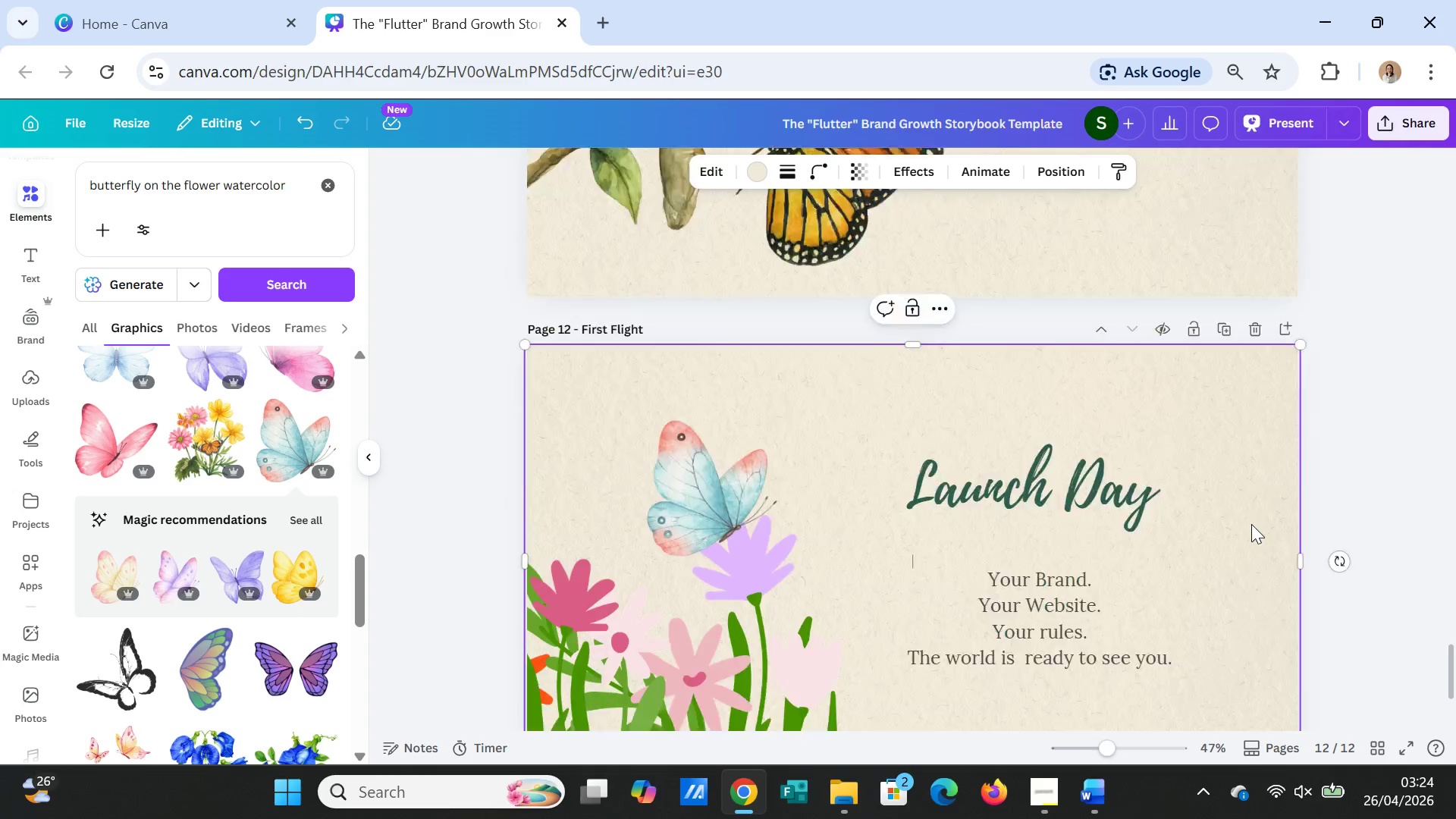 
scroll: coordinate [1251, 524], scroll_direction: down, amount: 3.0
 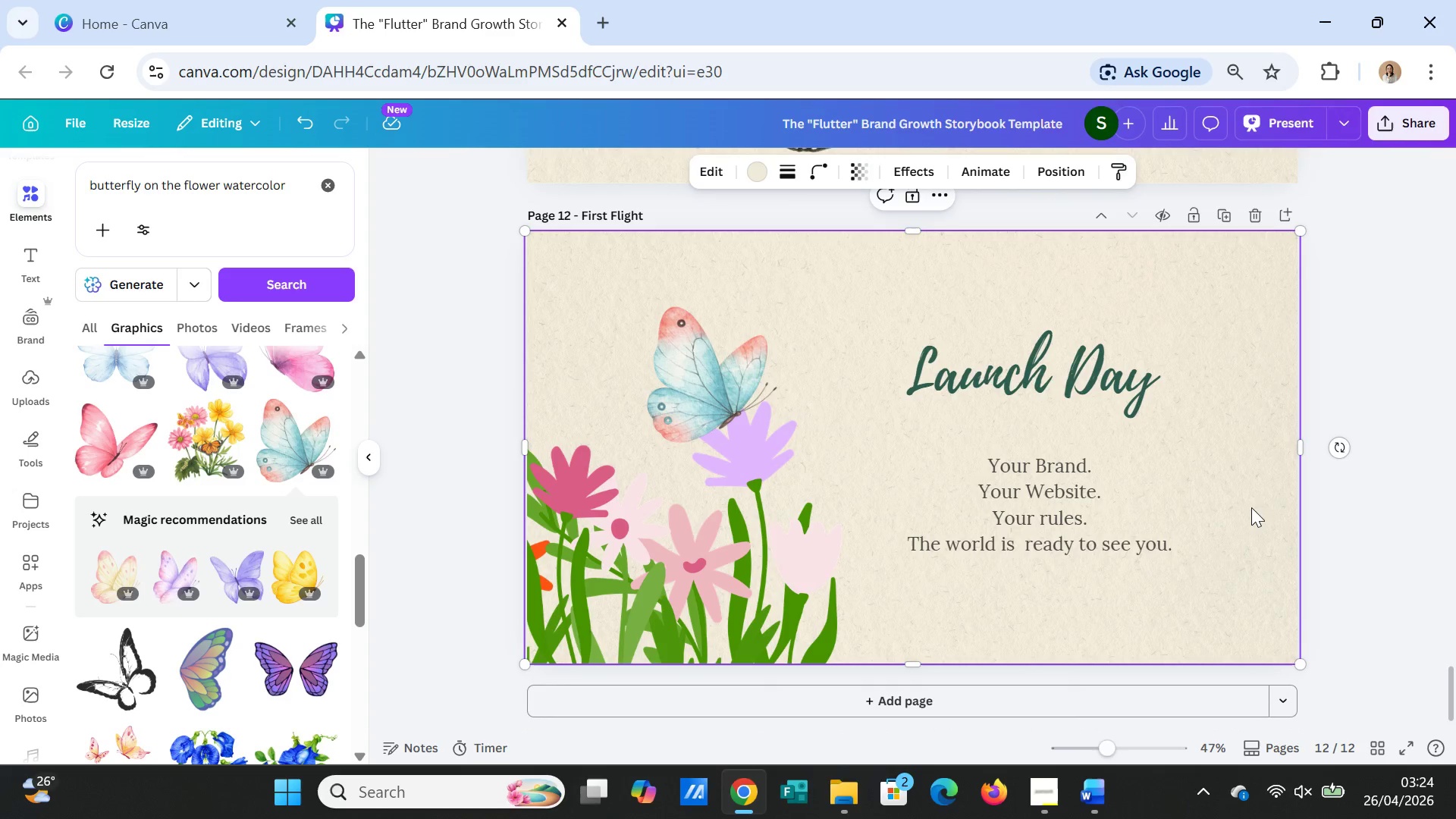 
right_click([1251, 507])
 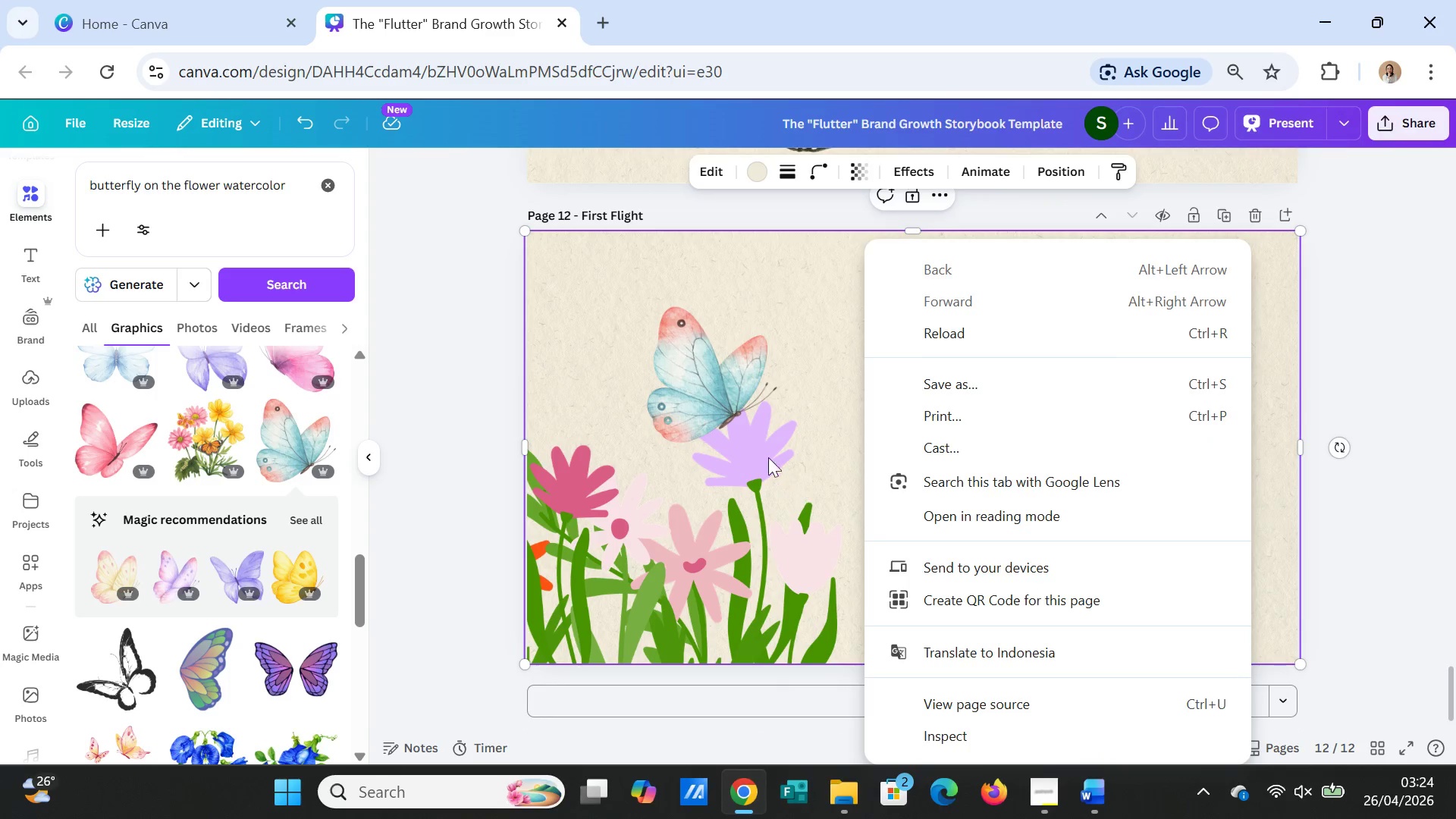 
left_click([722, 410])
 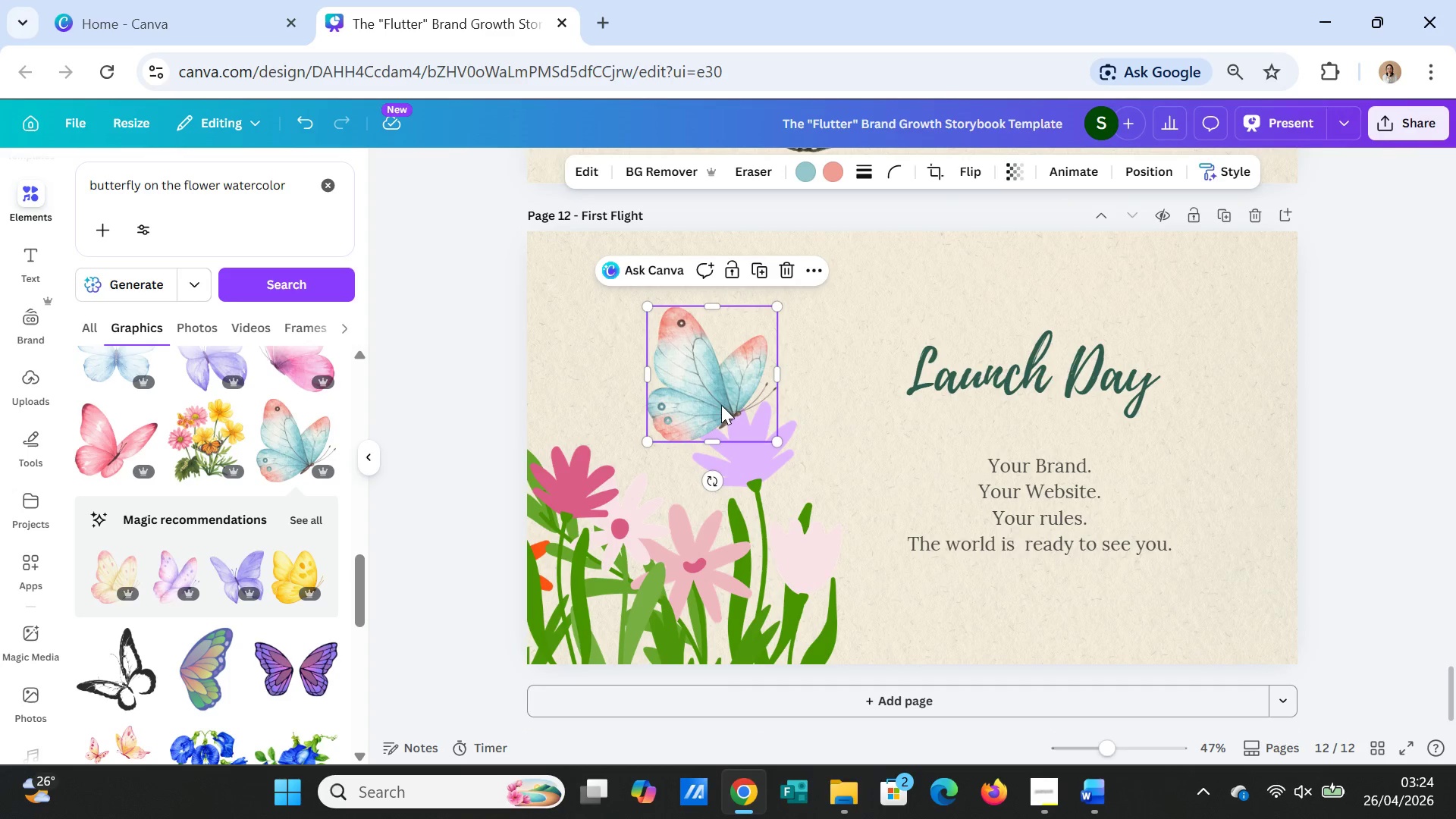 
right_click([721, 405])
 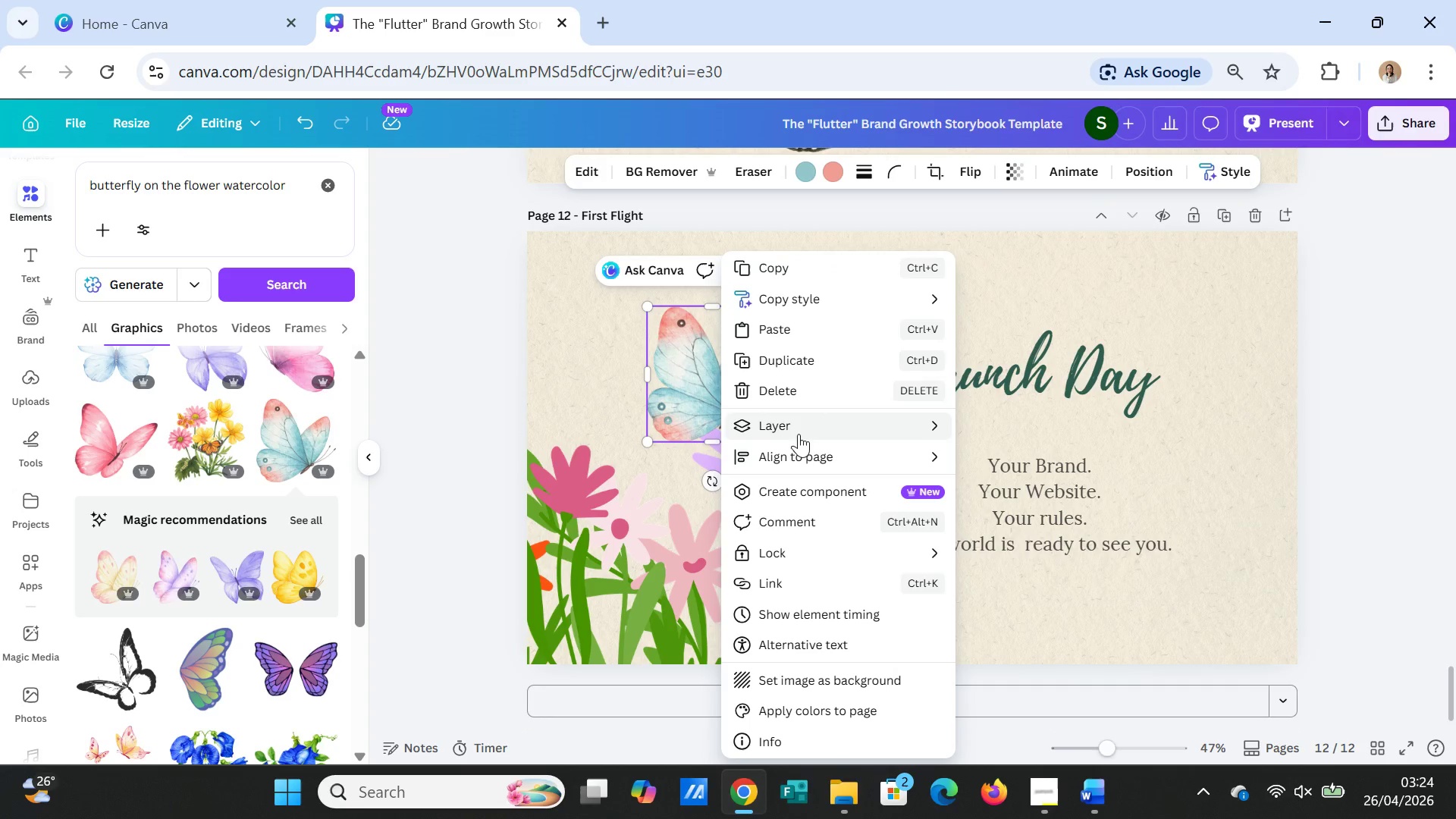 
left_click([799, 434])
 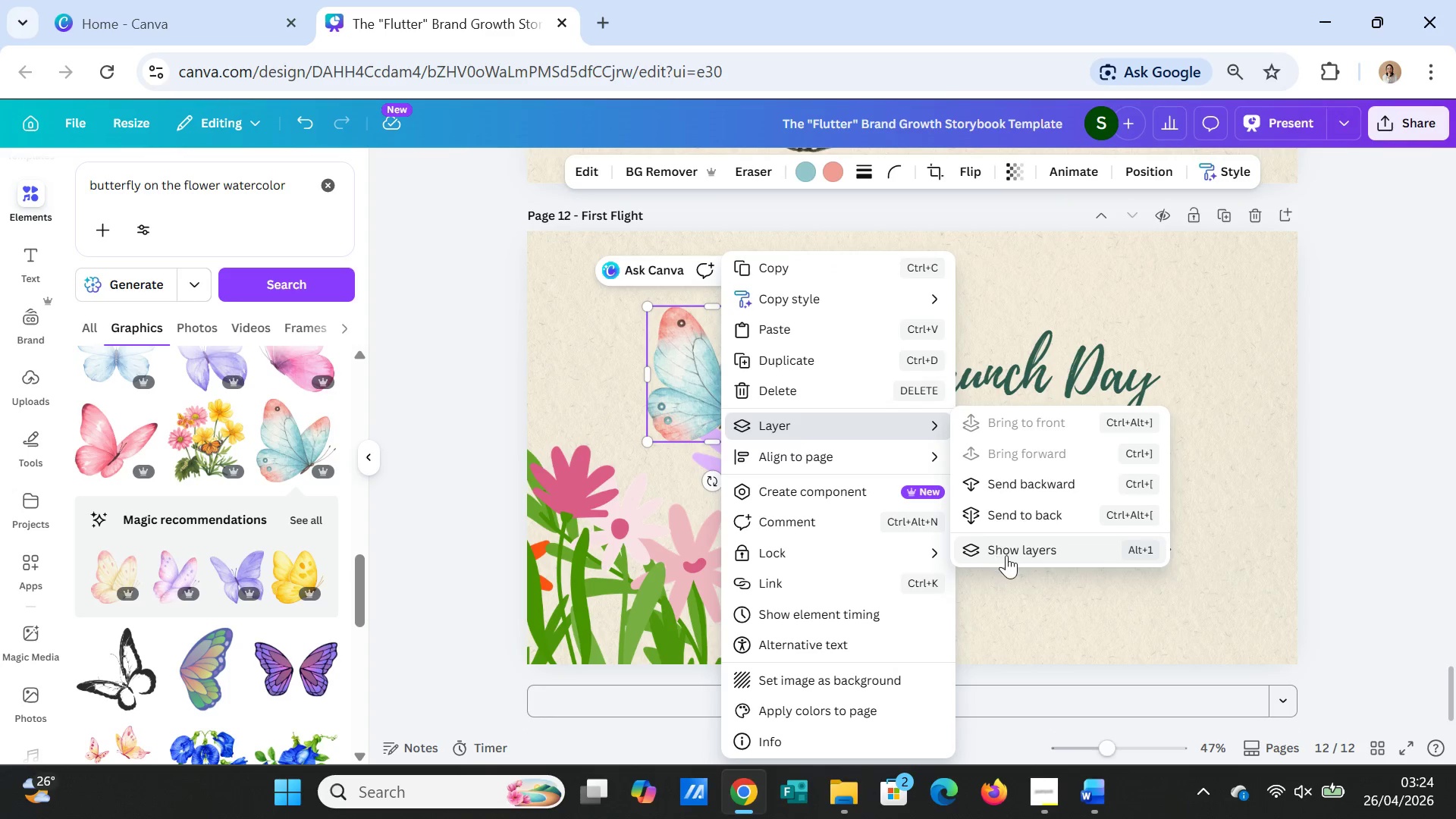 
left_click([1012, 558])
 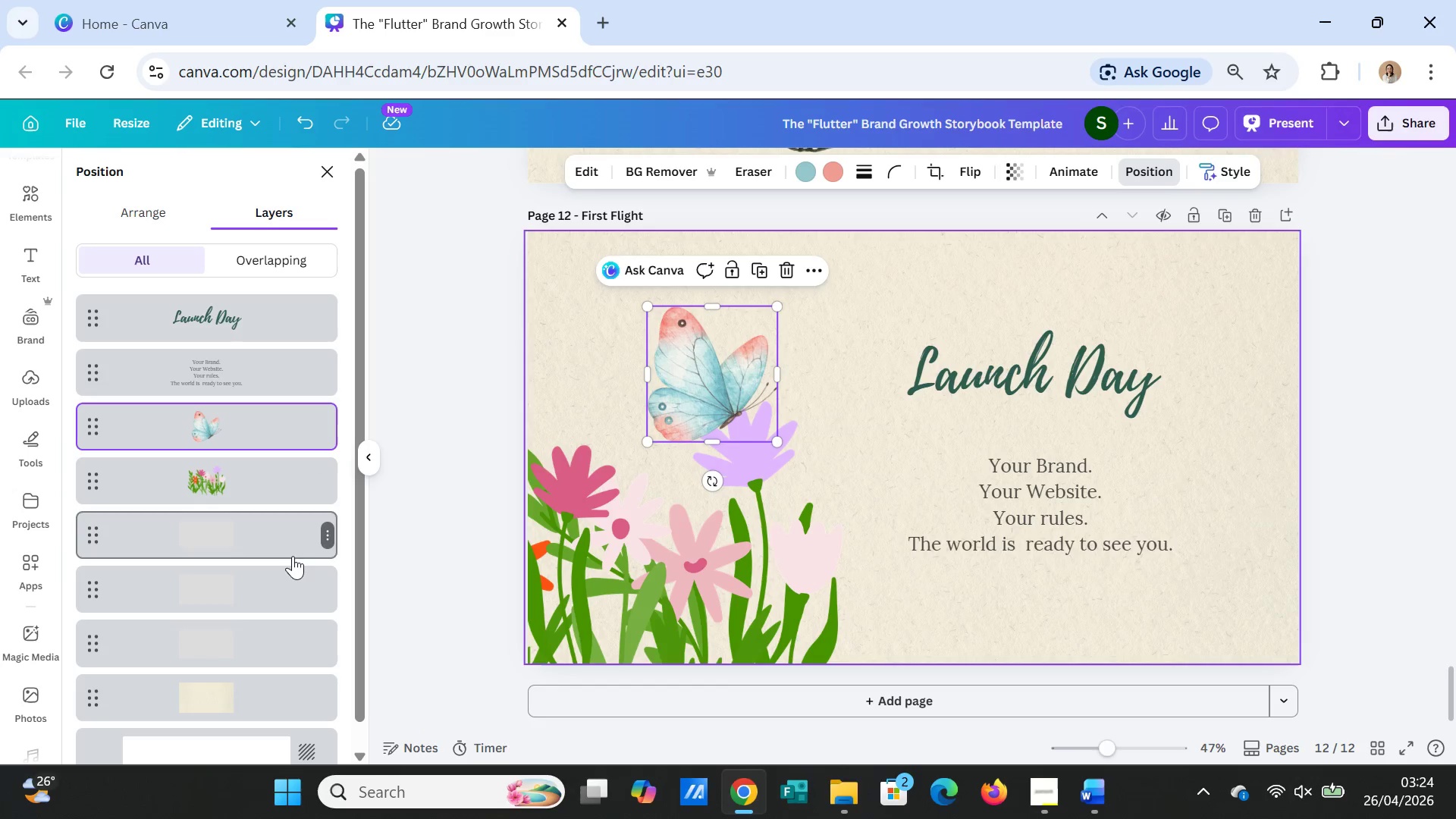 
scroll: coordinate [328, 653], scroll_direction: down, amount: 1.0
 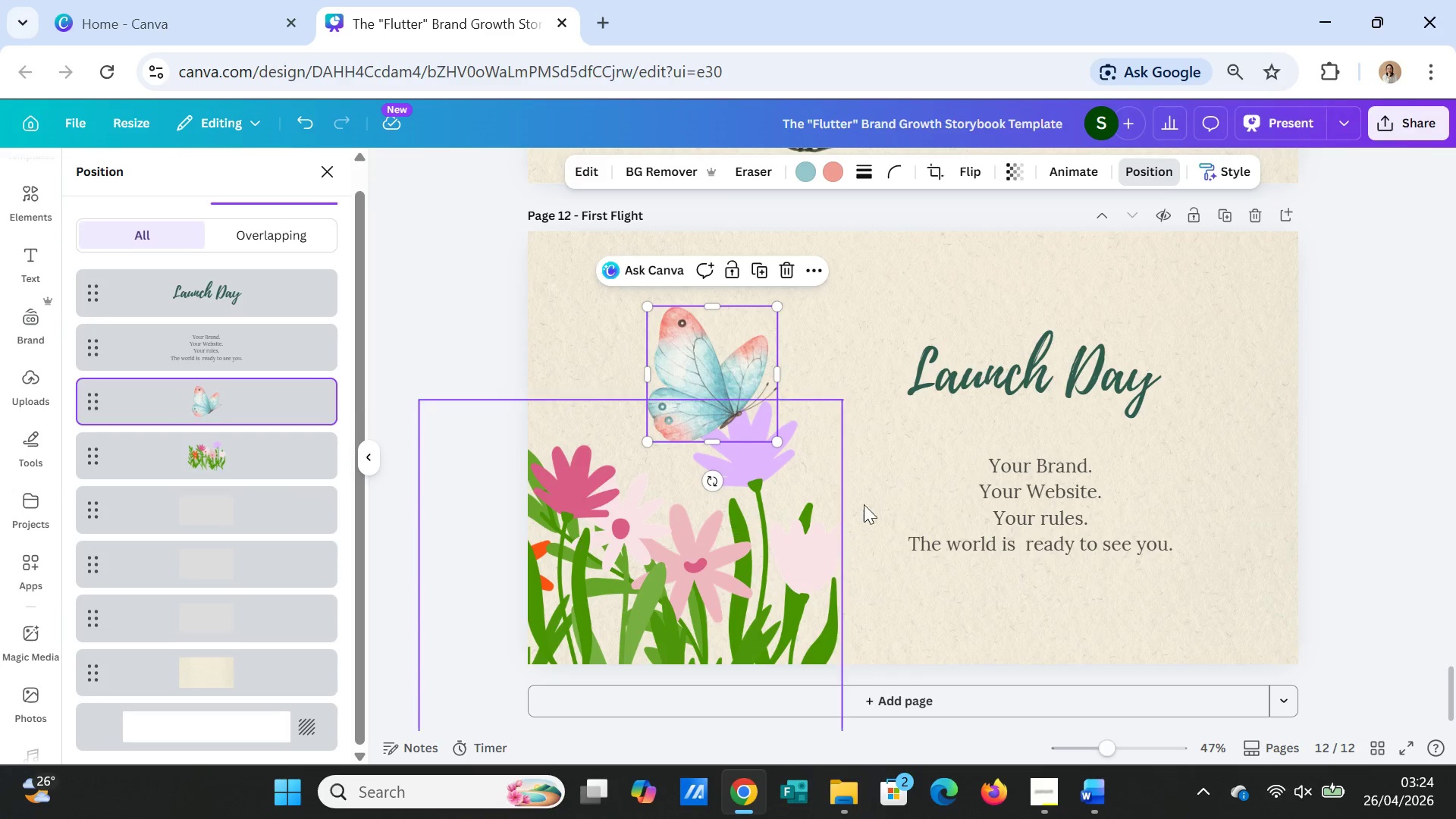 
left_click([1348, 503])
 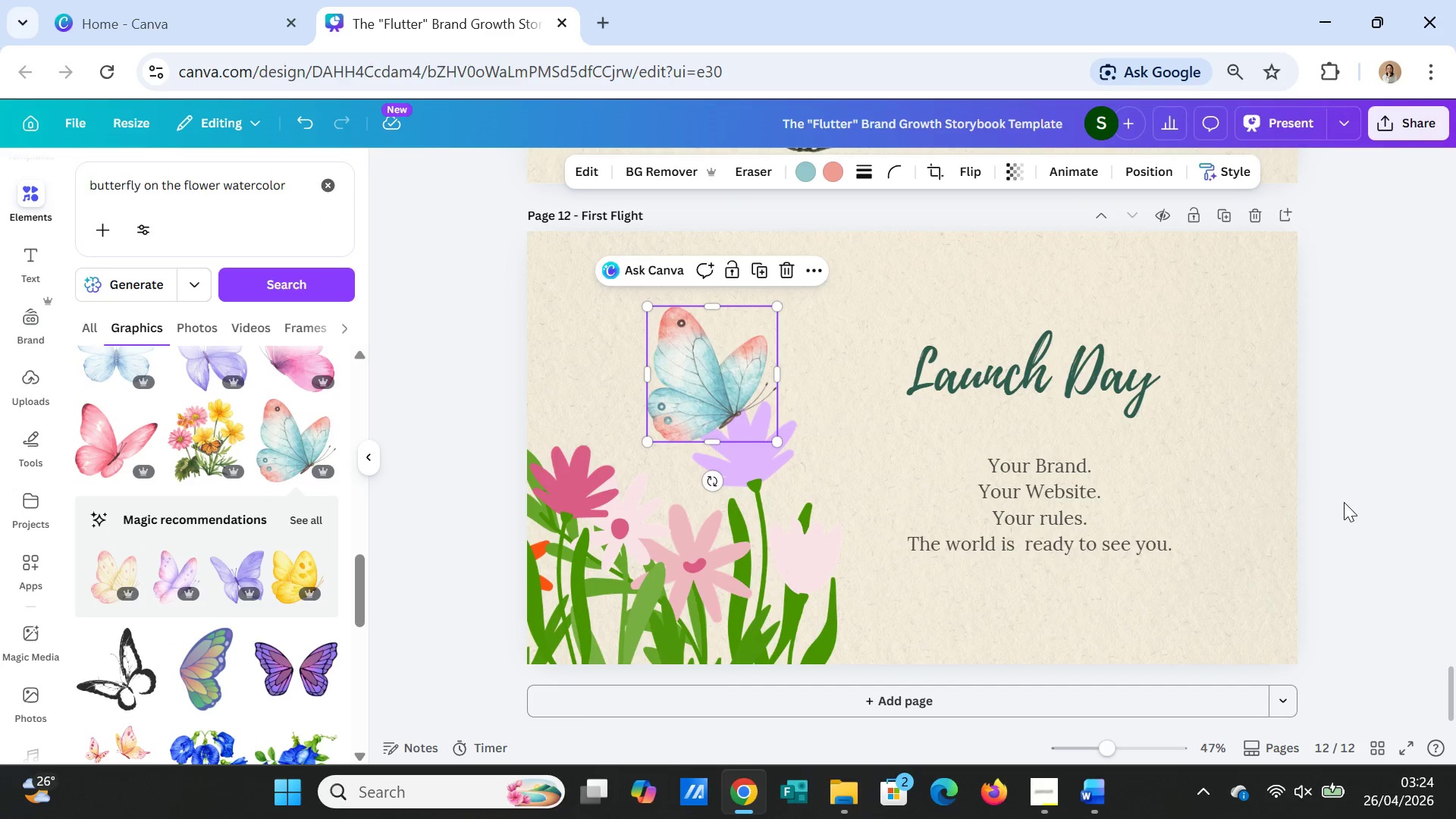 
left_click([1344, 502])
 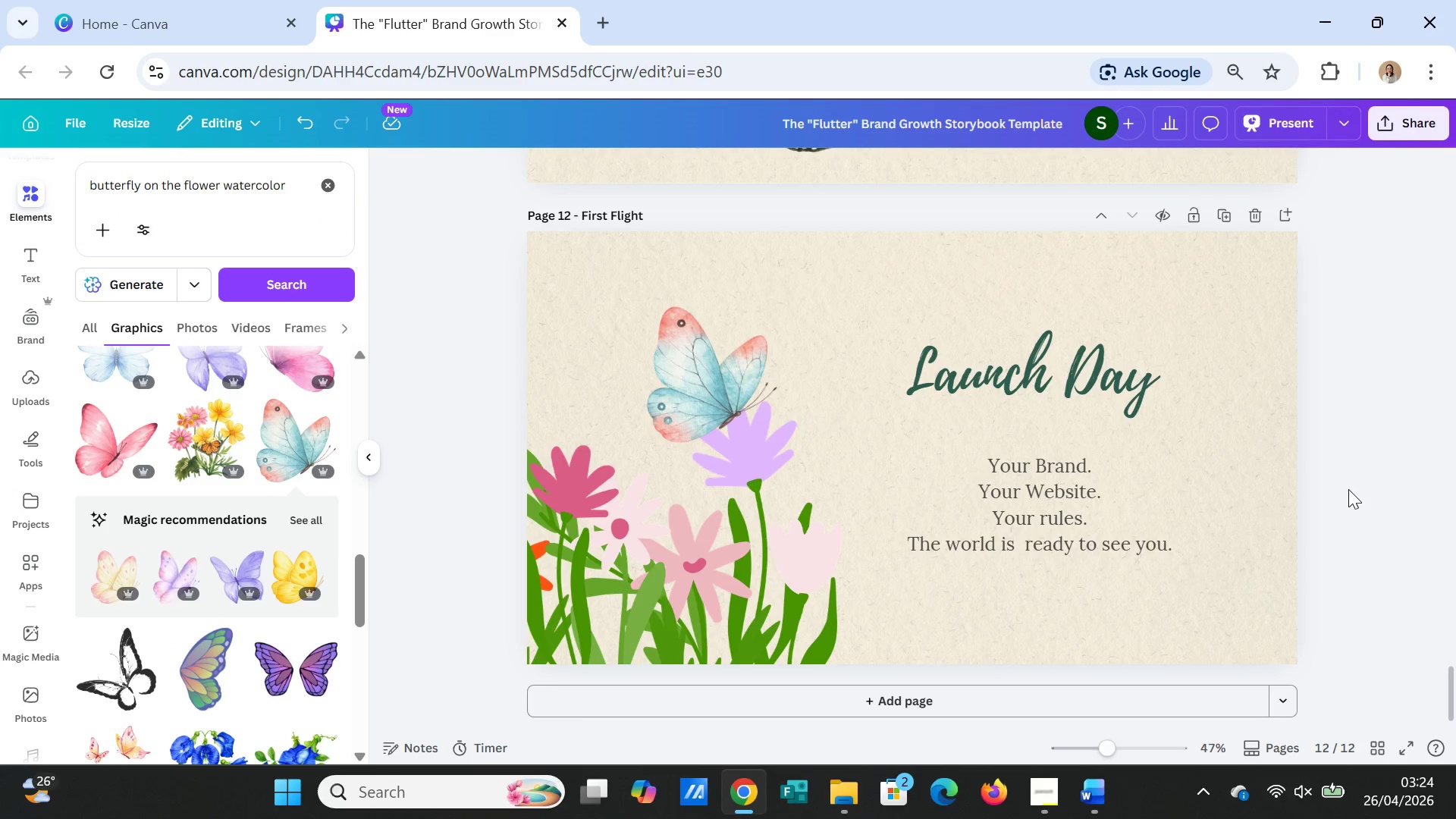 
scroll: coordinate [1348, 489], scroll_direction: up, amount: 1.0
 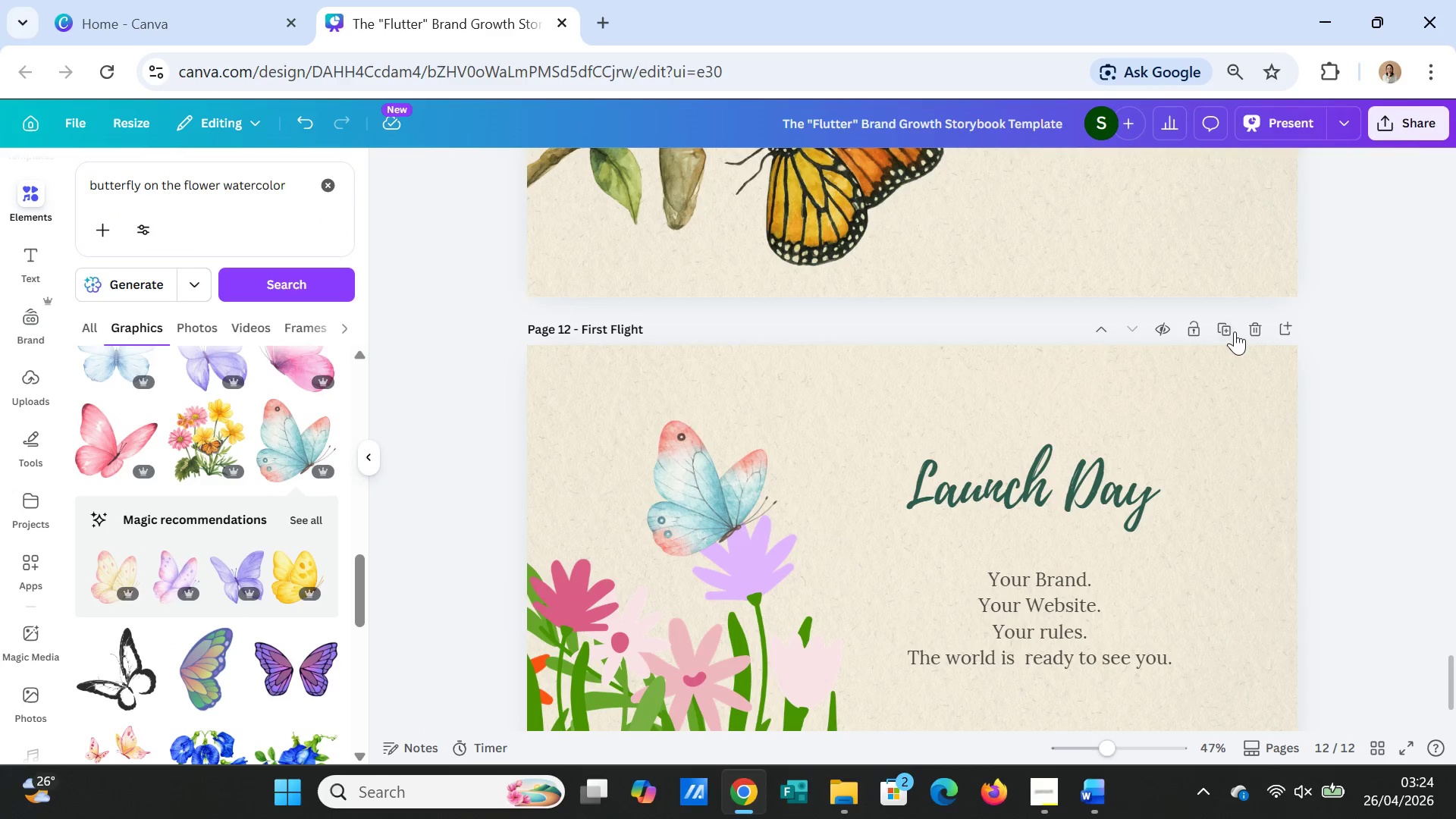 
left_click([1233, 330])
 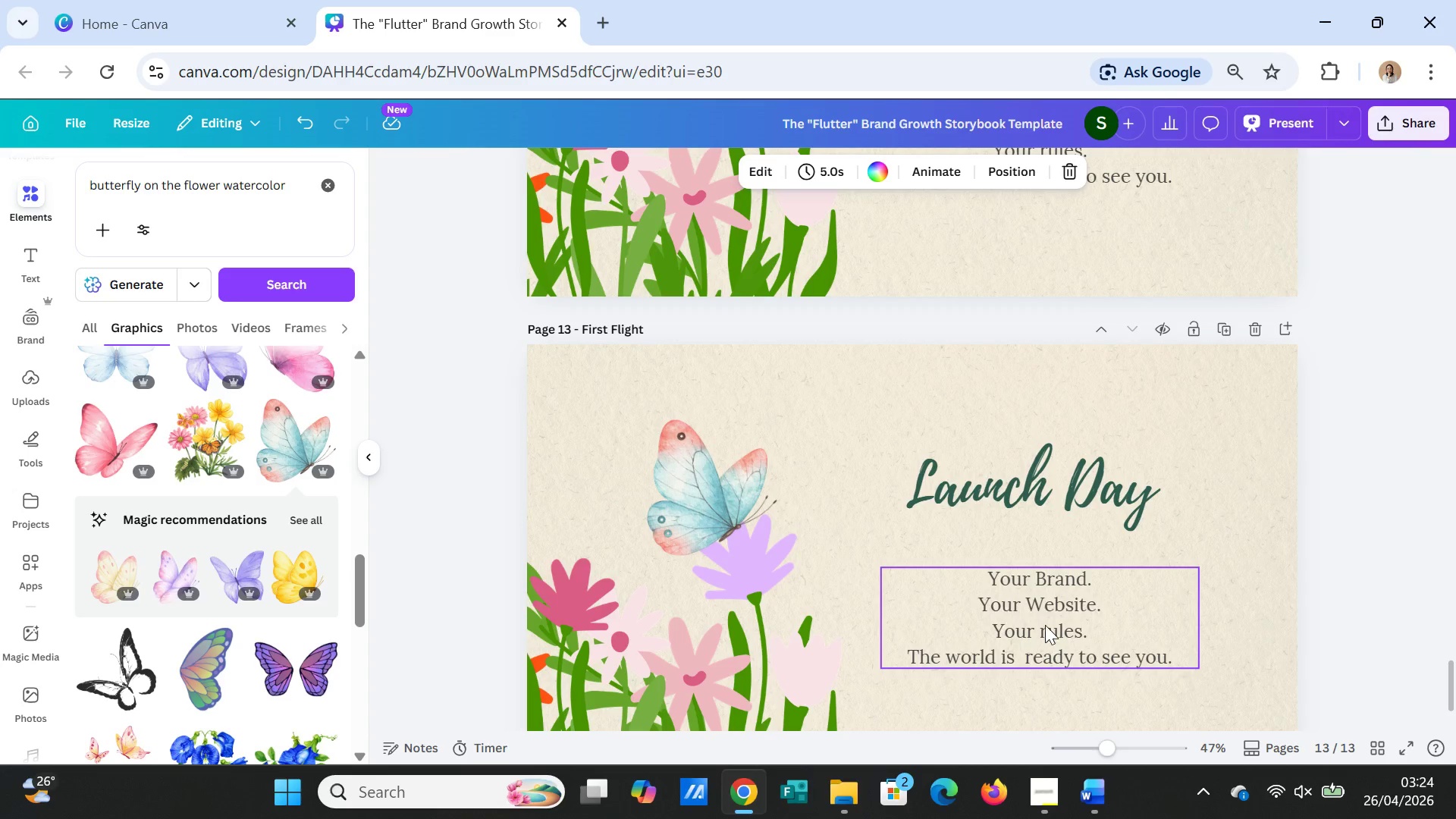 
scroll: coordinate [1041, 601], scroll_direction: up, amount: 3.0
 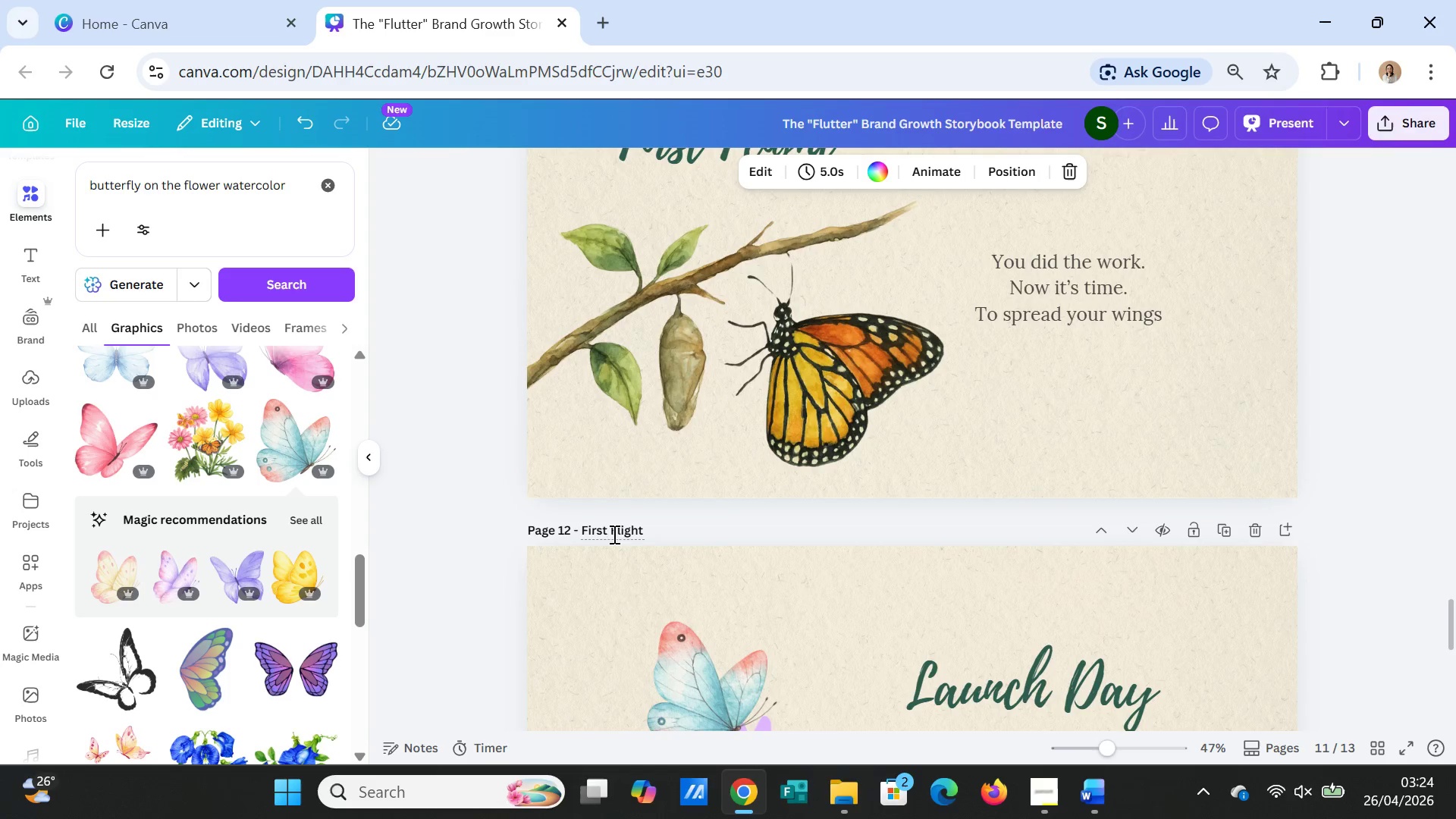 
double_click([613, 526])
 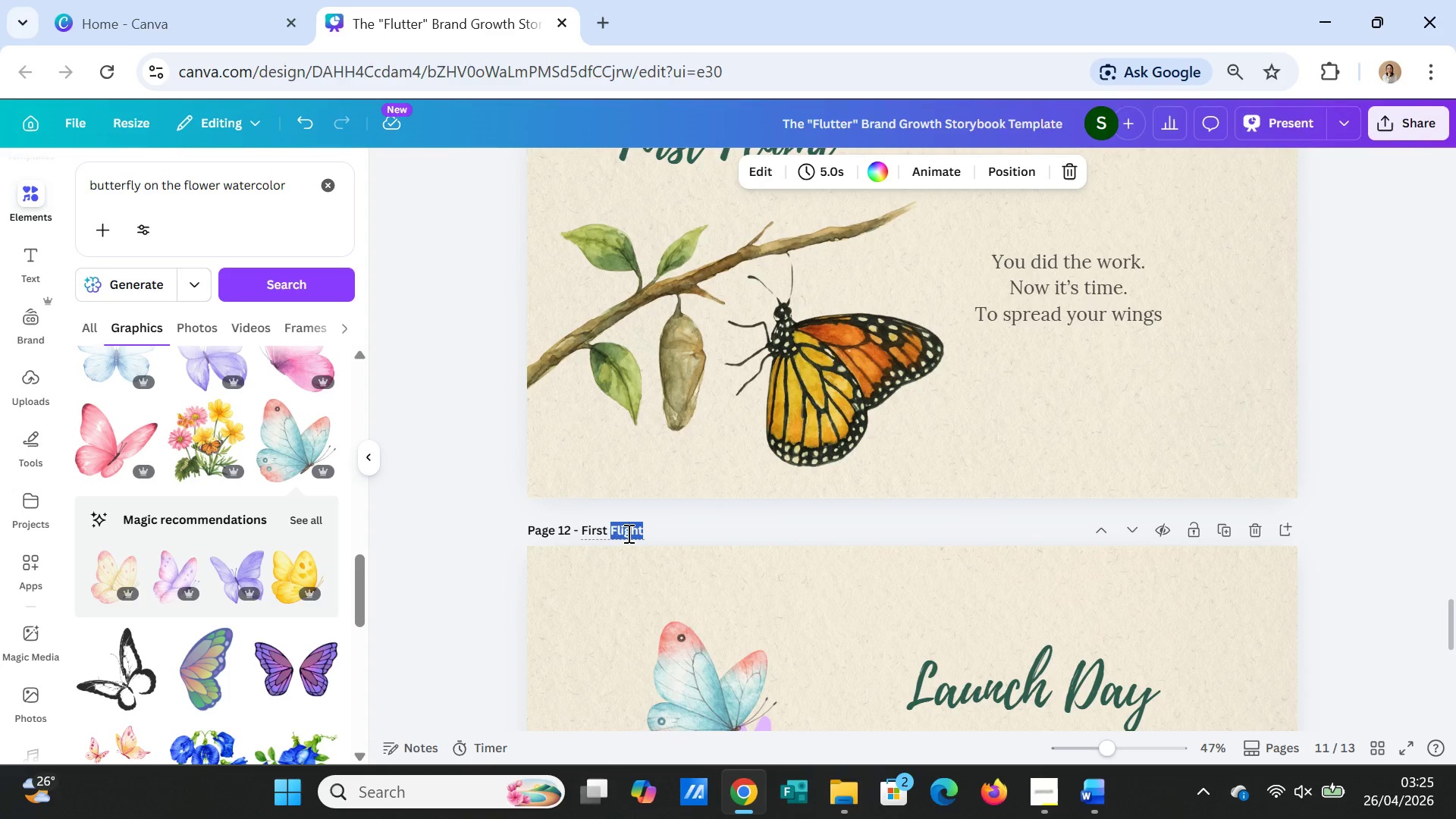 
double_click([627, 533])
 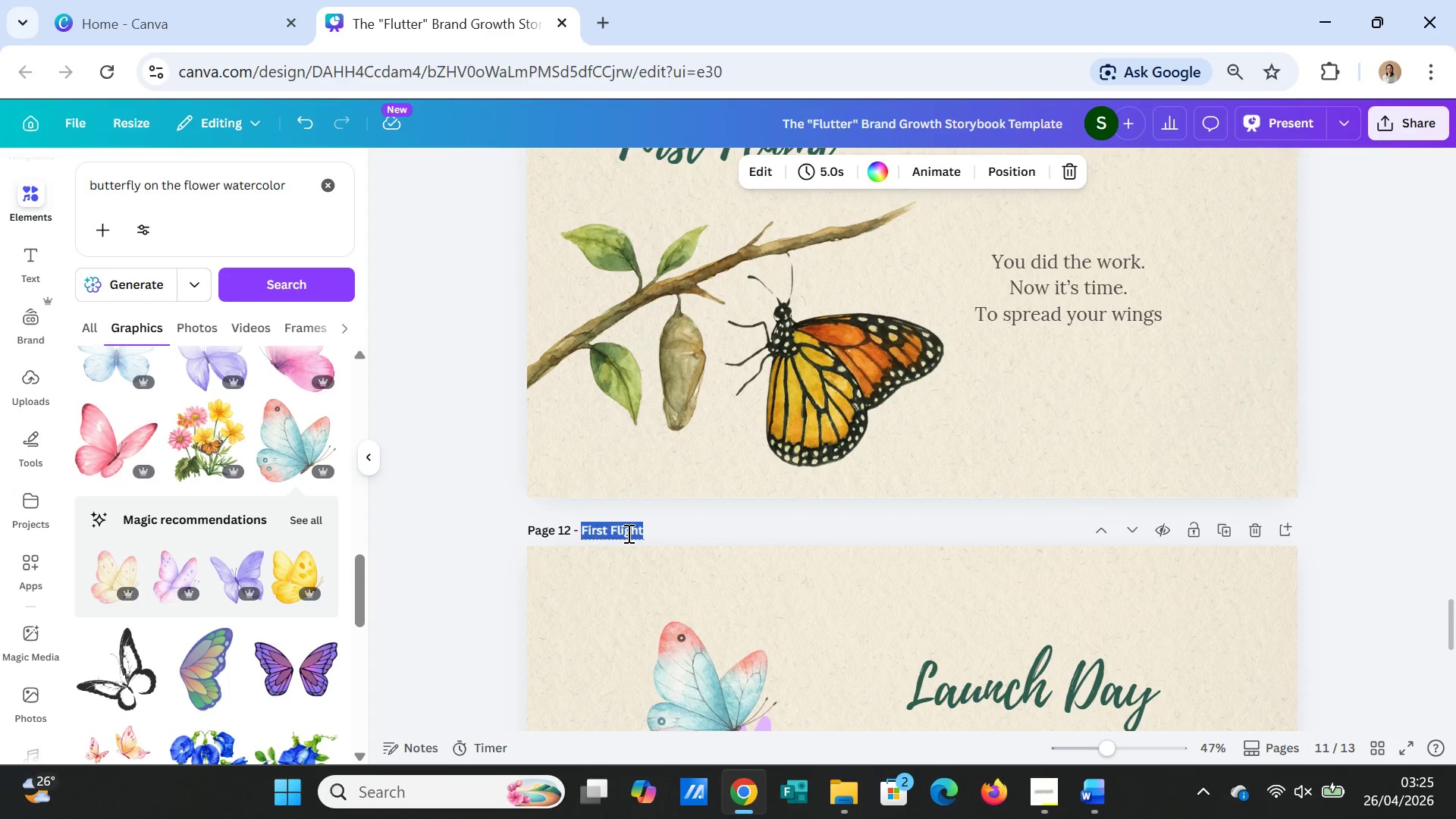 
triple_click([627, 533])
 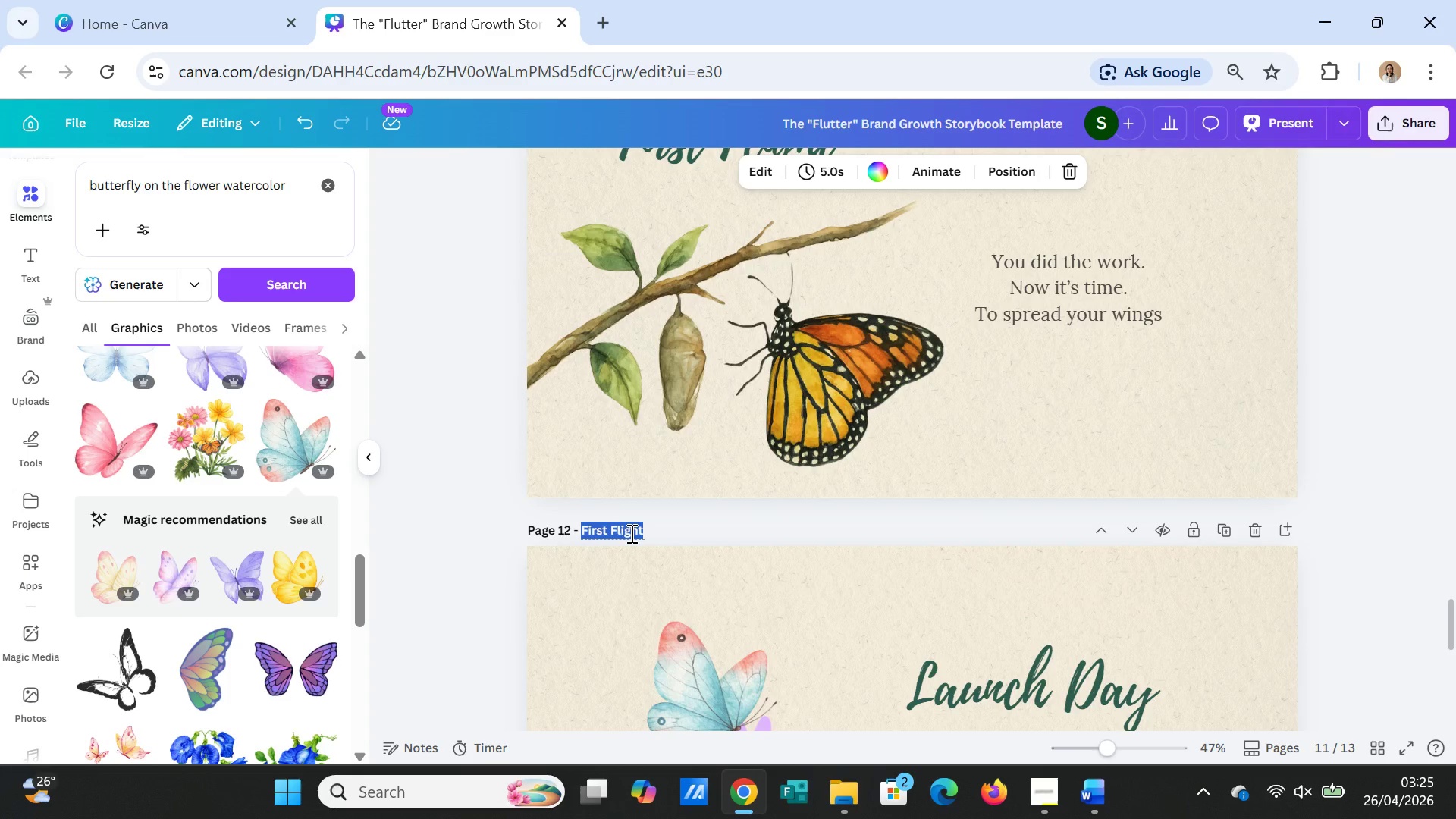 
type(Launch Day)
 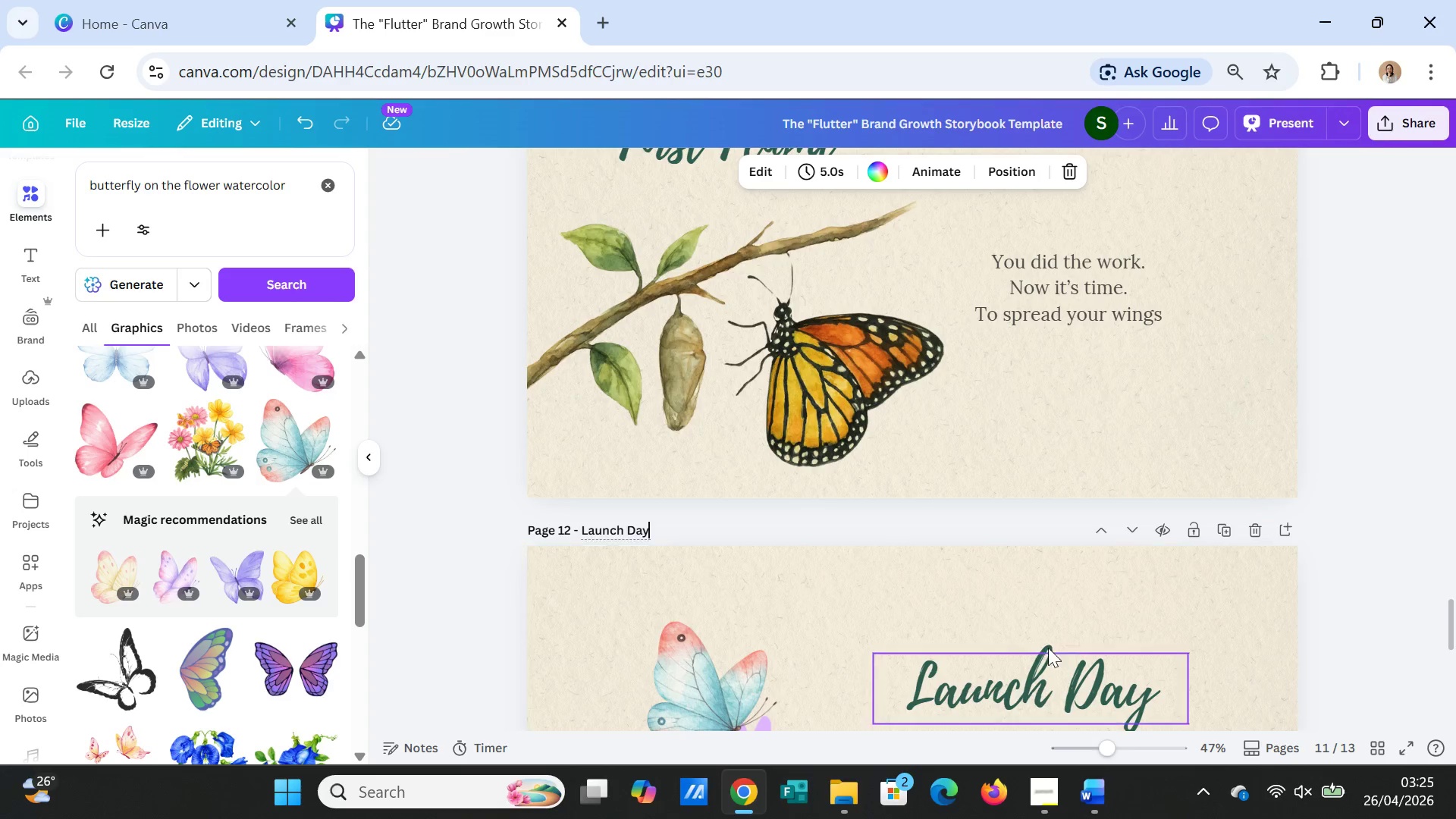 
left_click([1113, 621])
 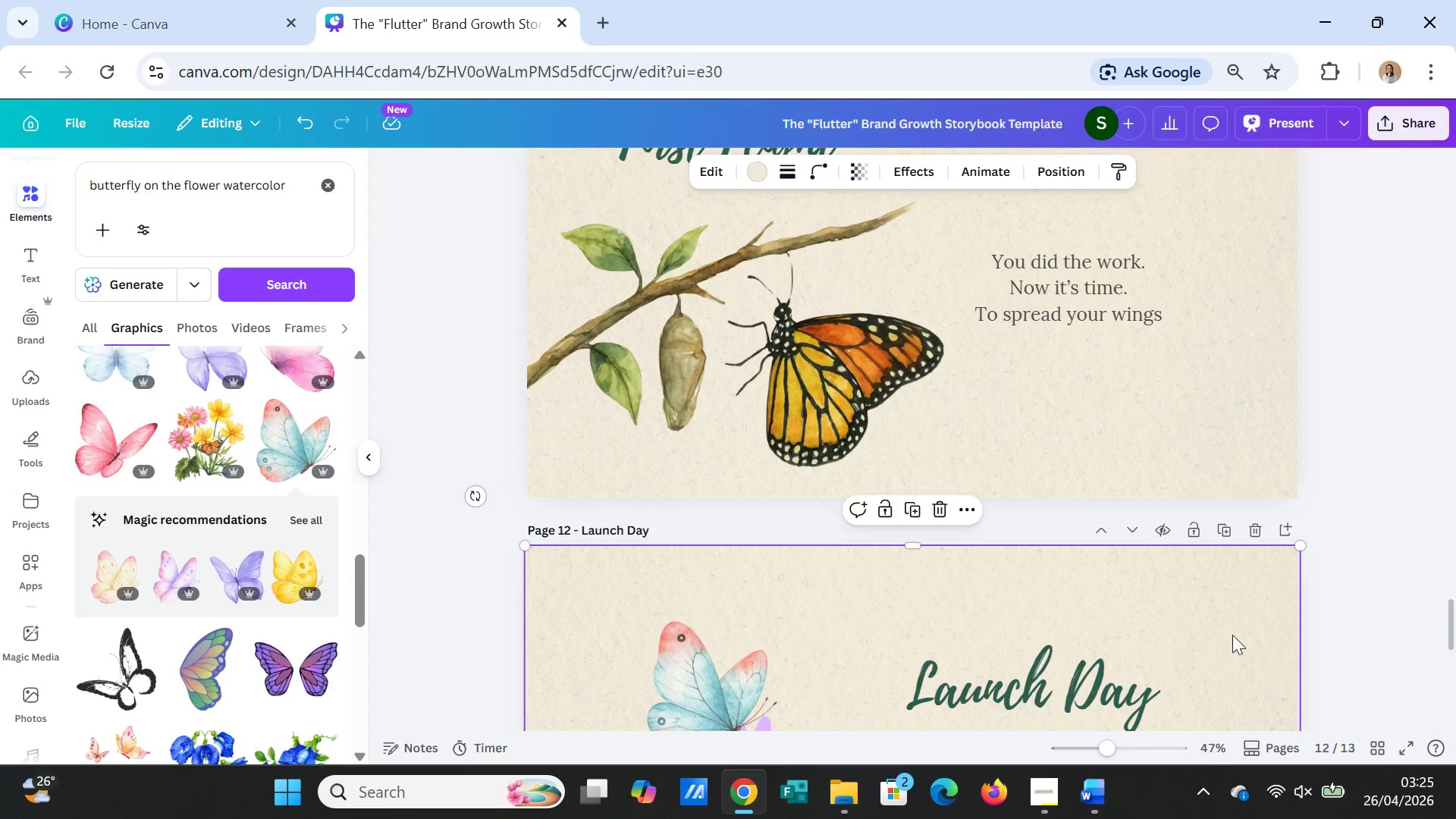 
scroll: coordinate [1237, 636], scroll_direction: down, amount: 5.0
 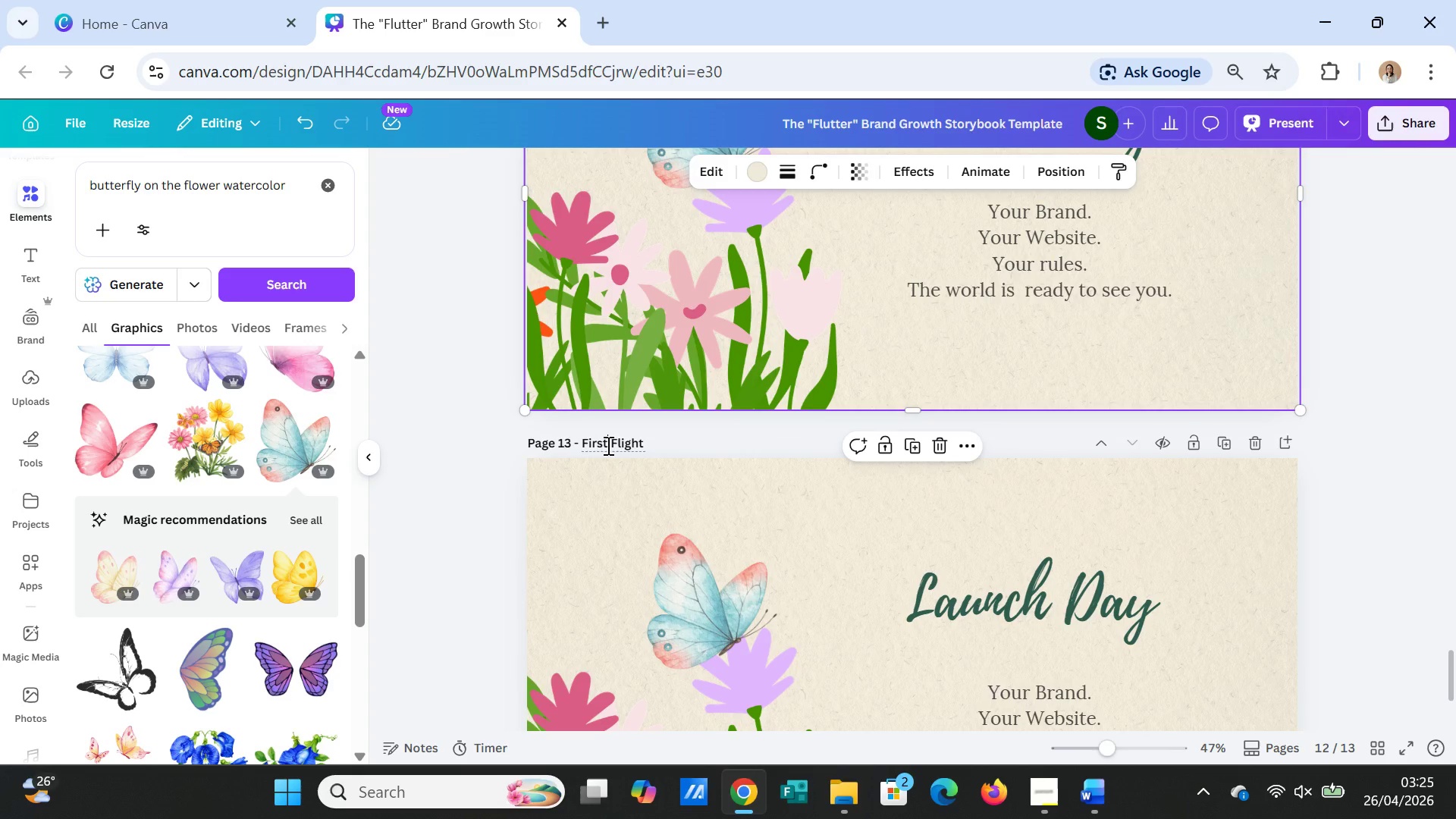 
double_click([607, 445])
 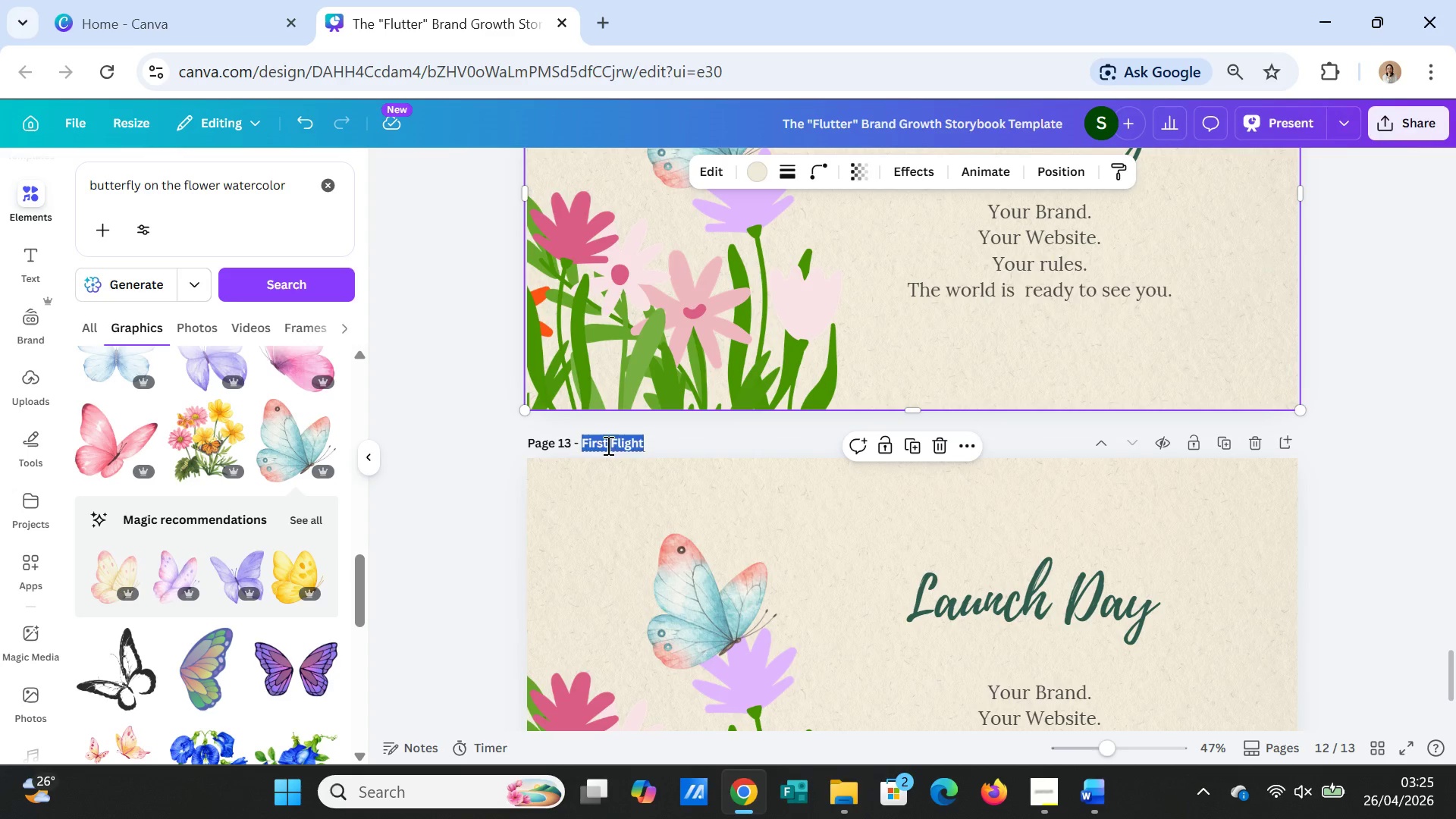 
triple_click([607, 445])
 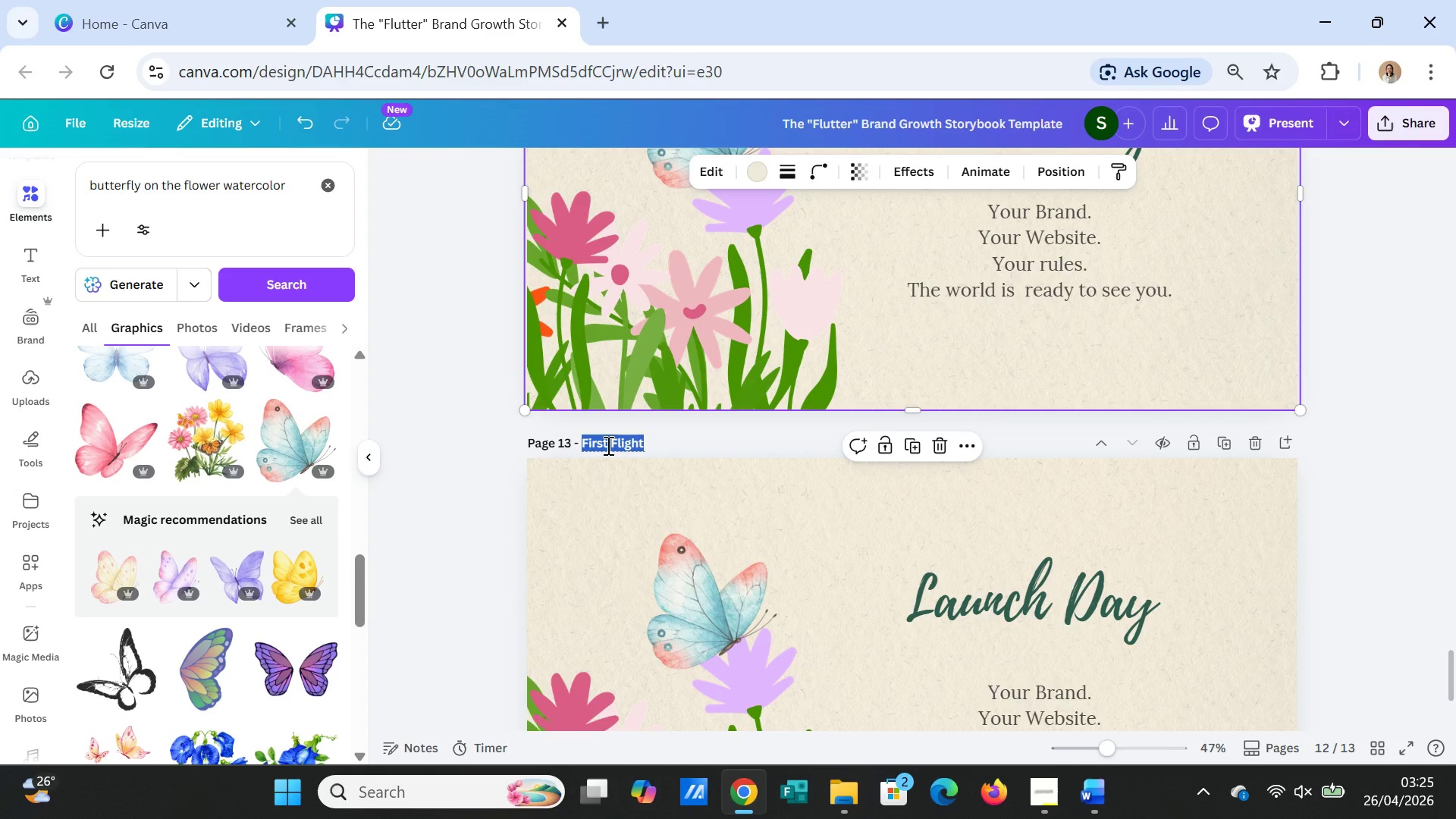 
type(Spread Your Wings)
 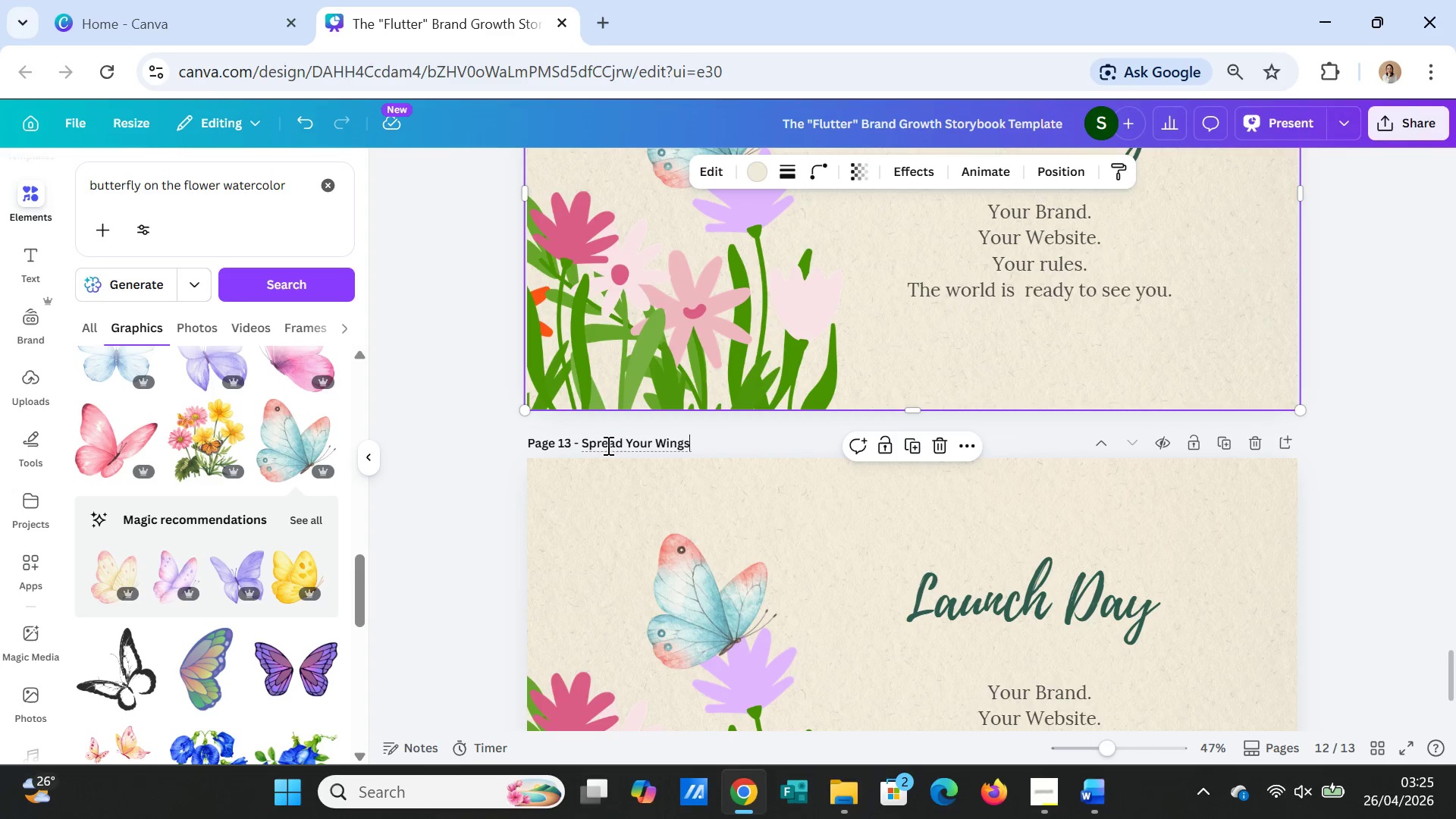 
wait(6.92)
 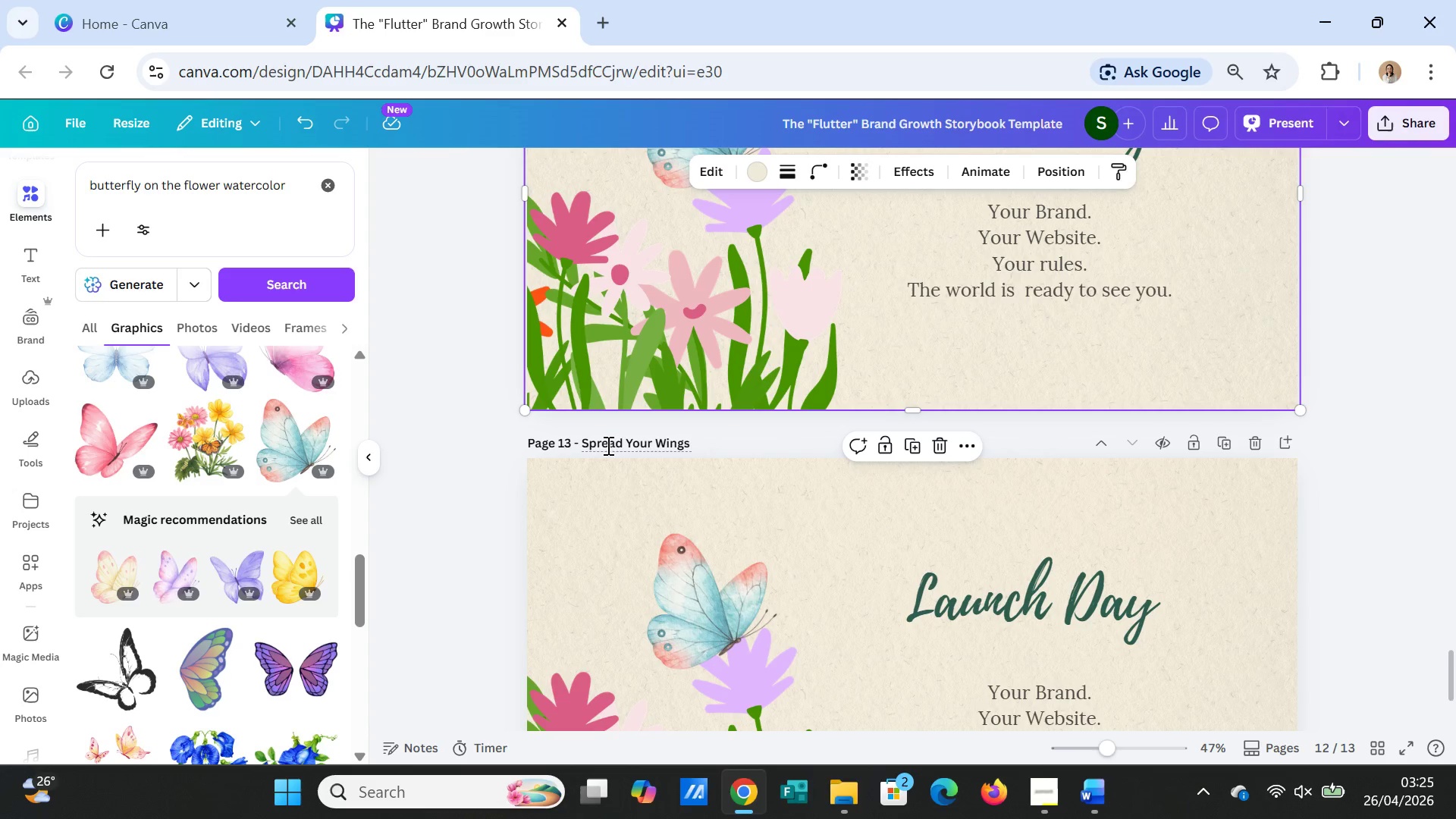 
left_click([1225, 598])
 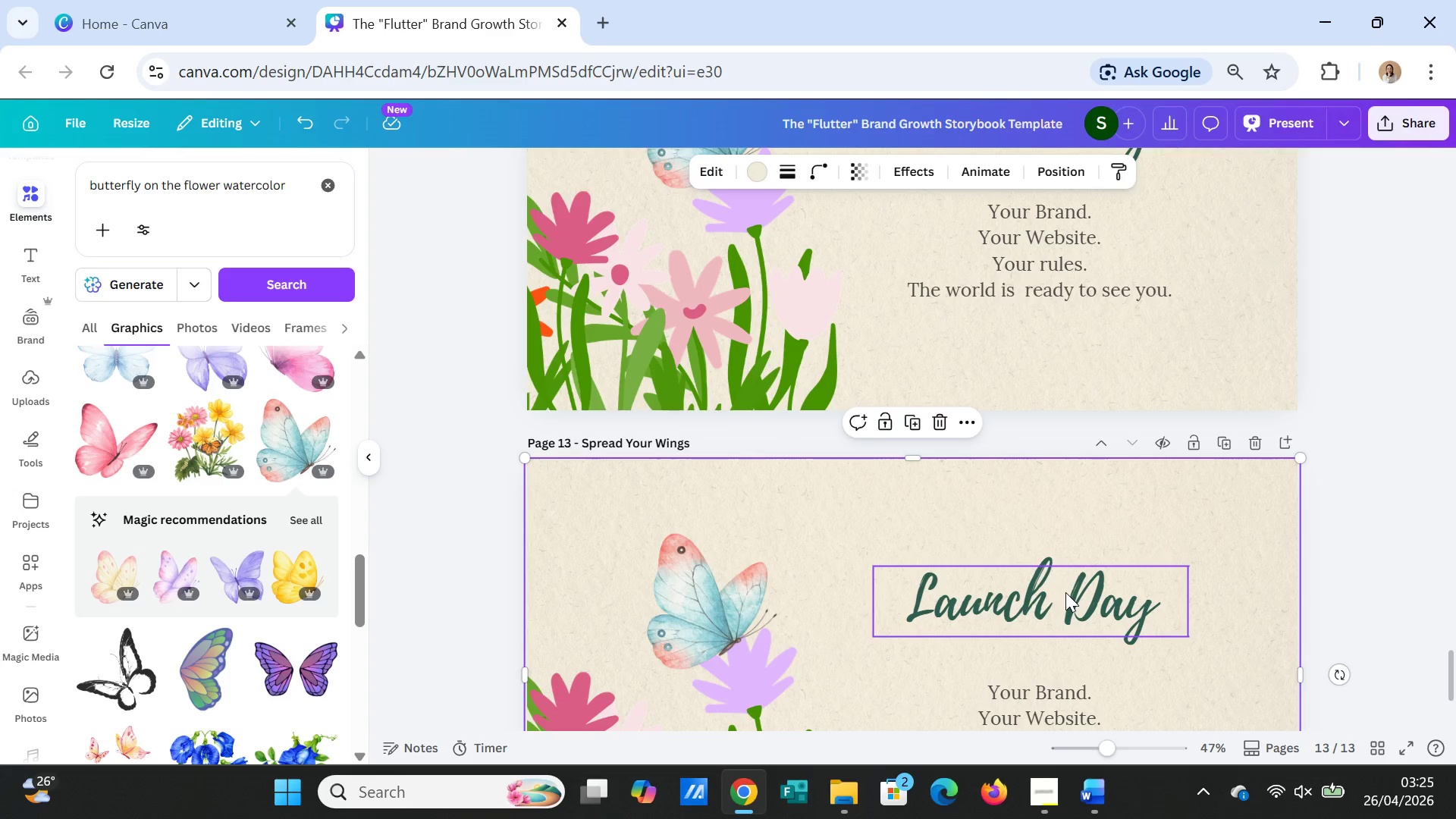 
double_click([1065, 592])
 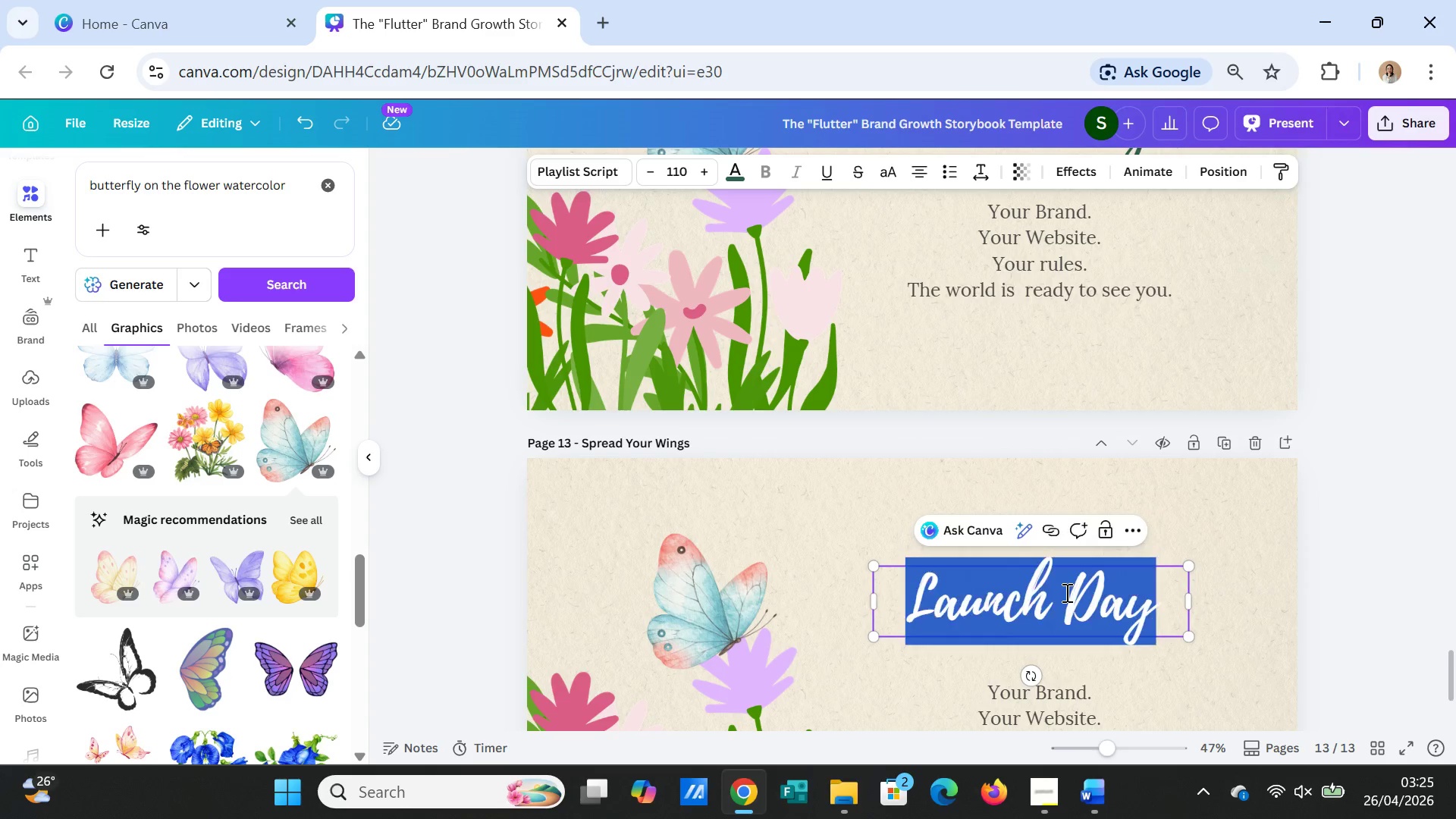 
triple_click([1065, 592])
 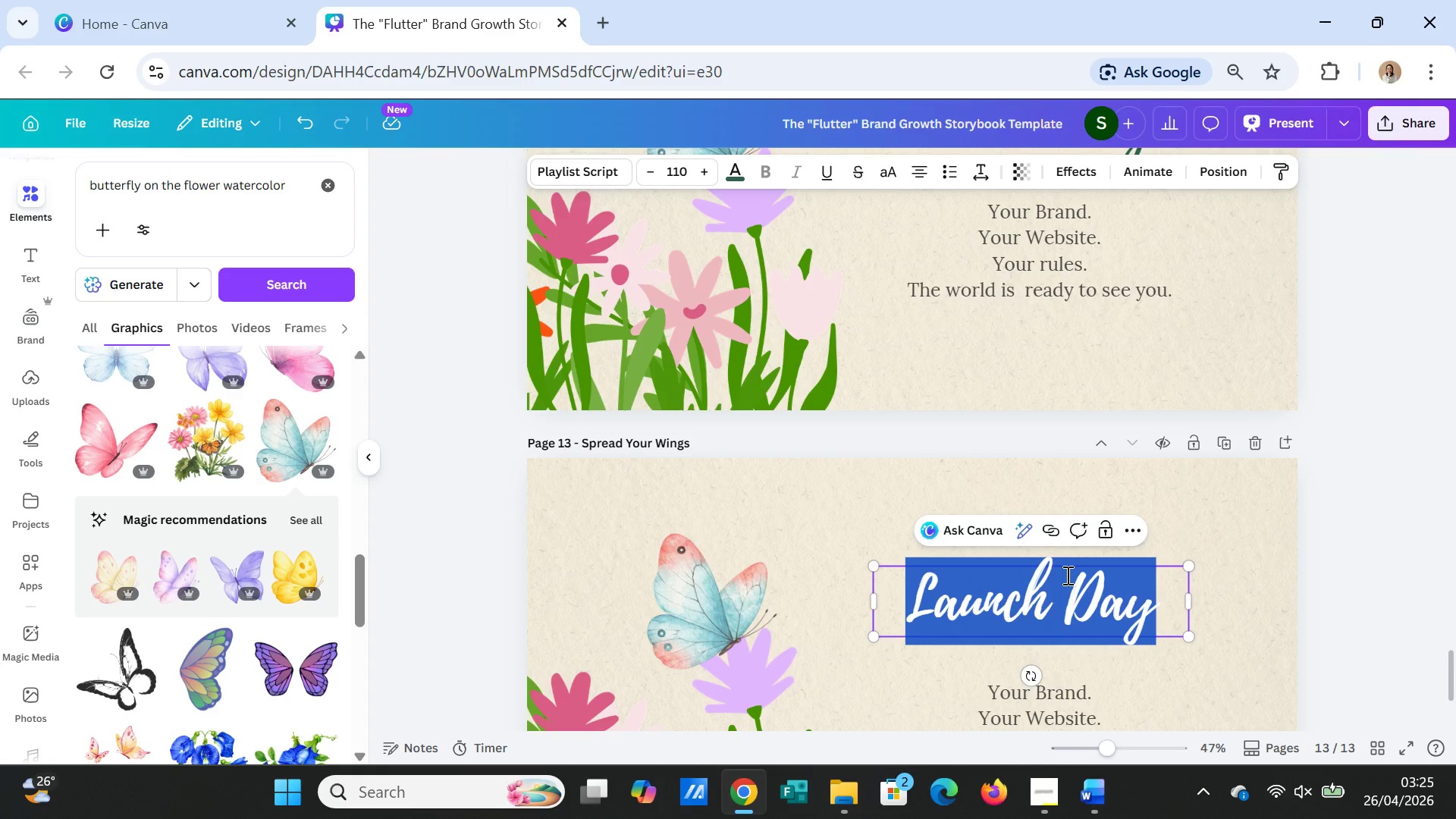 
type(Spread Your Wings)
 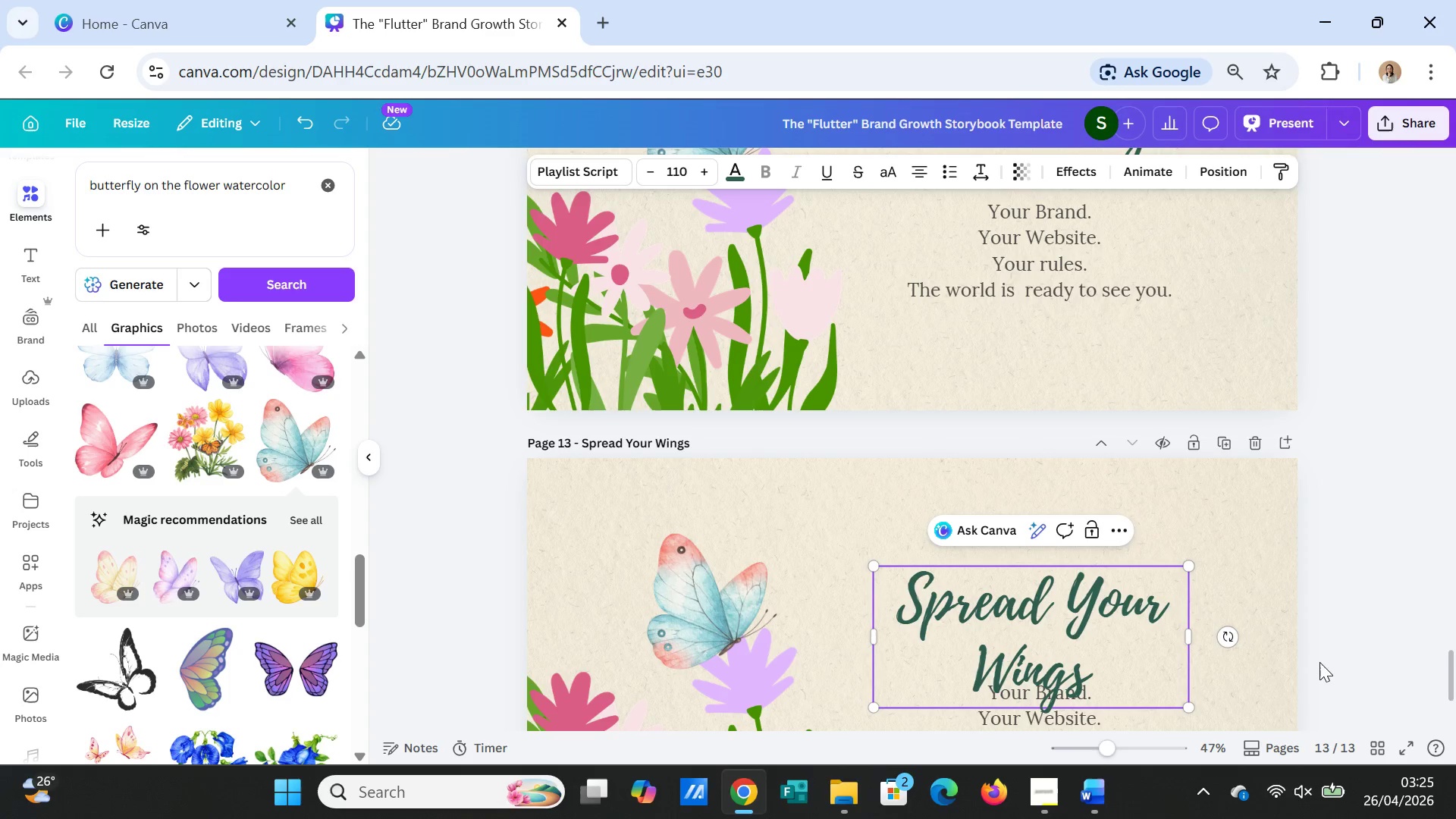 
left_click([1263, 652])
 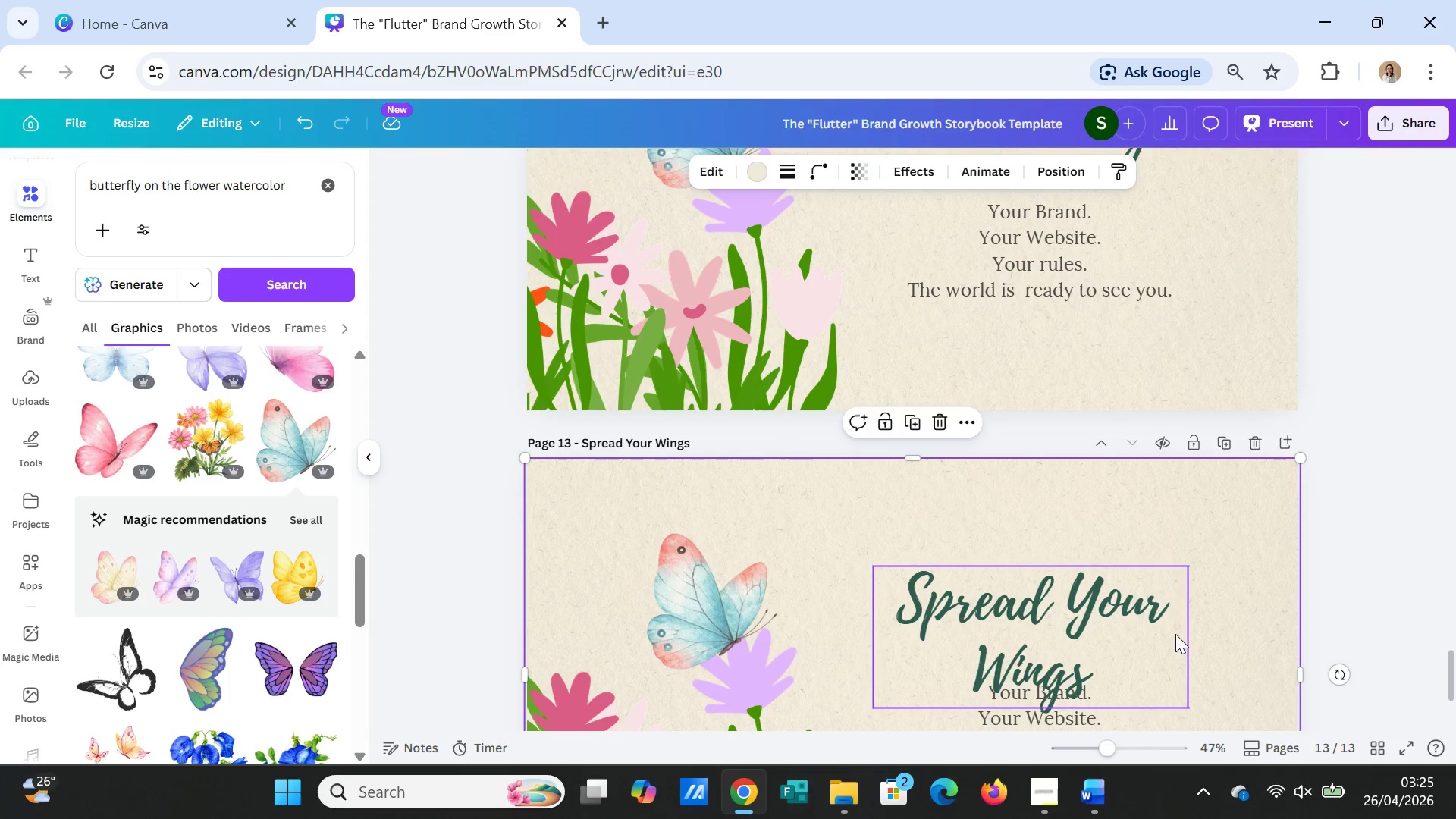 
left_click([1175, 634])
 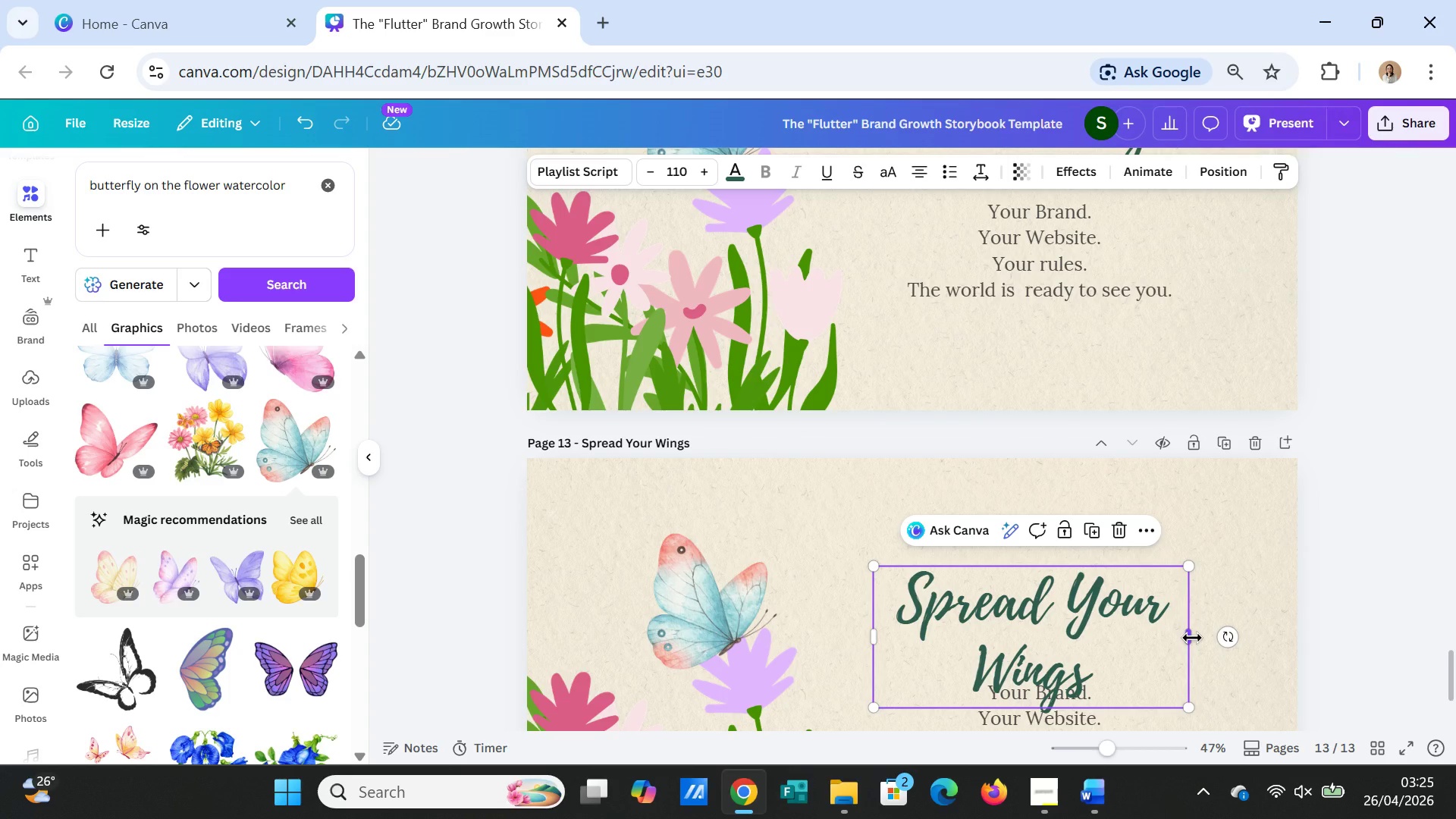 
left_click_drag(start_coordinate=[1192, 638], to_coordinate=[1296, 615])
 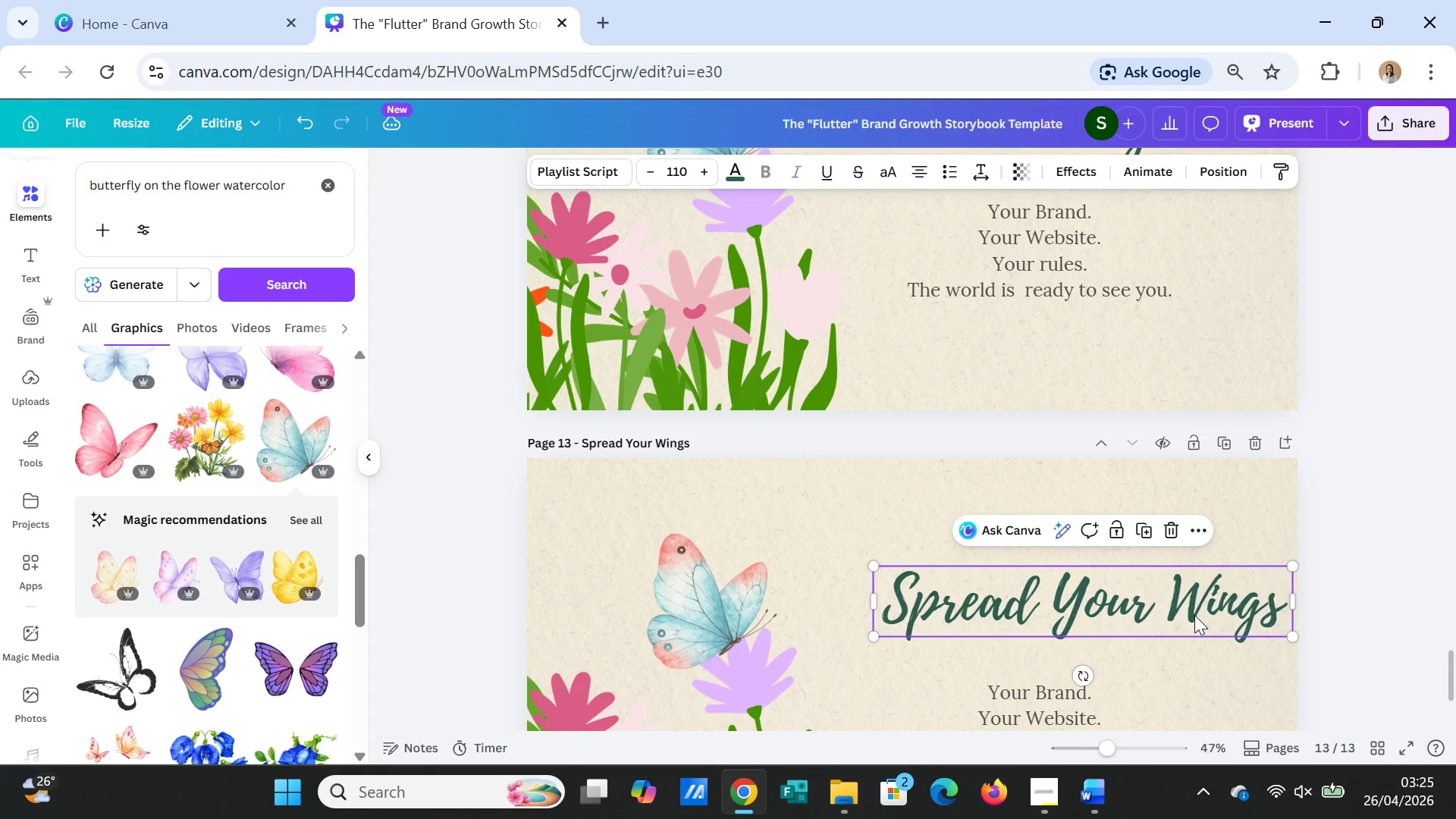 
left_click_drag(start_coordinate=[1194, 615], to_coordinate=[1156, 621])
 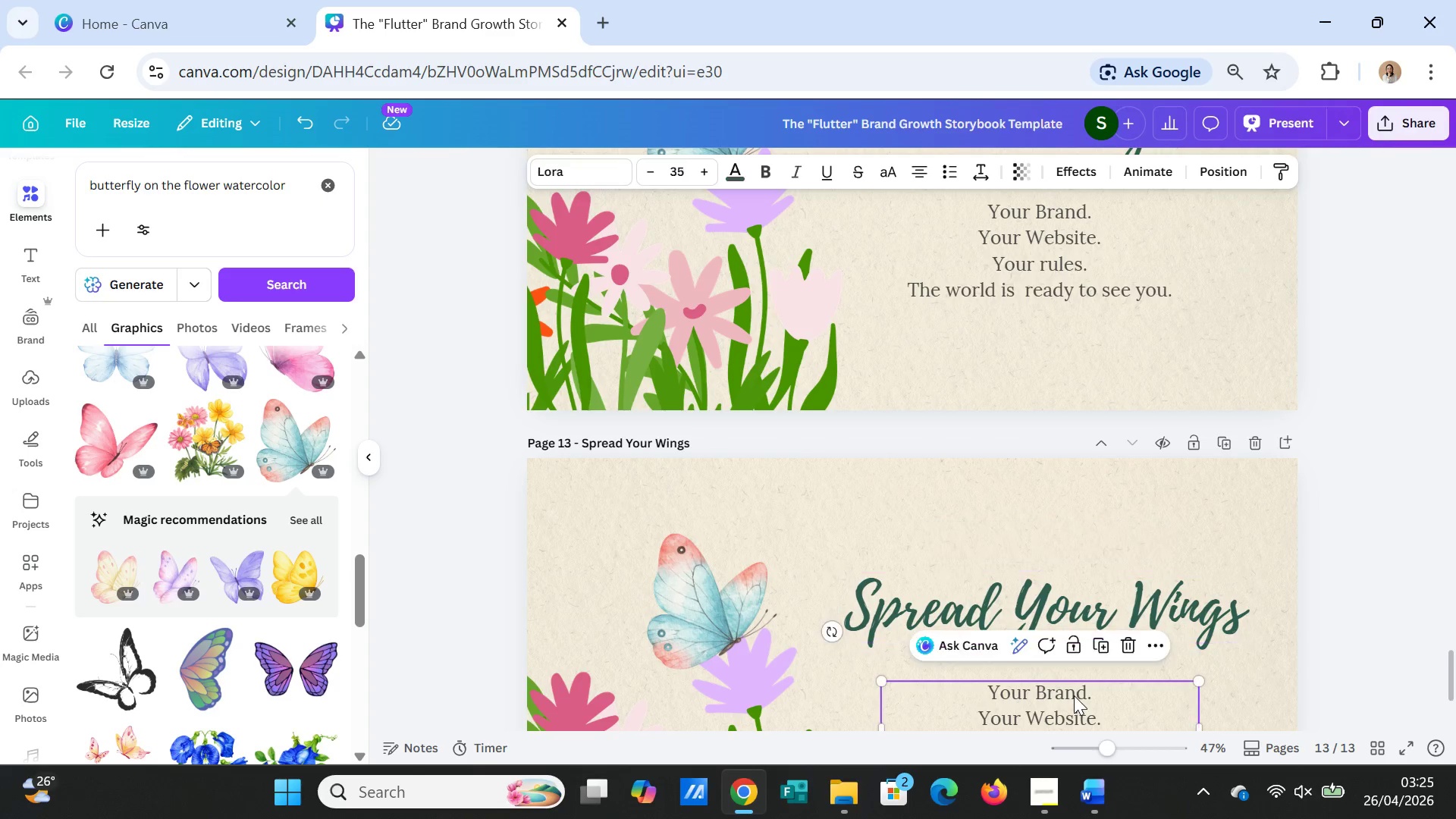 
double_click([1074, 695])
 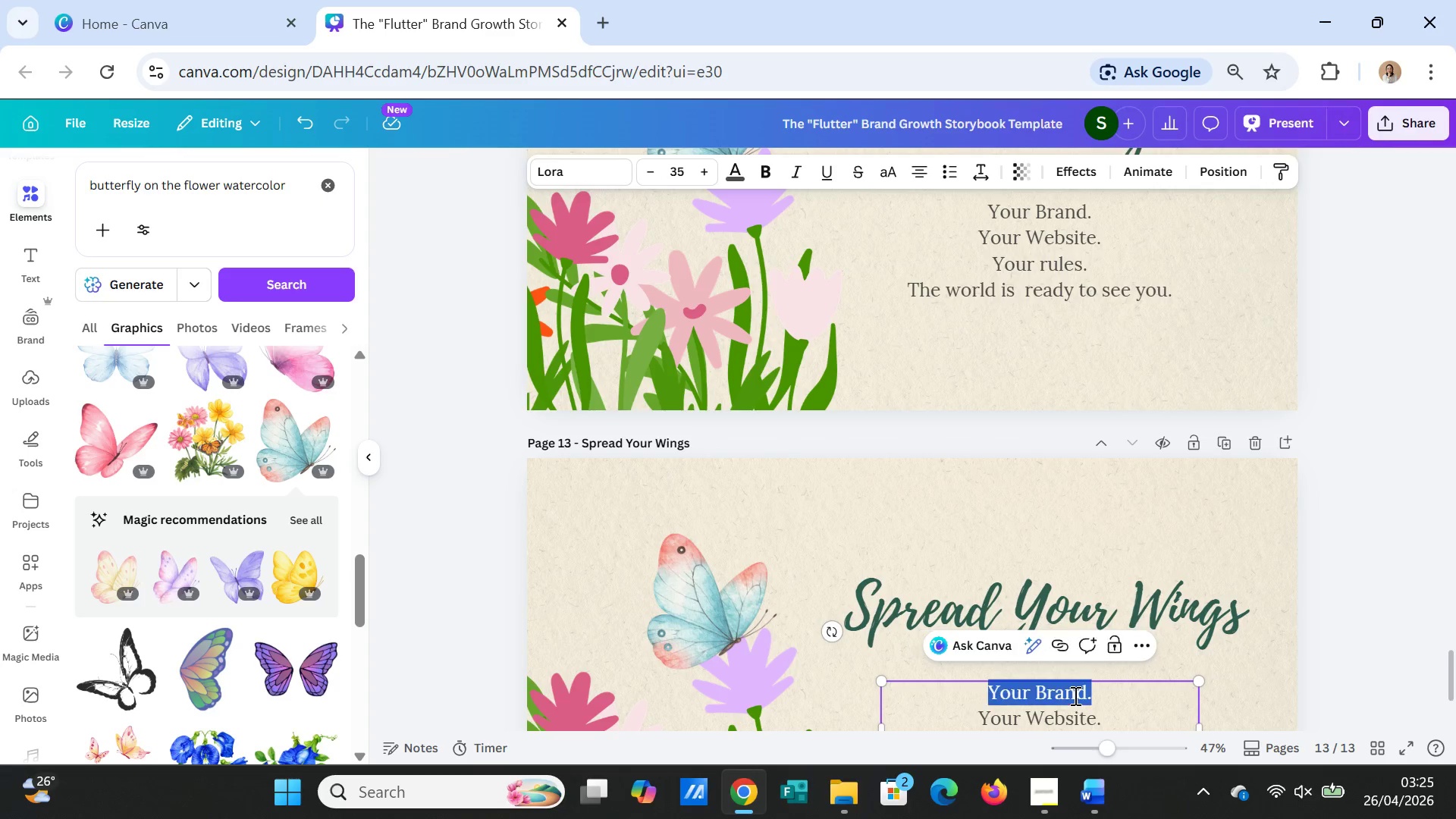 
triple_click([1074, 695])
 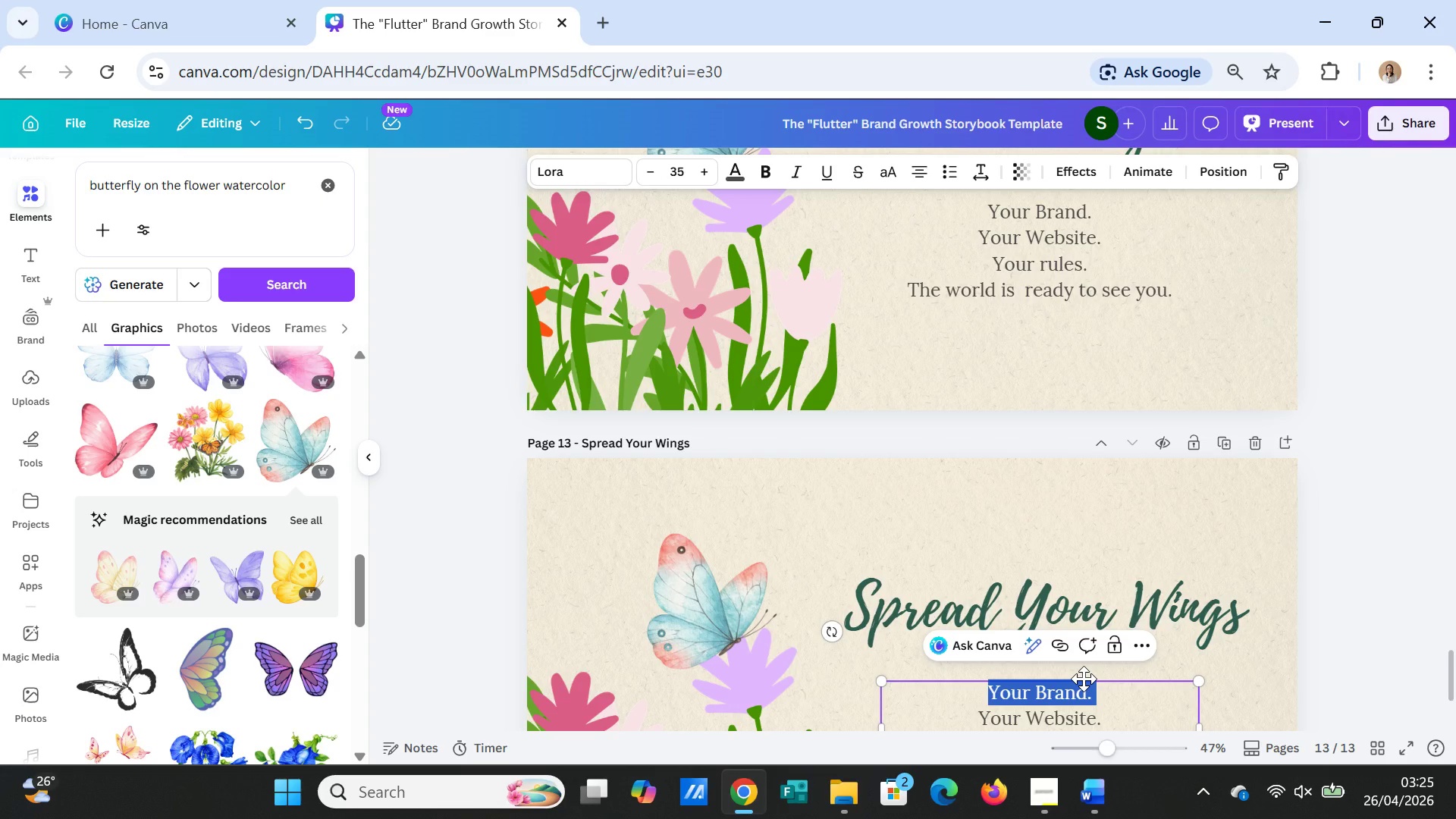 
scroll: coordinate [1098, 686], scroll_direction: down, amount: 2.0
 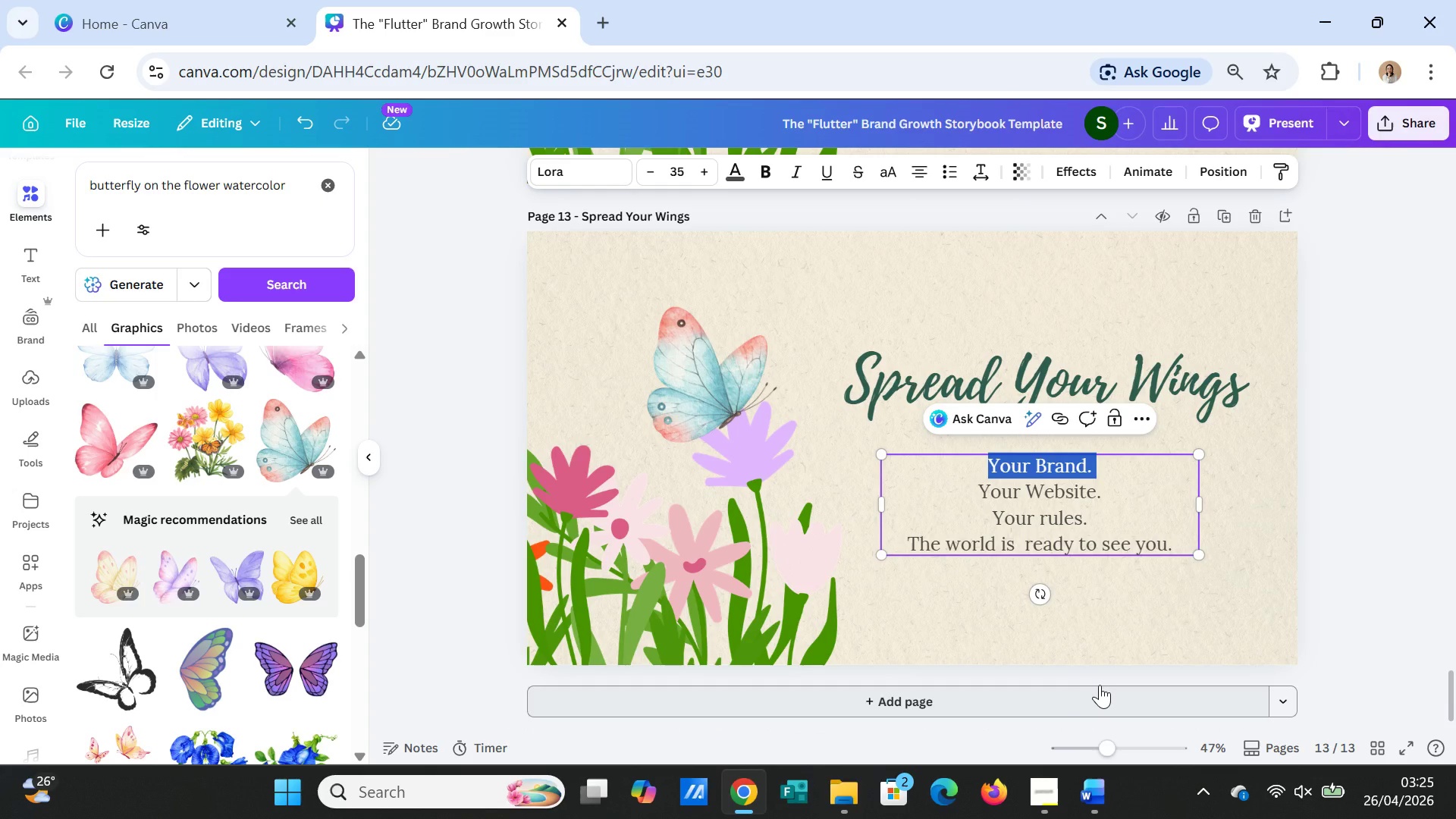 
key(Shift+ArrowDown)
 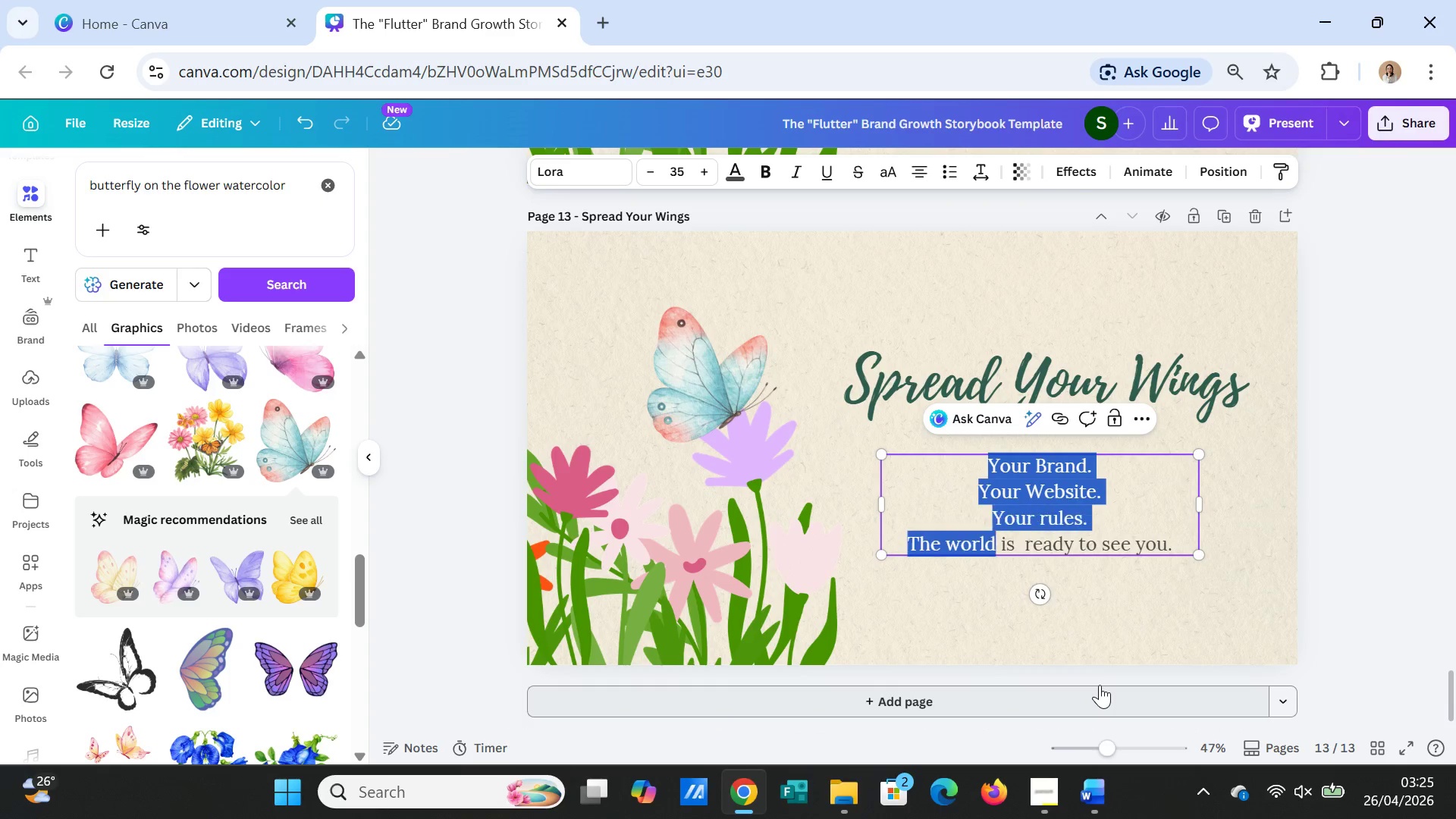 
key(Shift+ArrowDown)
 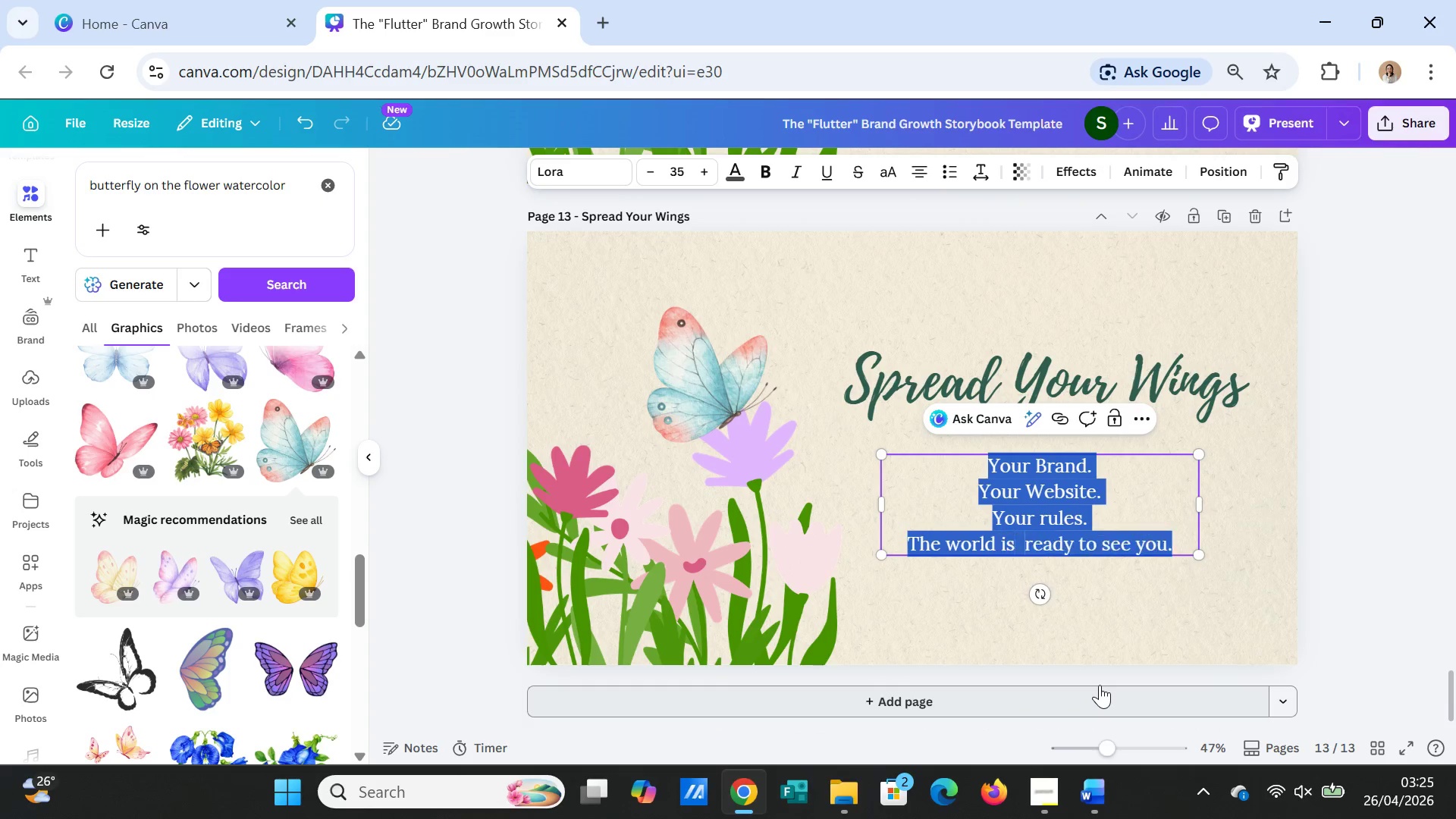 
key(Shift+ArrowDown)
 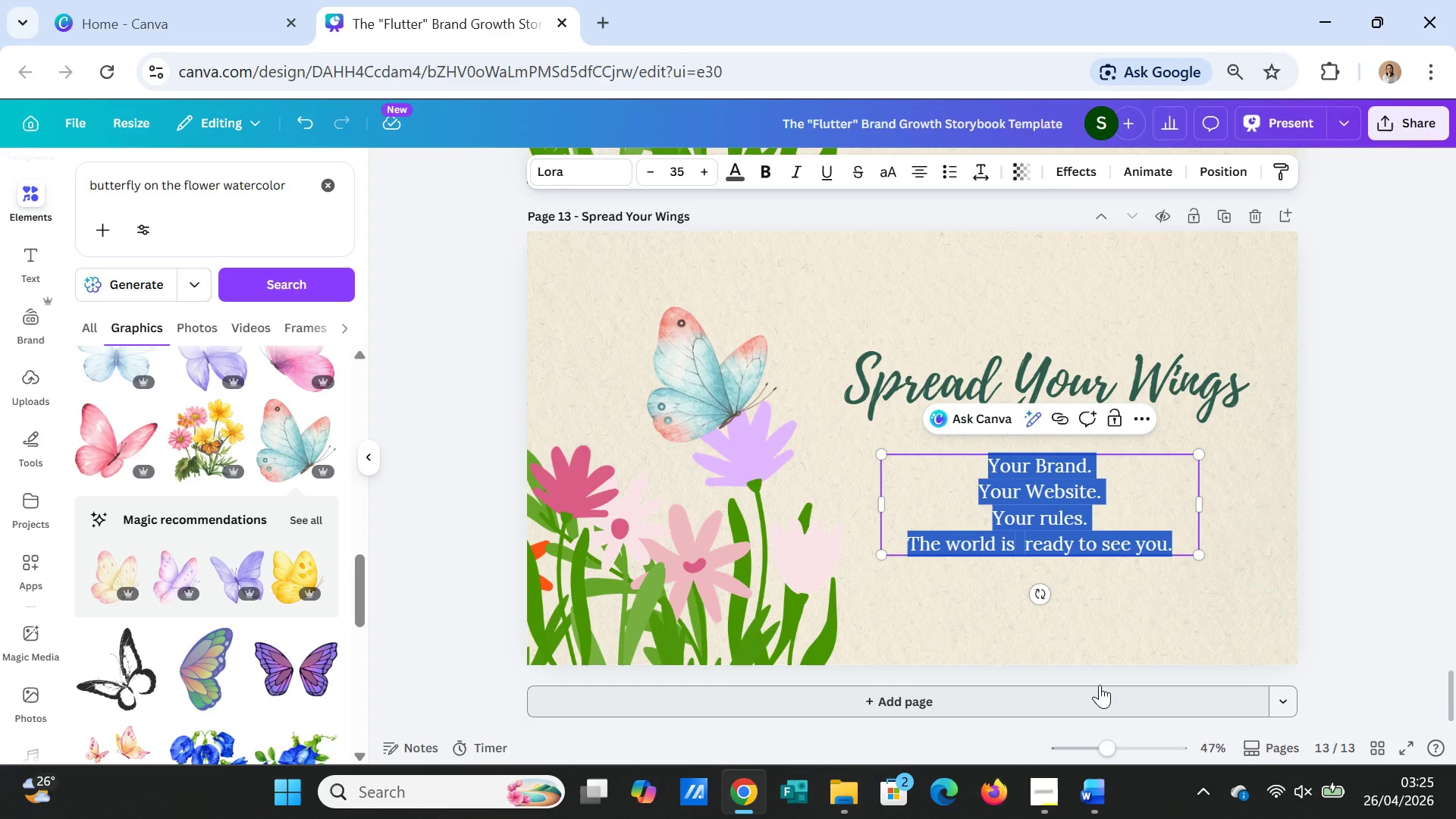 
key(Shift+ArrowDown)
 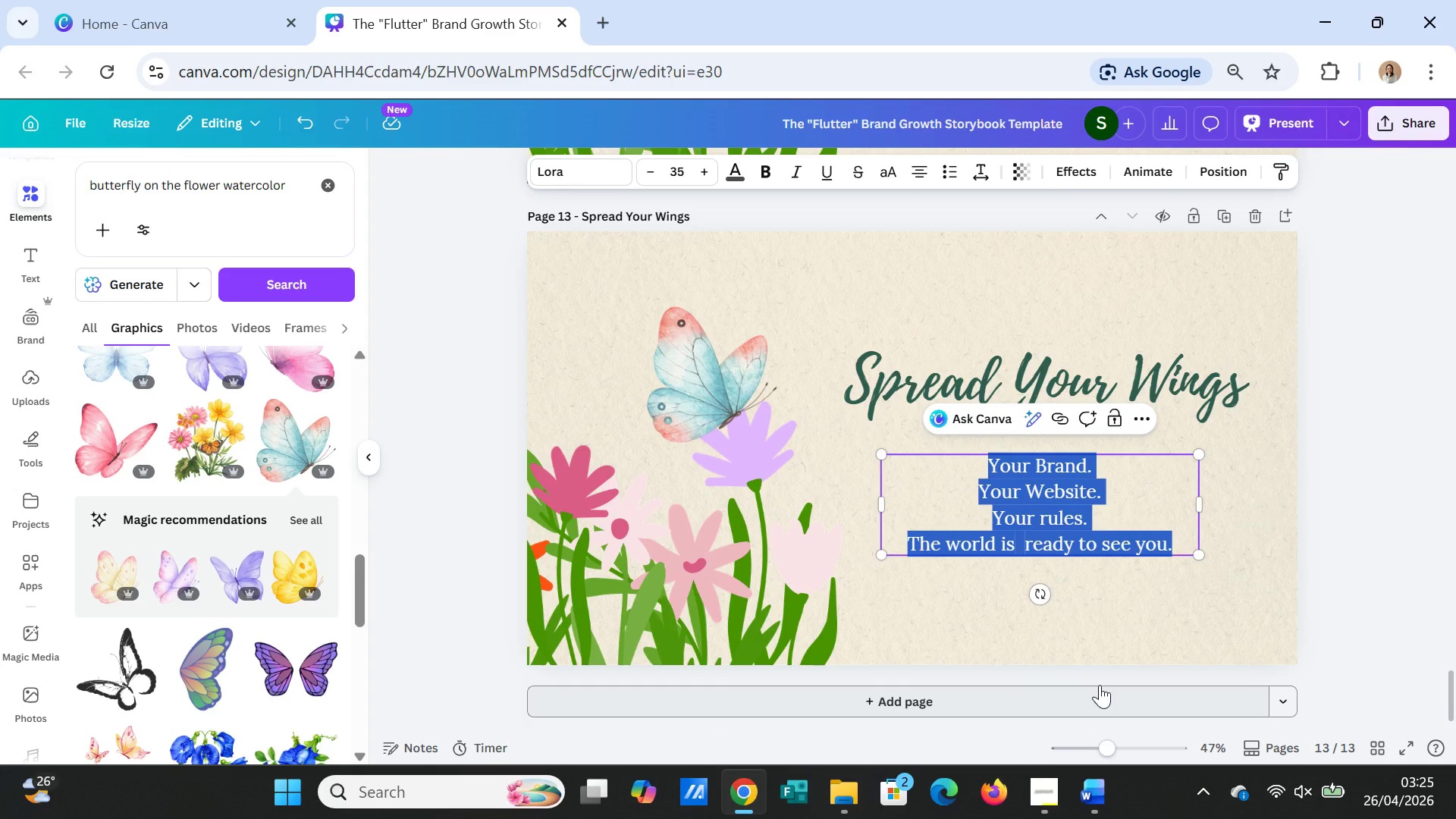 
type(You're not chaso)
key(Backspace)
type(ing anymore. T)
key(Backspace)
key(Backspace)
key(Backspace)
key(Backspace)
type(e. The right omes will find you because now they can finally see you)
 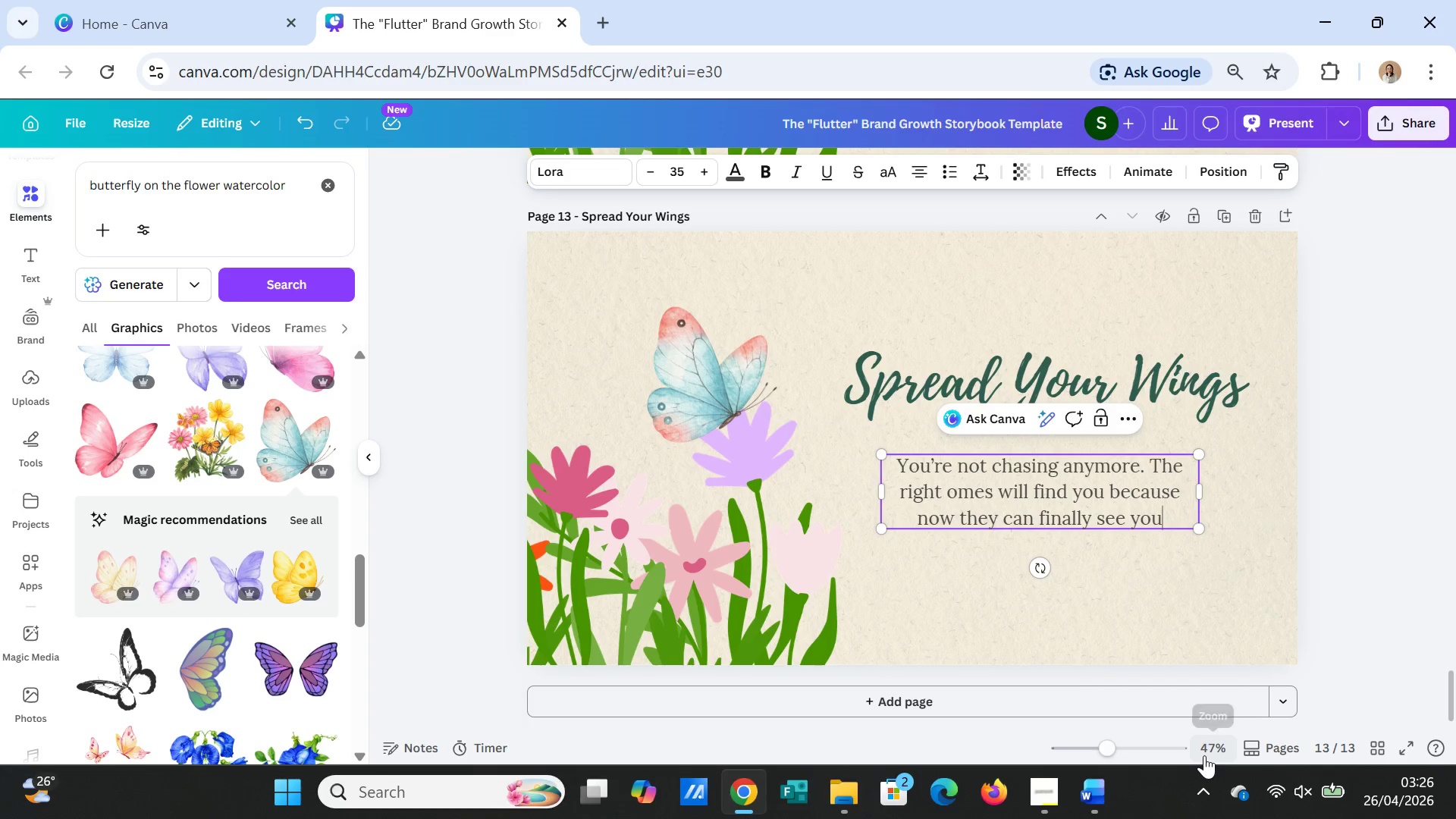 
key(Period)
 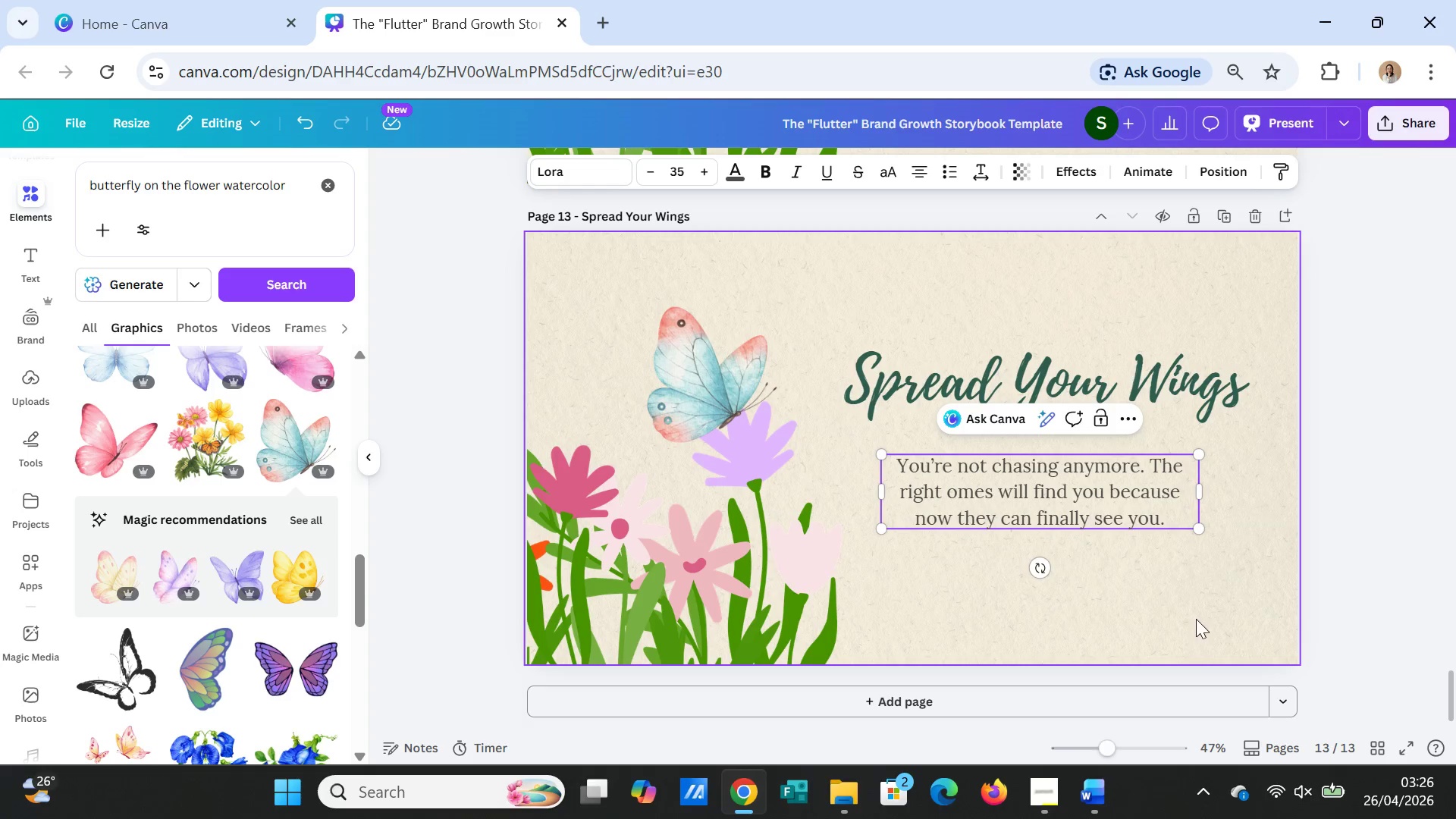 
left_click([1196, 619])
 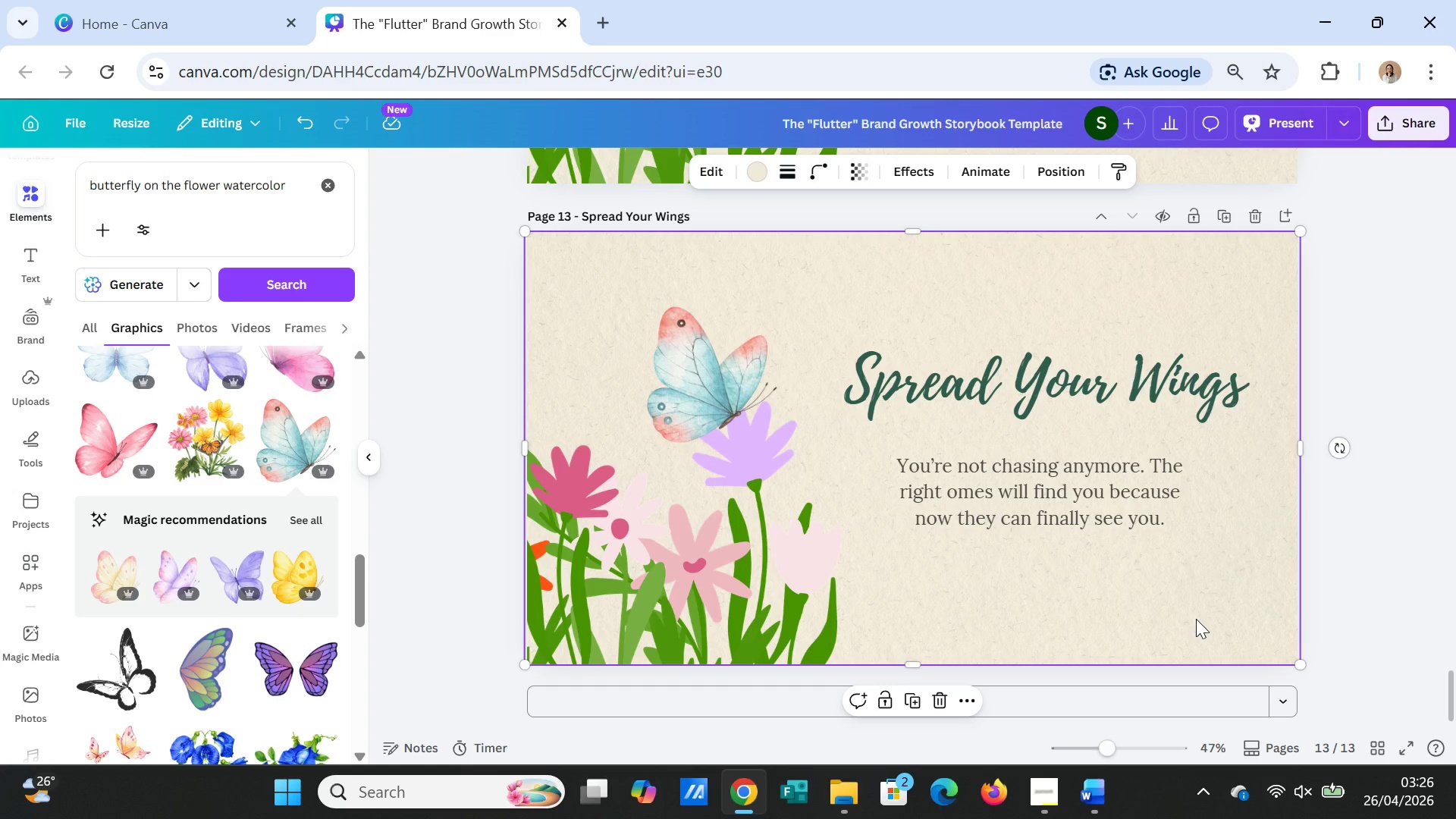 
wait(18.02)
 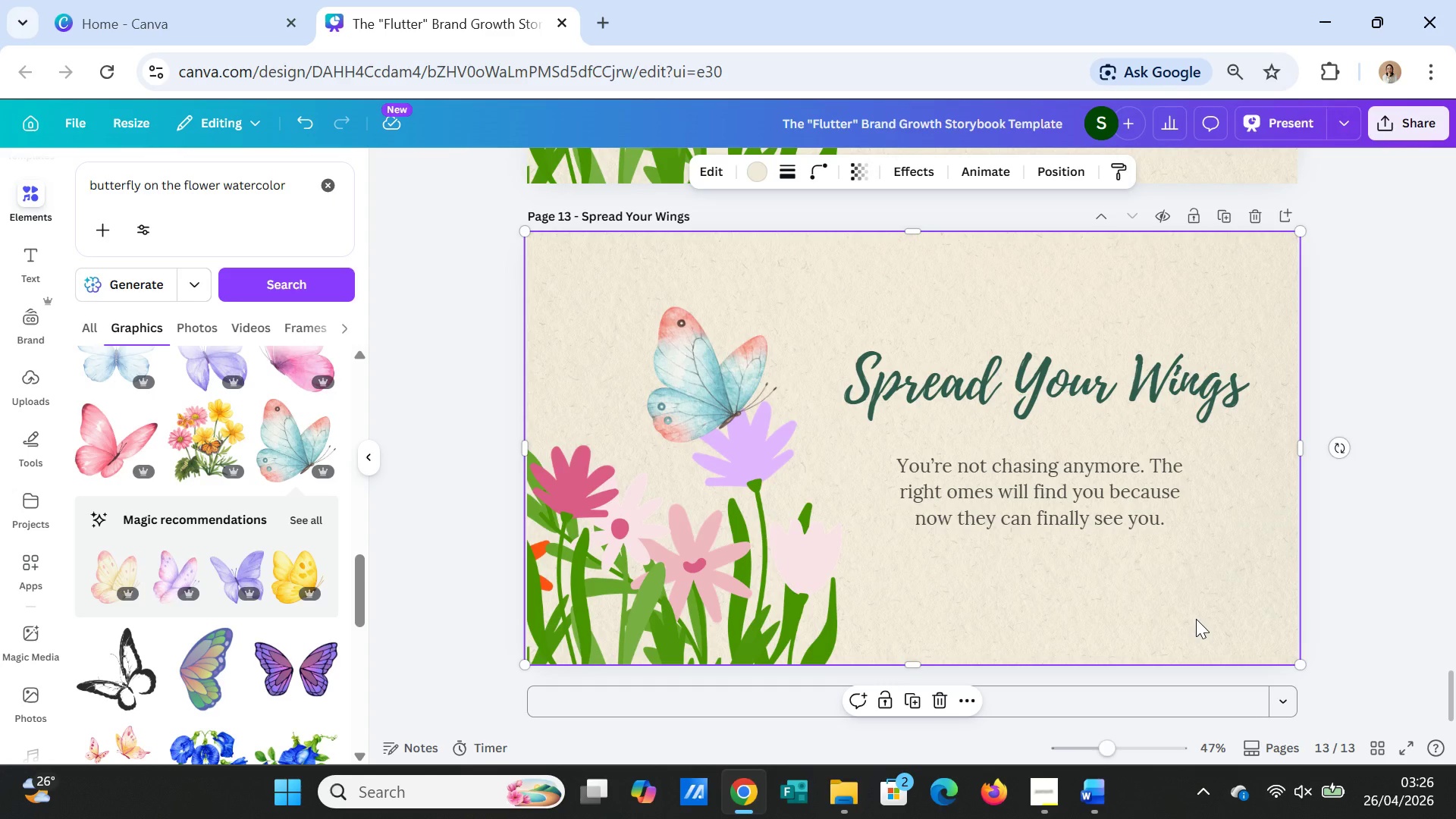 
left_click([724, 386])
 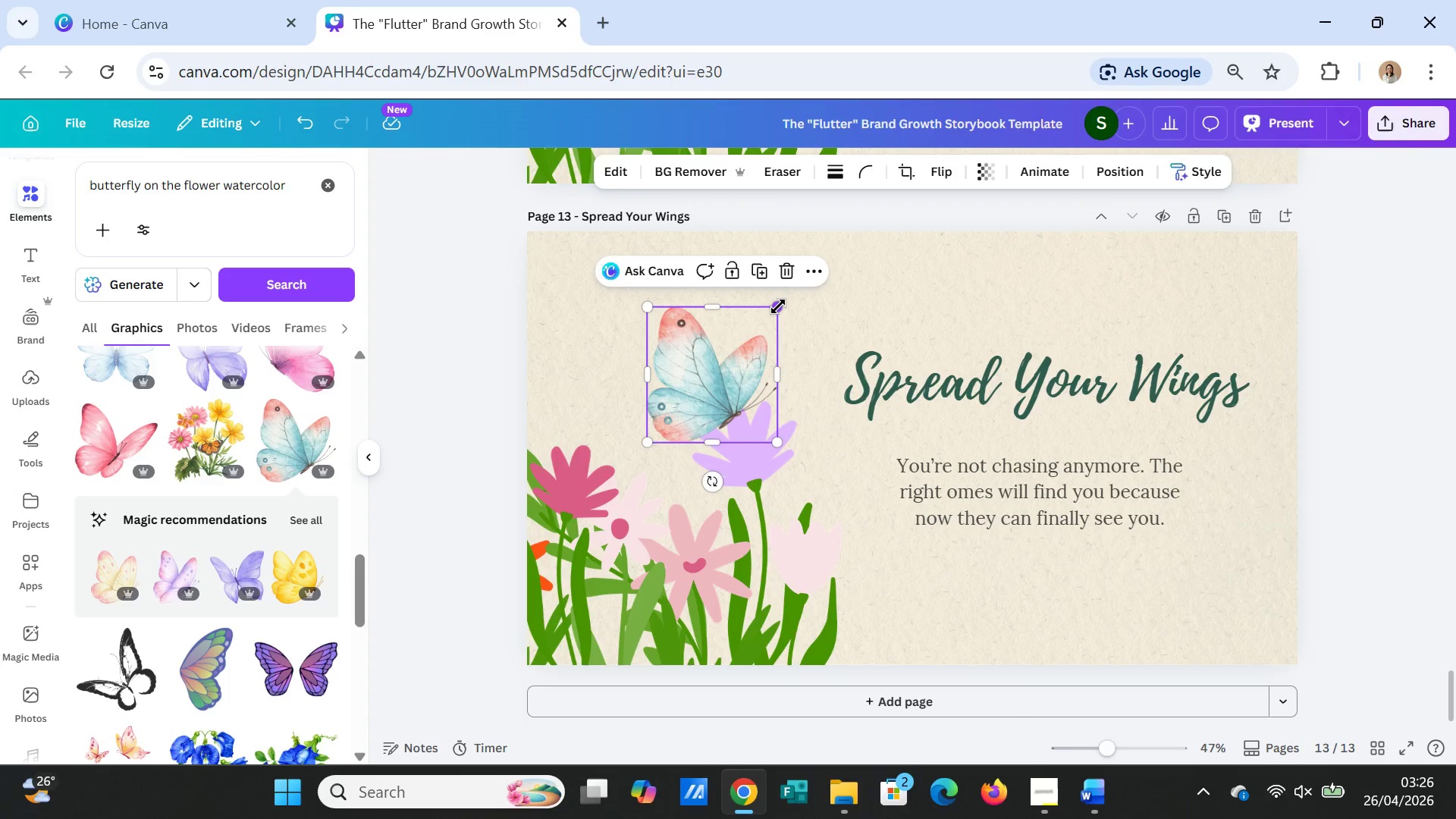 
left_click_drag(start_coordinate=[778, 306], to_coordinate=[764, 344])
 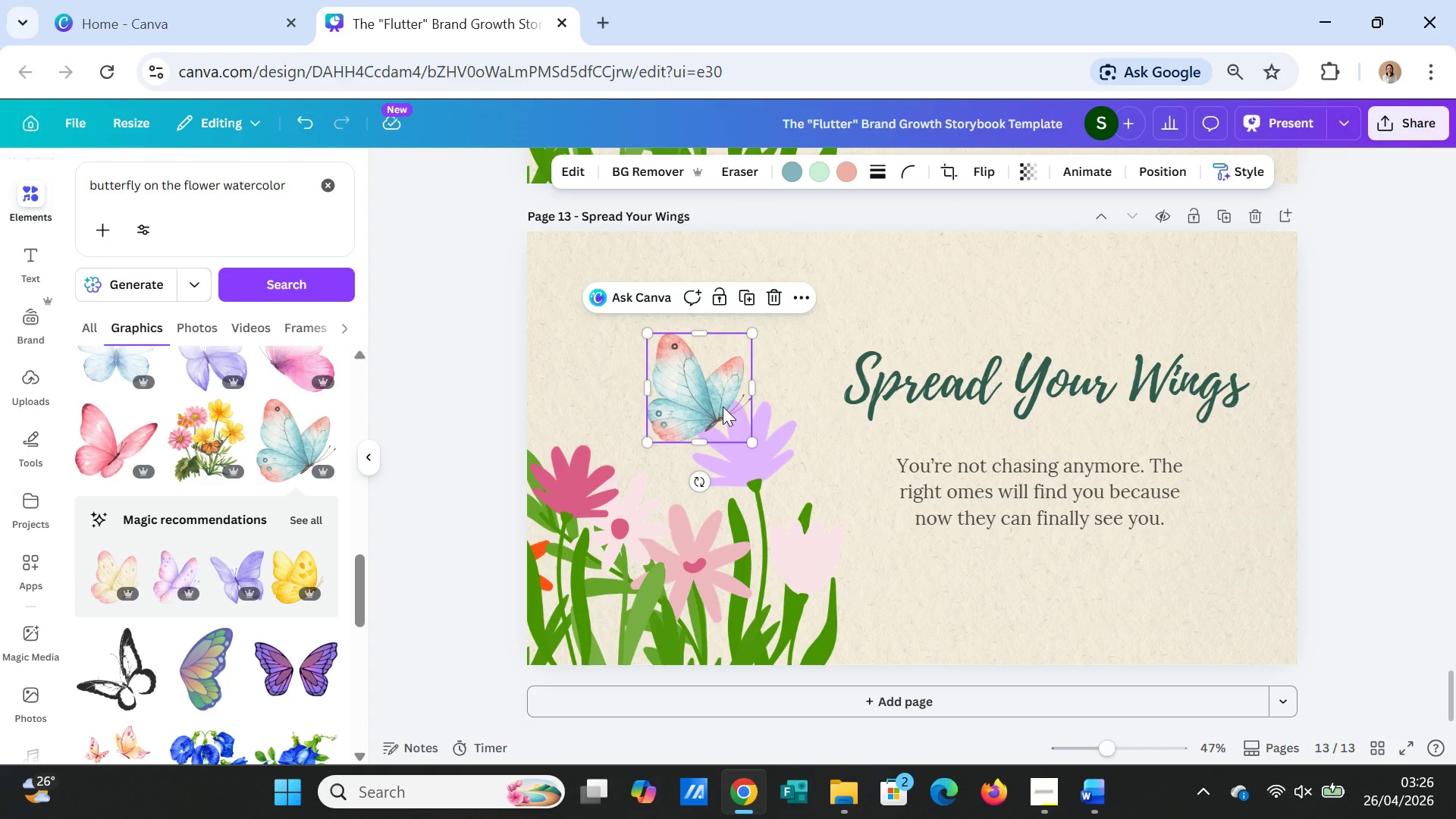 
left_click_drag(start_coordinate=[723, 406], to_coordinate=[746, 421])
 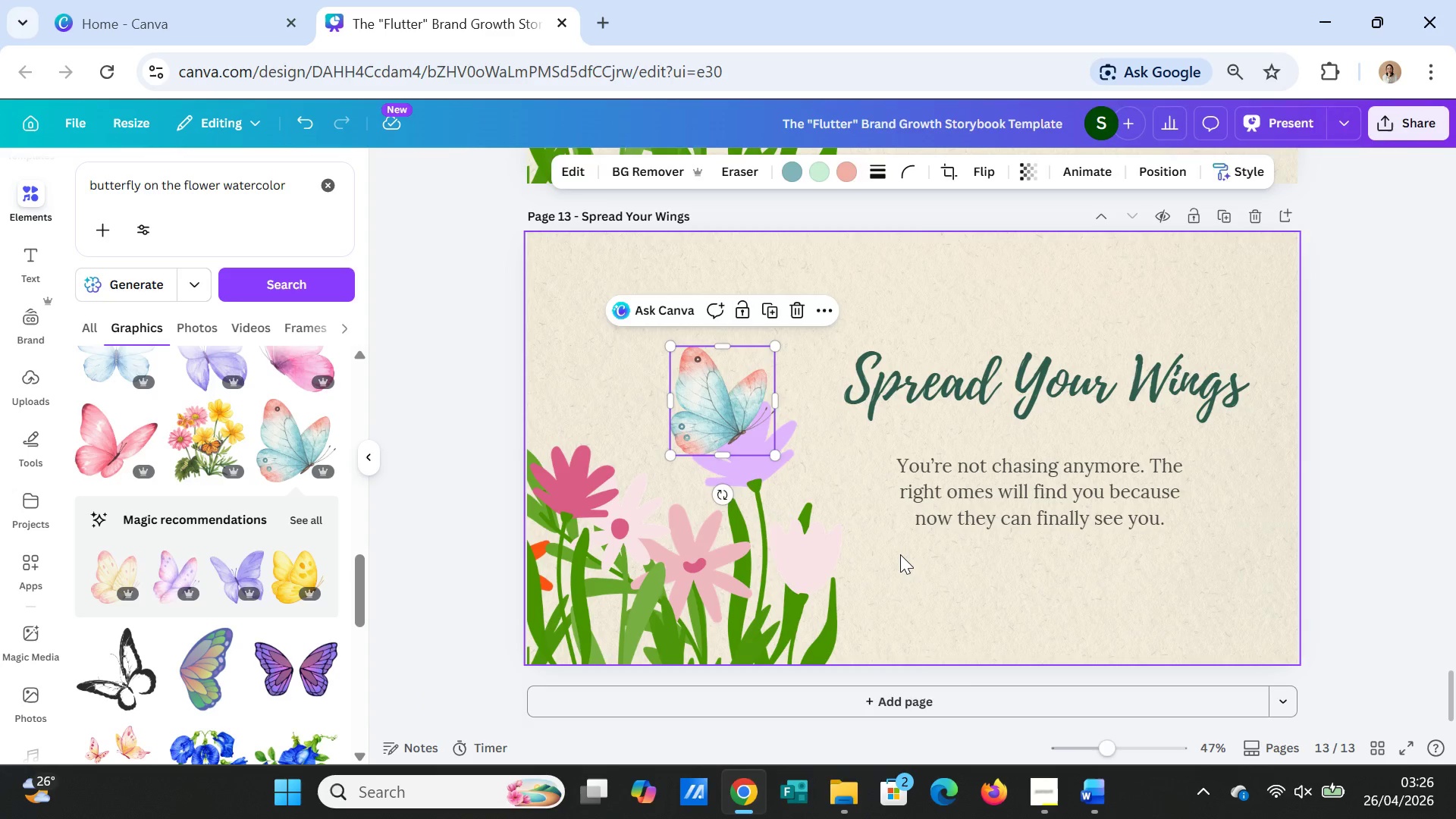 
left_click([900, 554])
 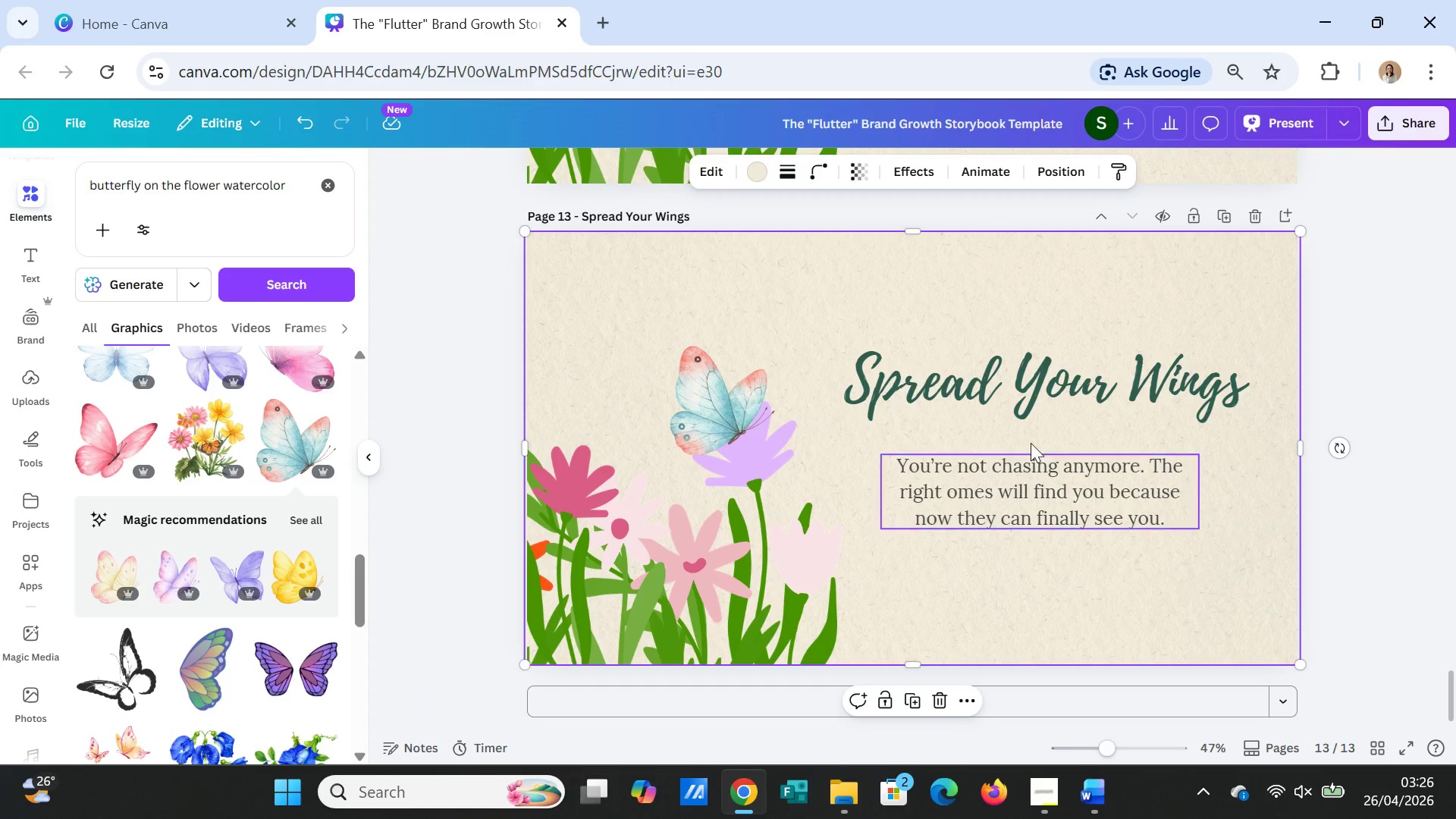 
left_click_drag(start_coordinate=[1033, 386], to_coordinate=[770, 315])
 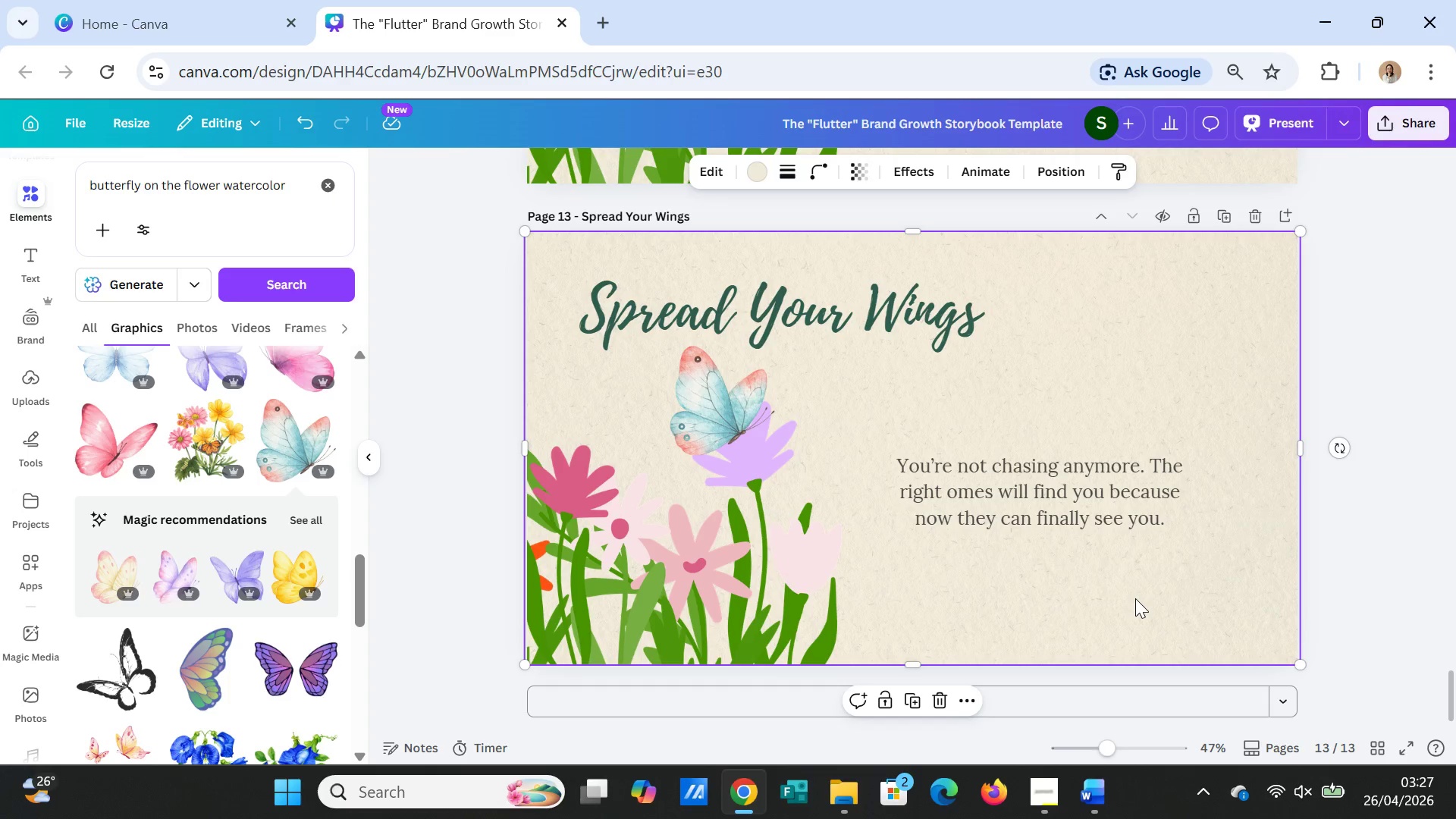 
wait(5.03)
 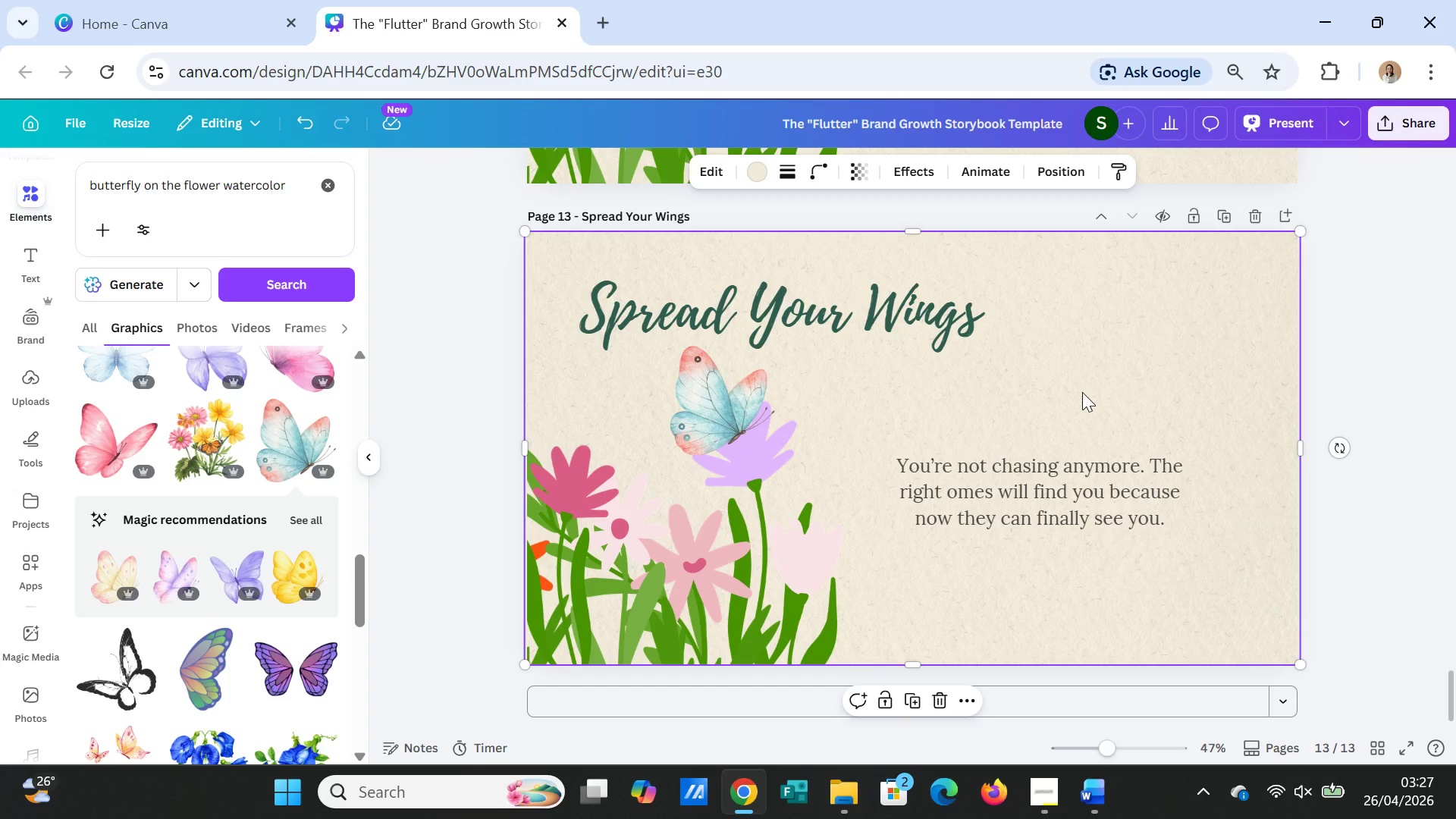 
scroll: coordinate [1137, 593], scroll_direction: up, amount: 5.0
 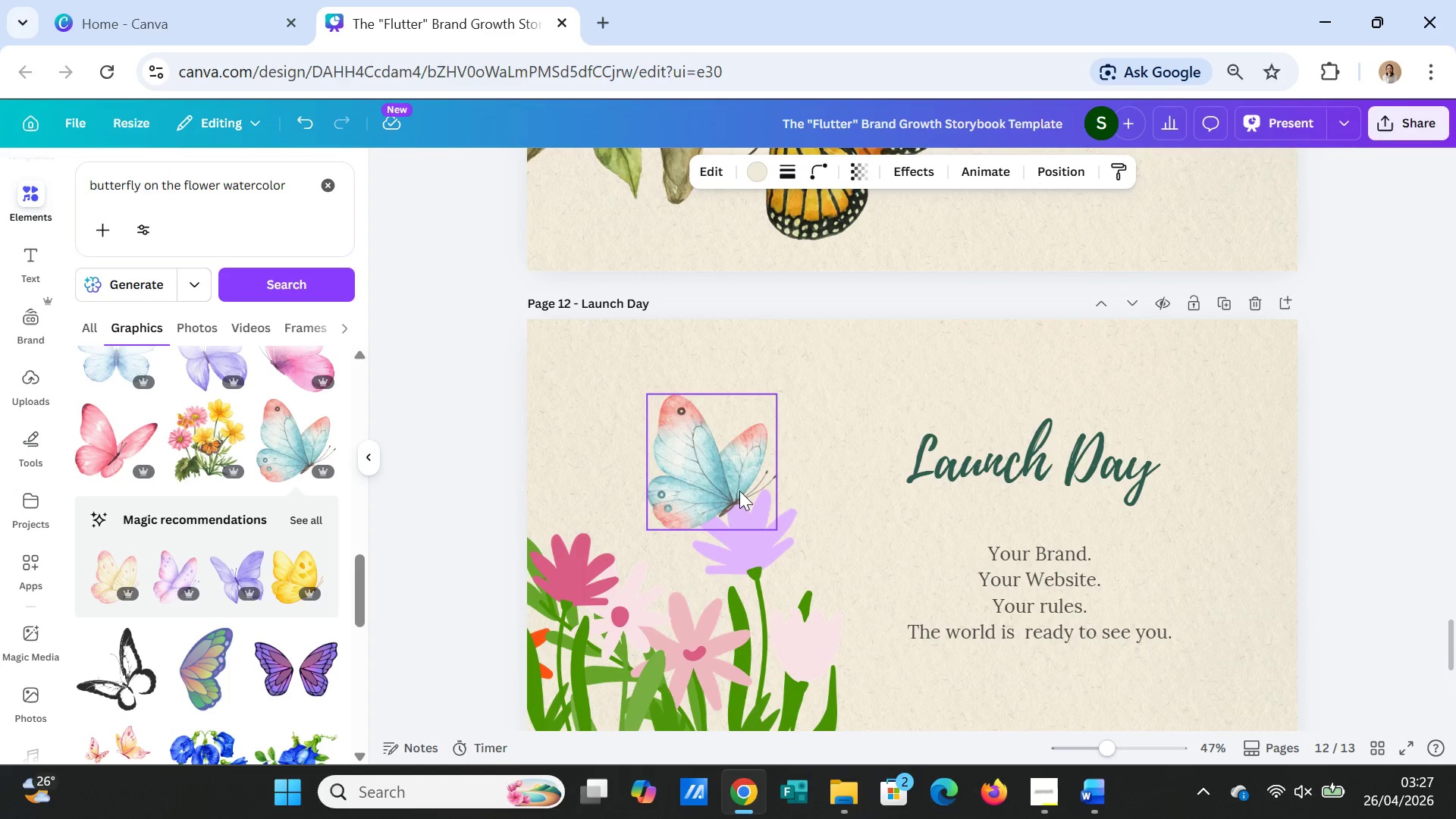 
left_click([710, 478])
 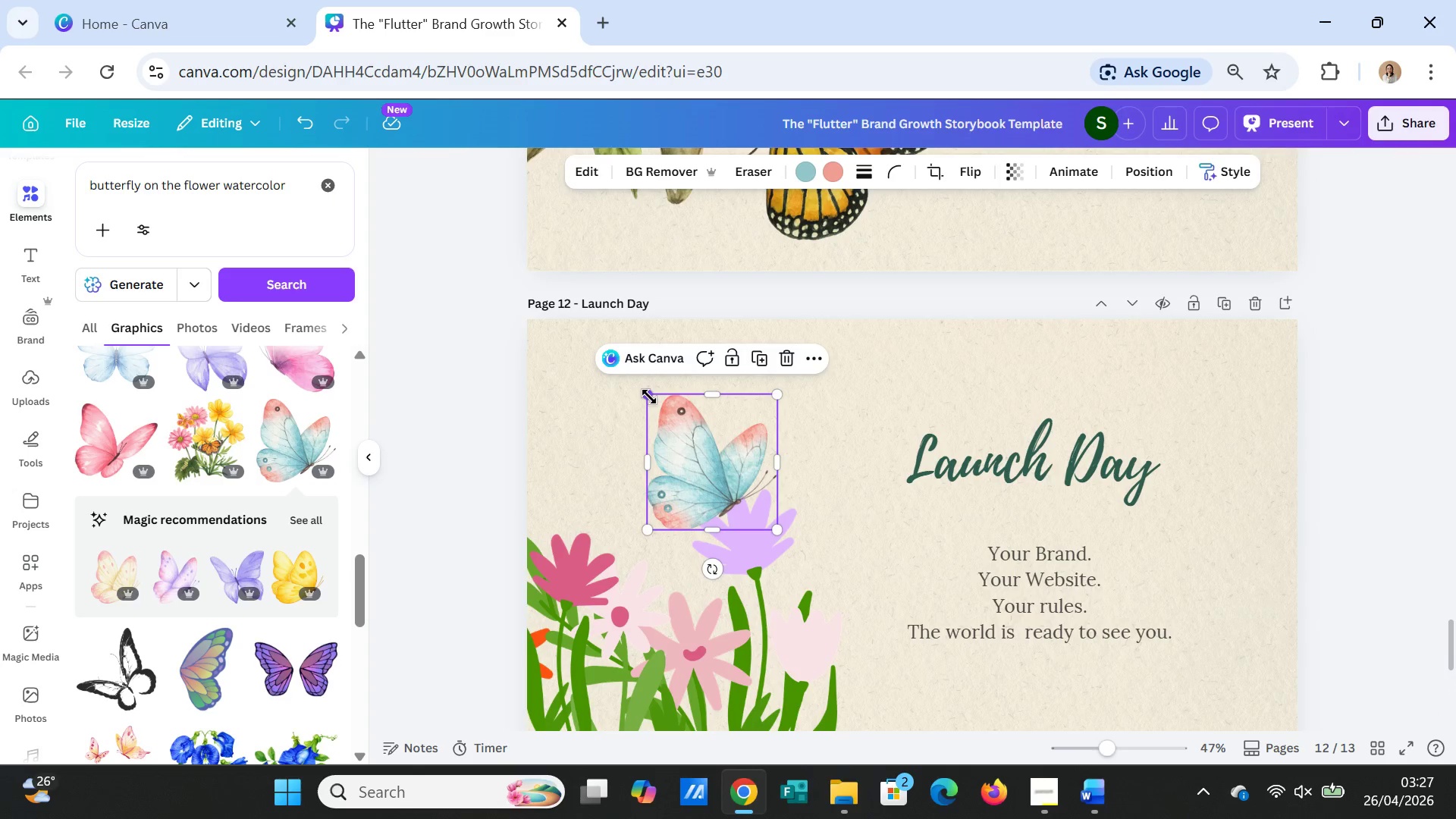 
left_click_drag(start_coordinate=[649, 397], to_coordinate=[661, 422])
 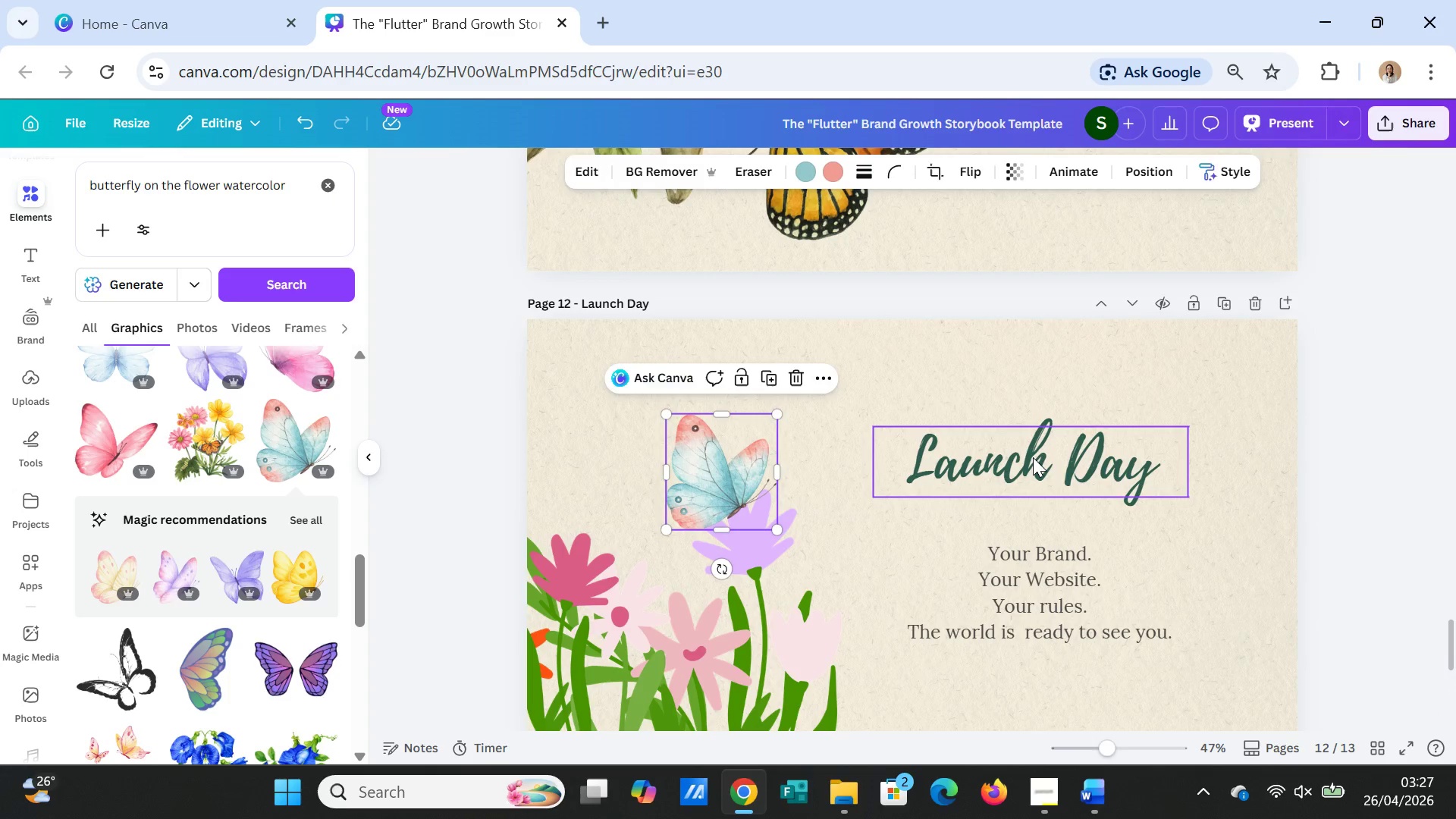 
left_click_drag(start_coordinate=[1033, 457], to_coordinate=[731, 392])
 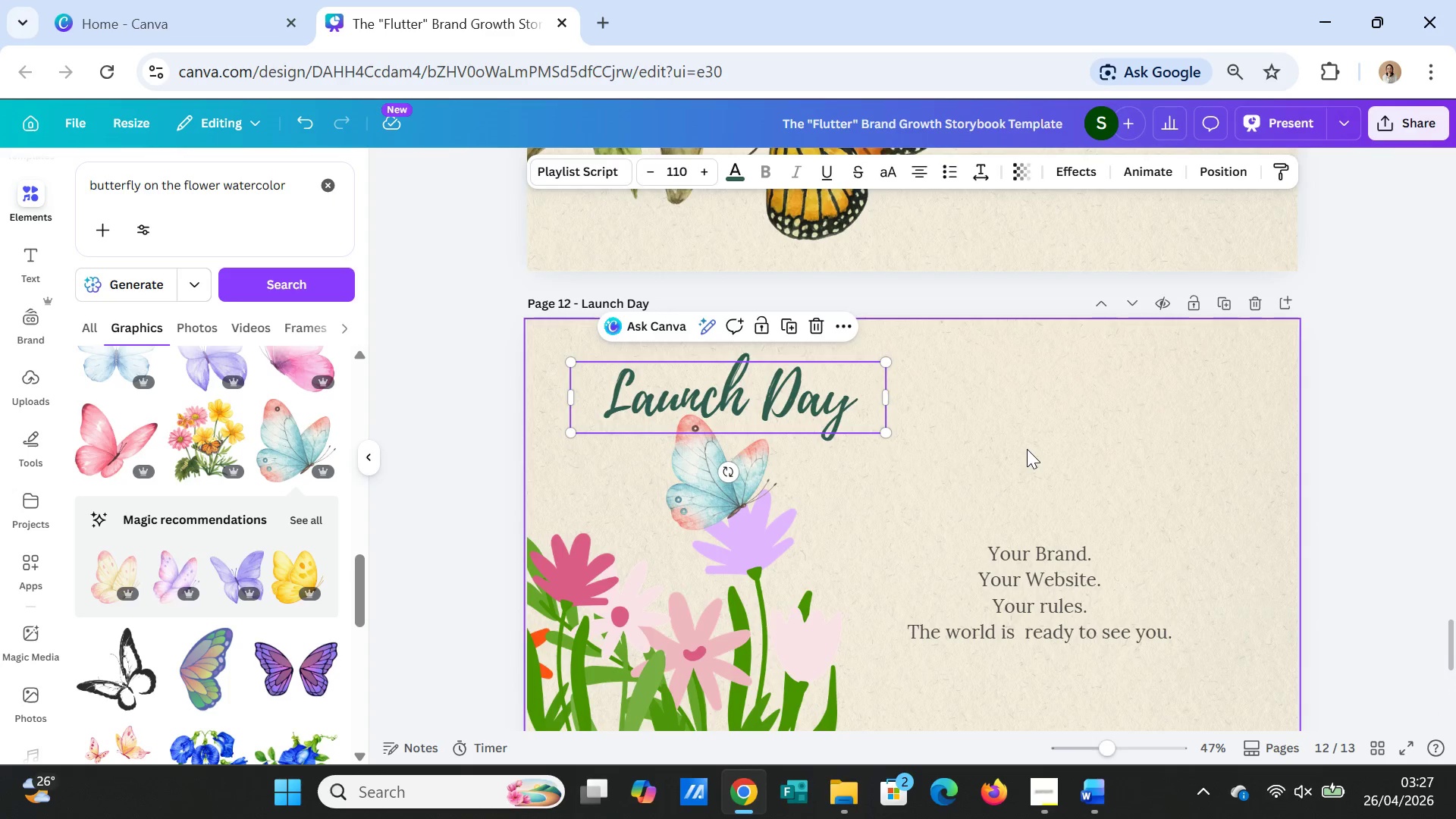 
left_click([1027, 449])
 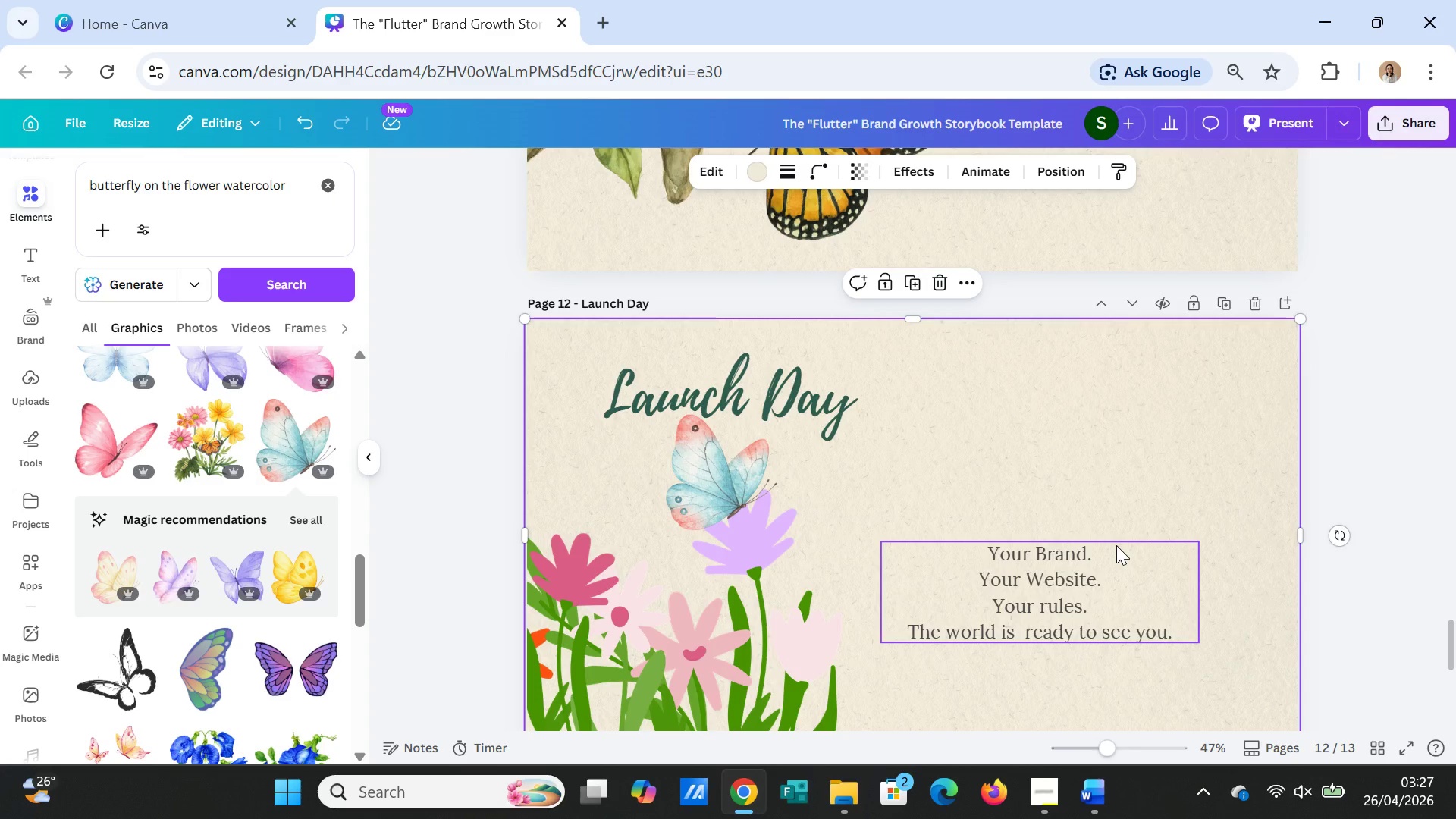 
scroll: coordinate [1064, 435], scroll_direction: down, amount: 6.0
 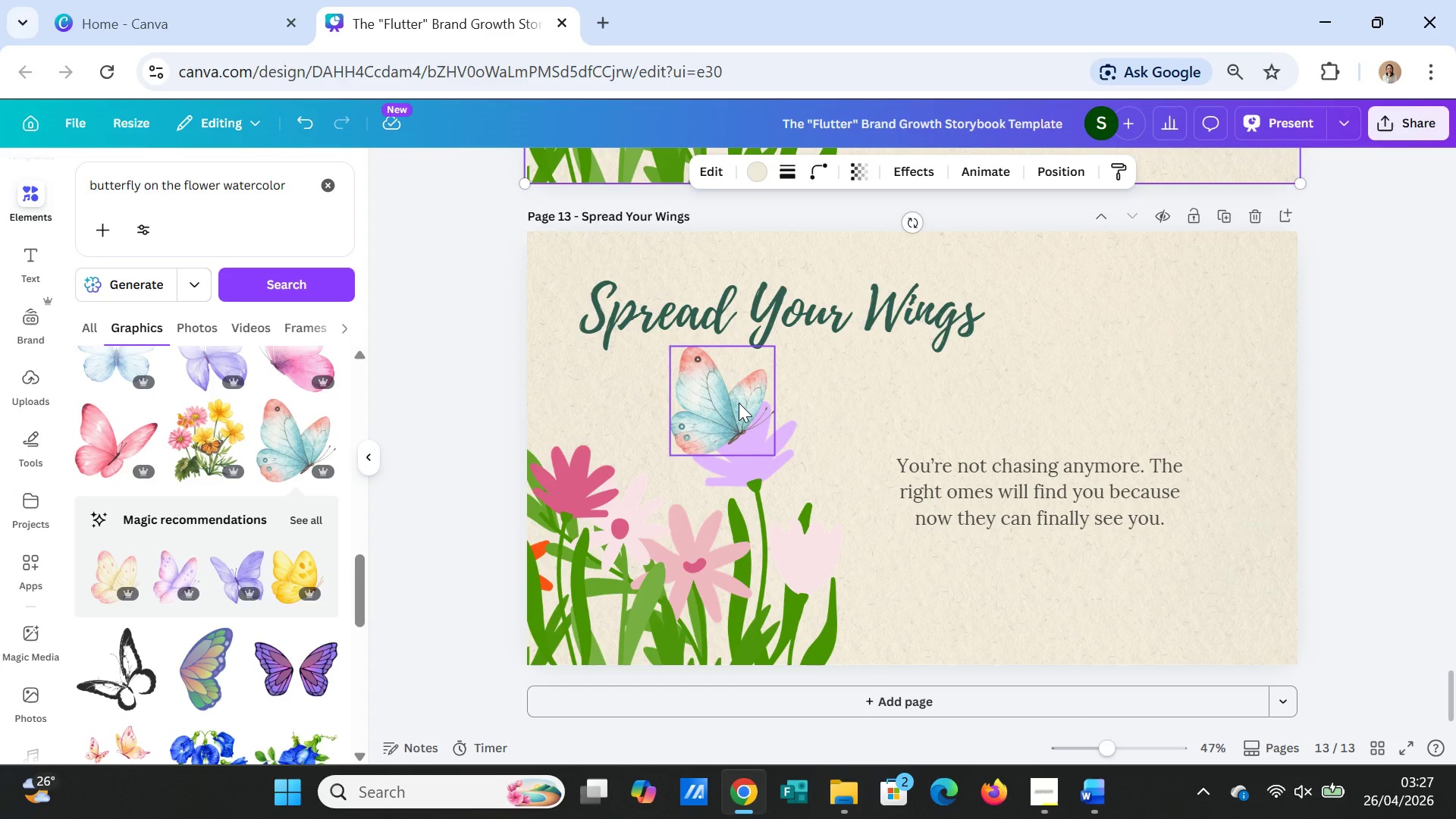 
left_click([739, 403])
 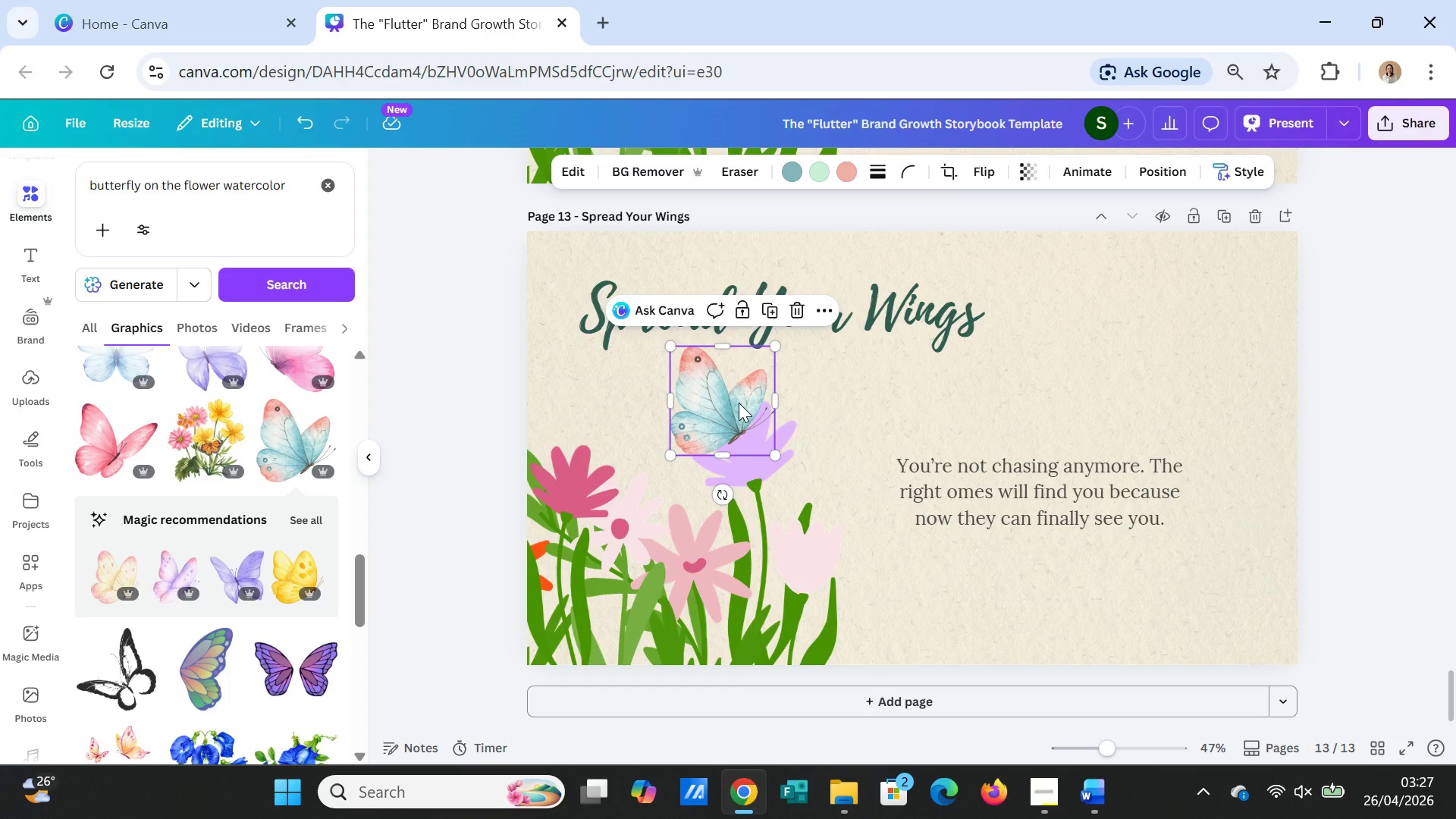 
key(Delete)
 